 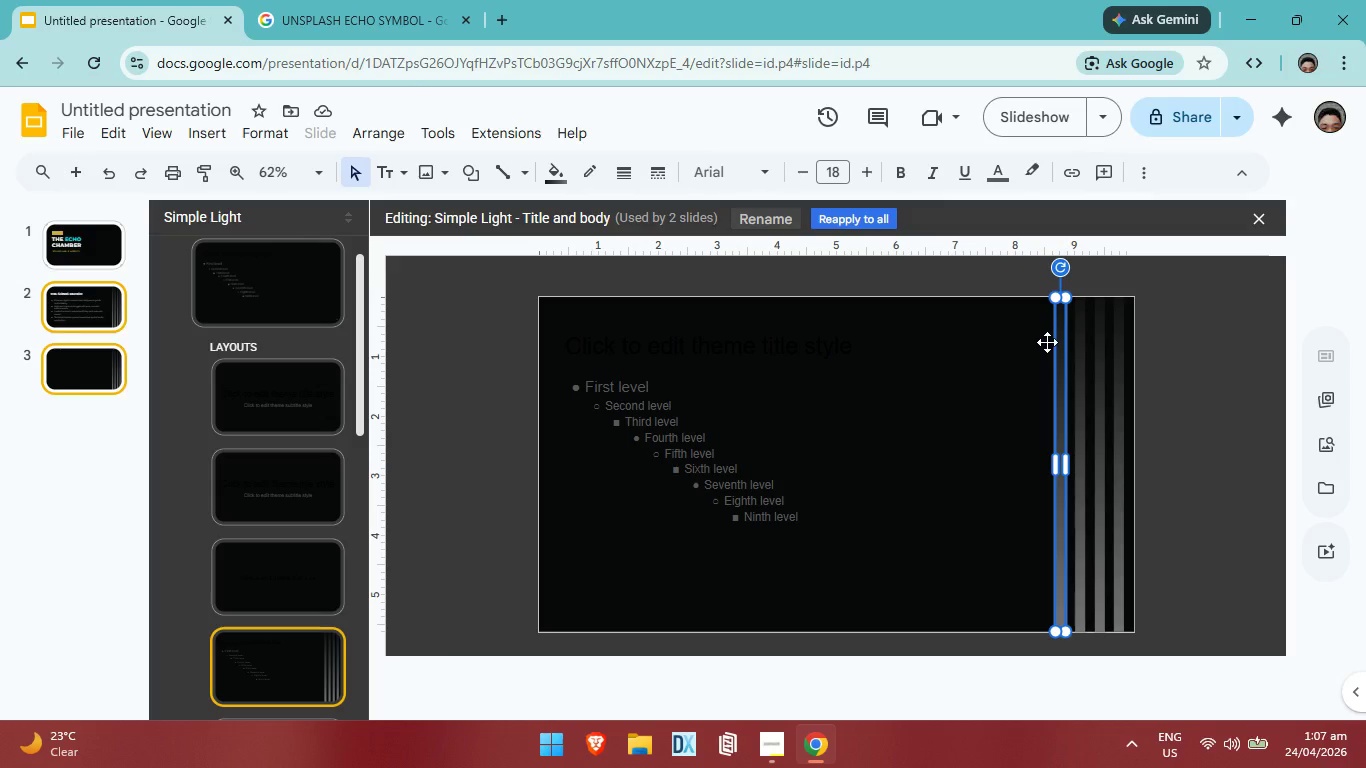 
left_click([1231, 403])
 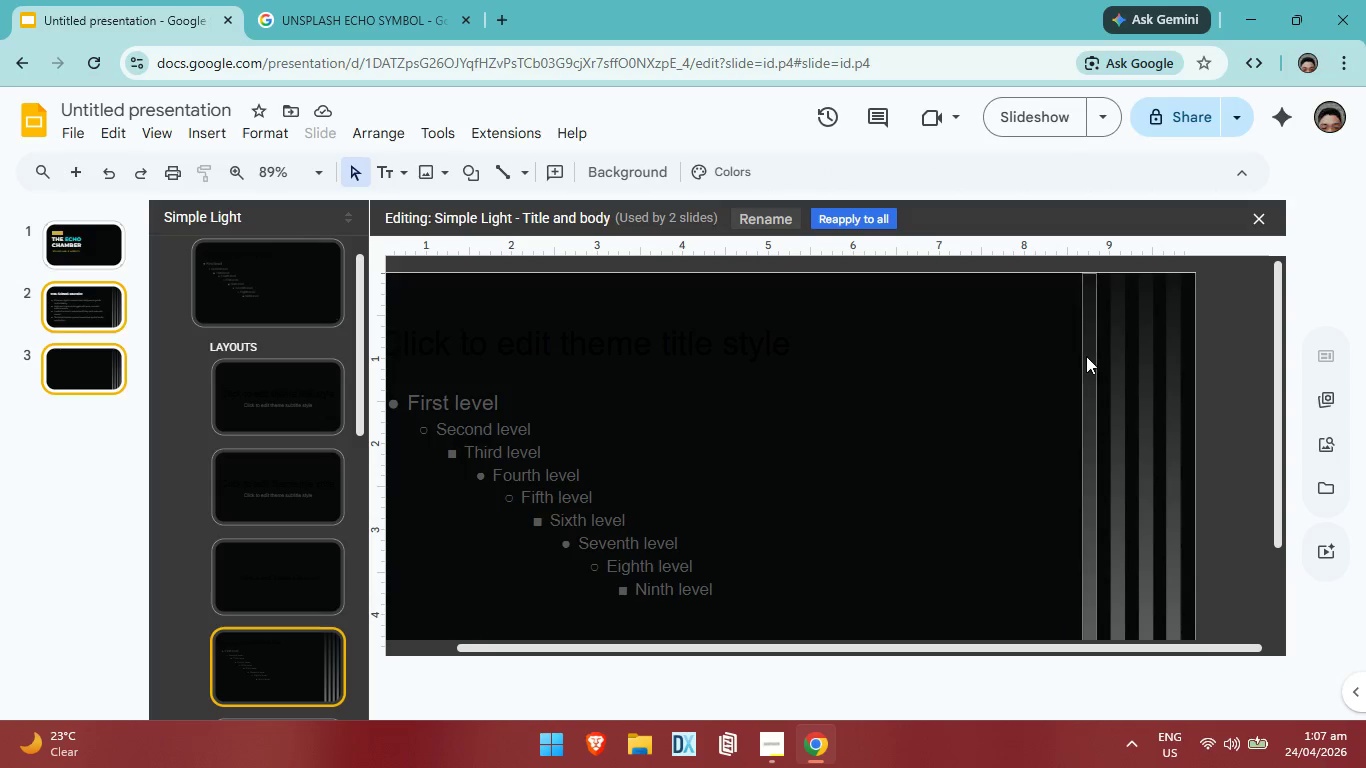 
left_click([1086, 356])
 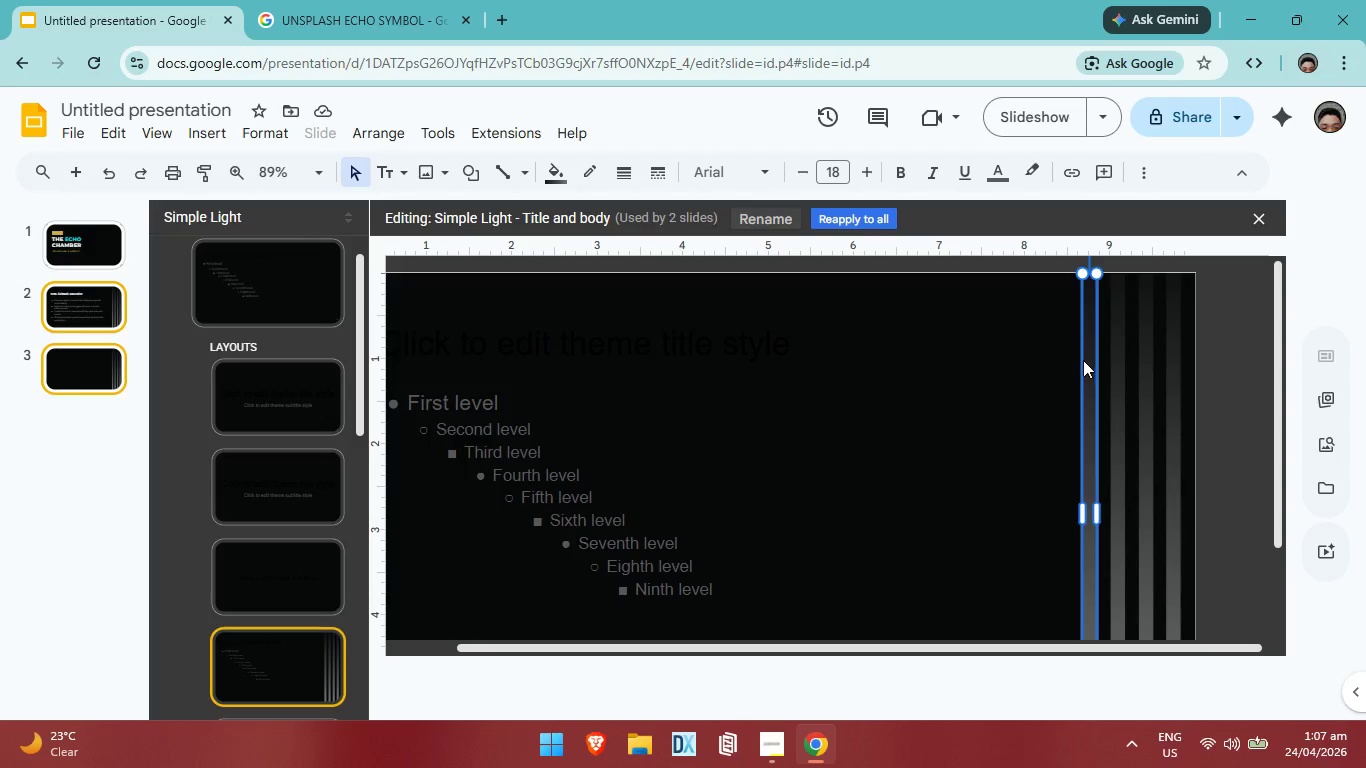 
key(Control+C)
 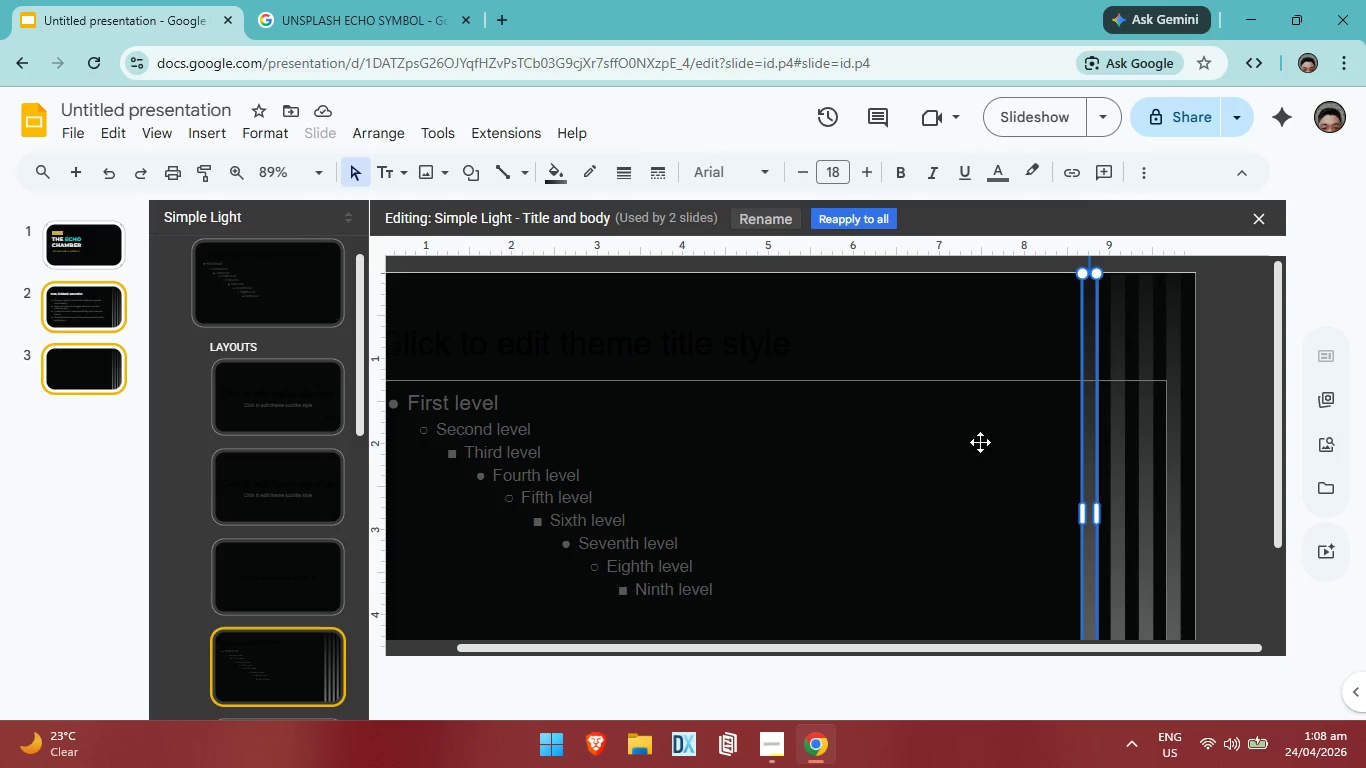 
left_click([980, 442])
 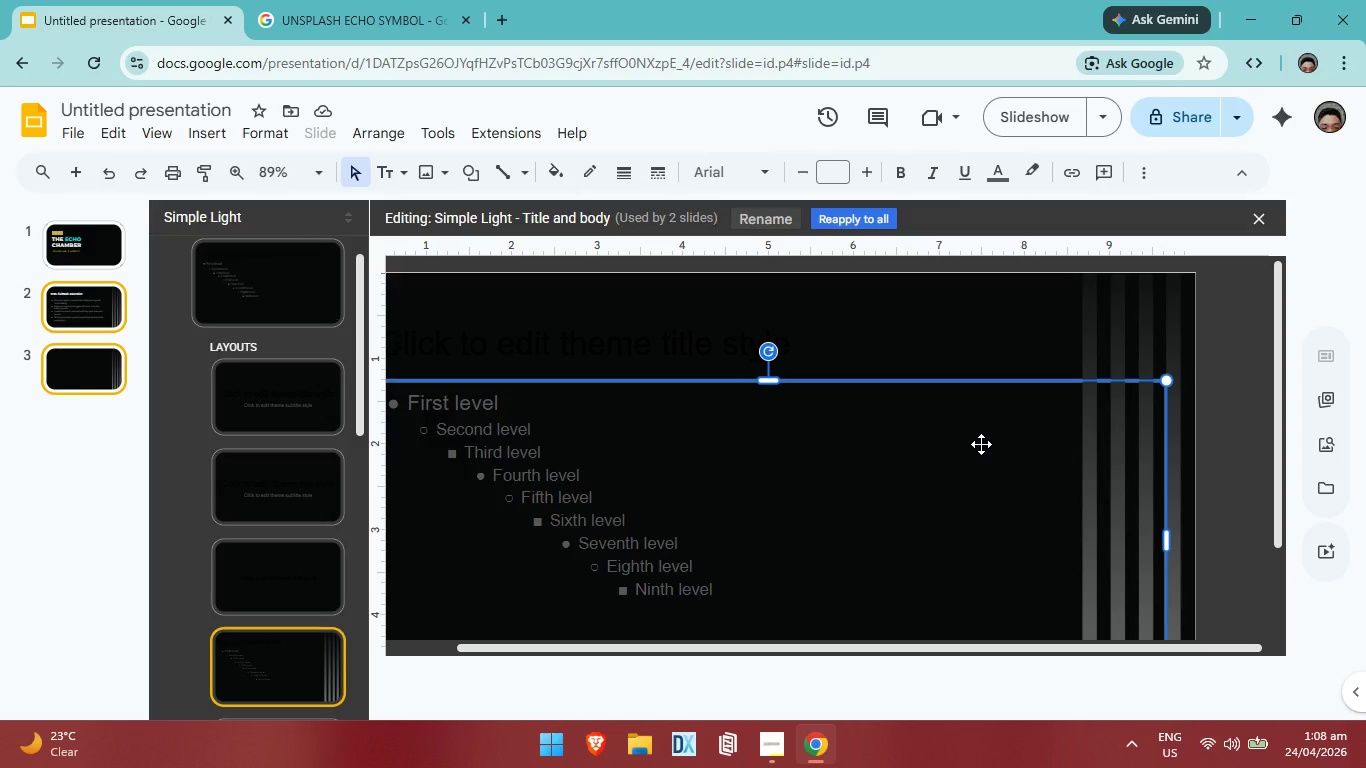 
key(Control+V)
 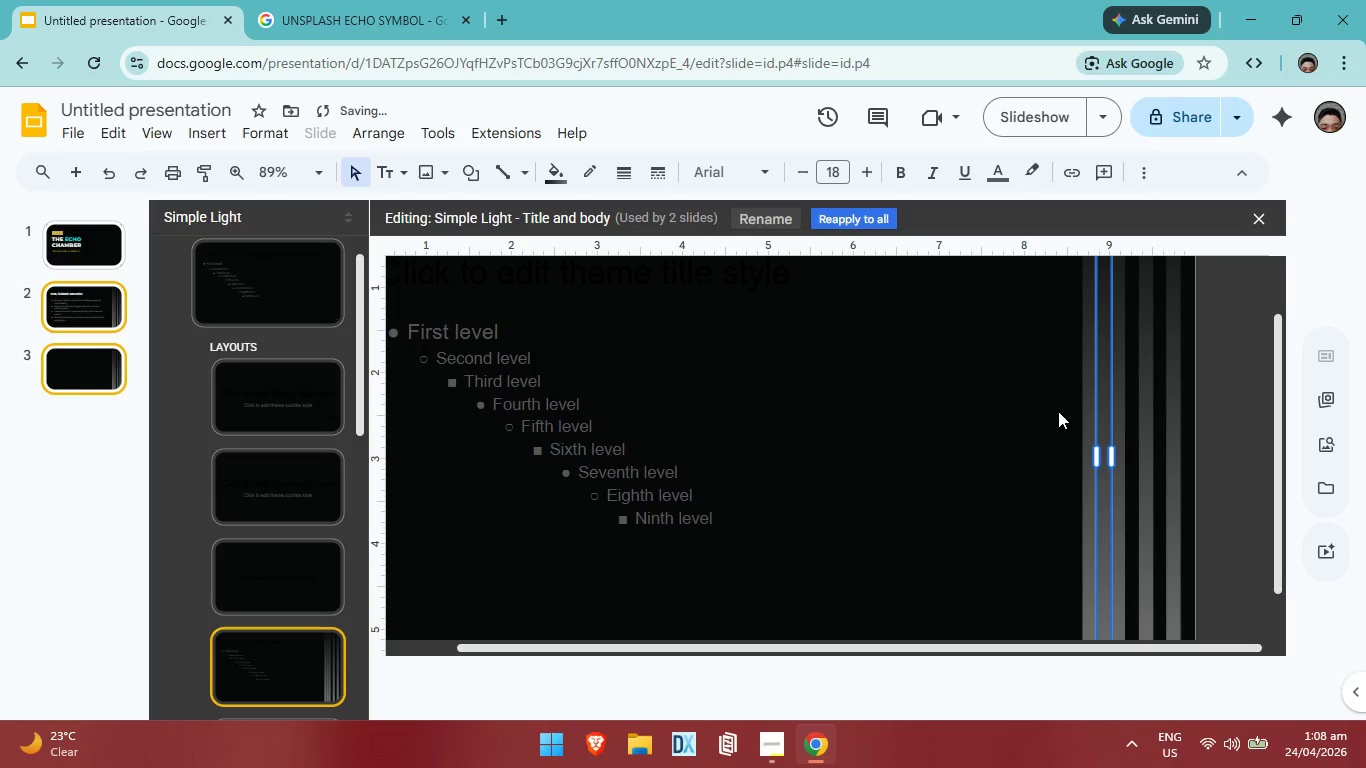 
scroll: coordinate [1072, 433], scroll_direction: up, amount: 4.0
 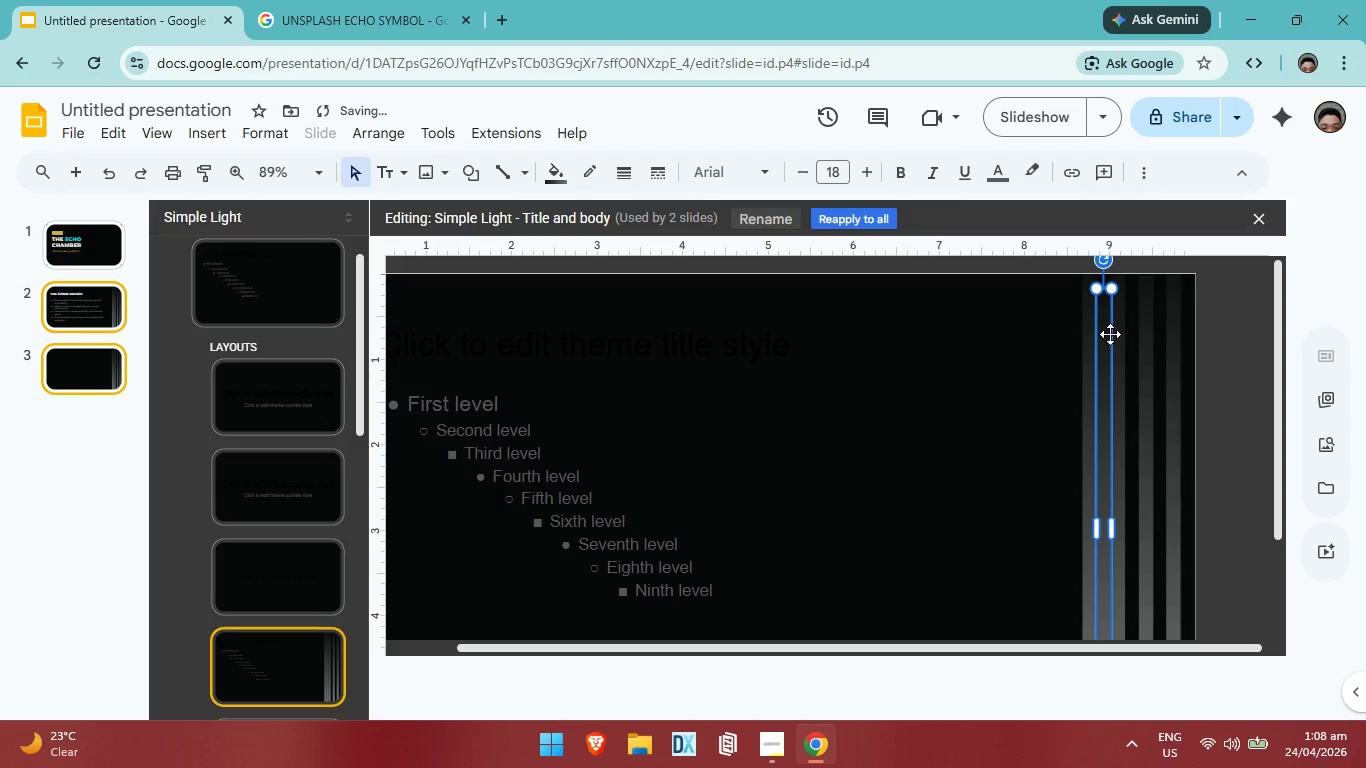 
left_click_drag(start_coordinate=[1109, 333], to_coordinate=[1085, 315])
 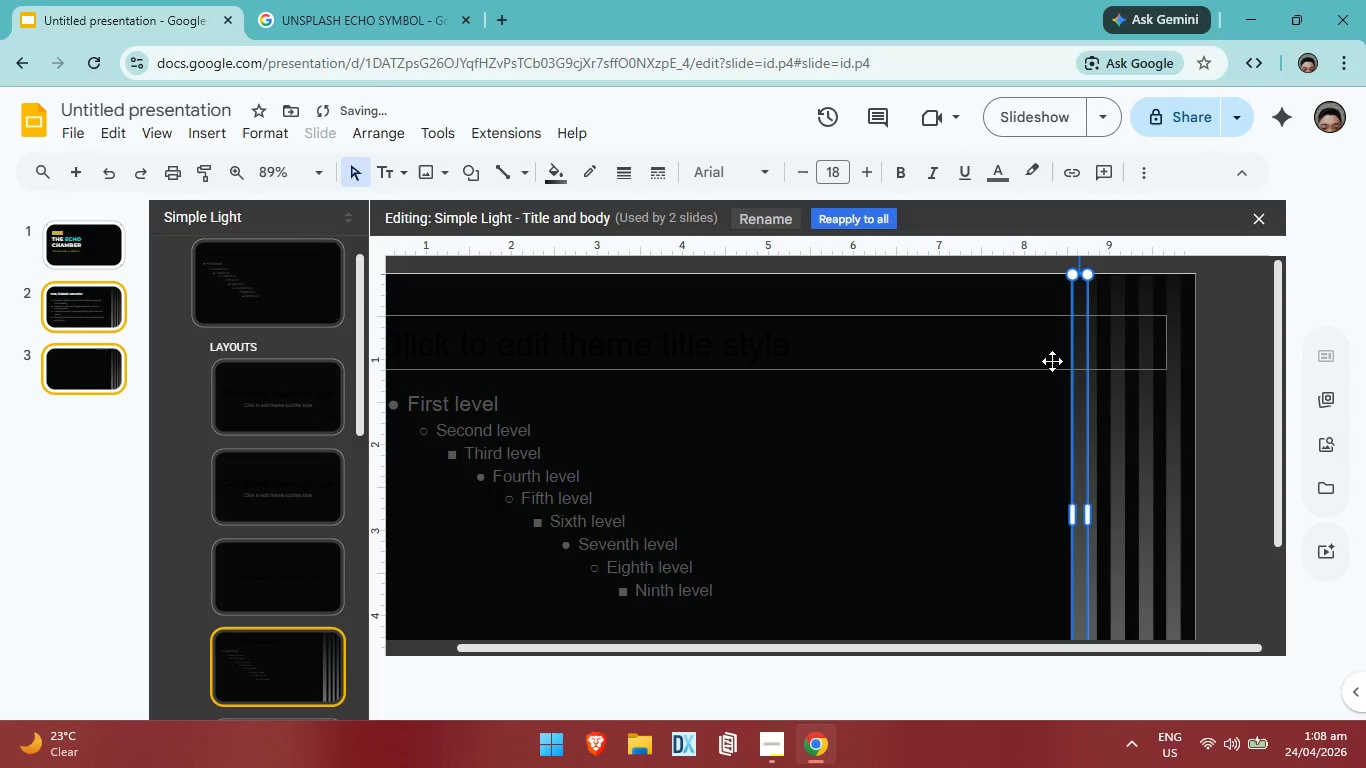 
key(Control+ControlLeft)
 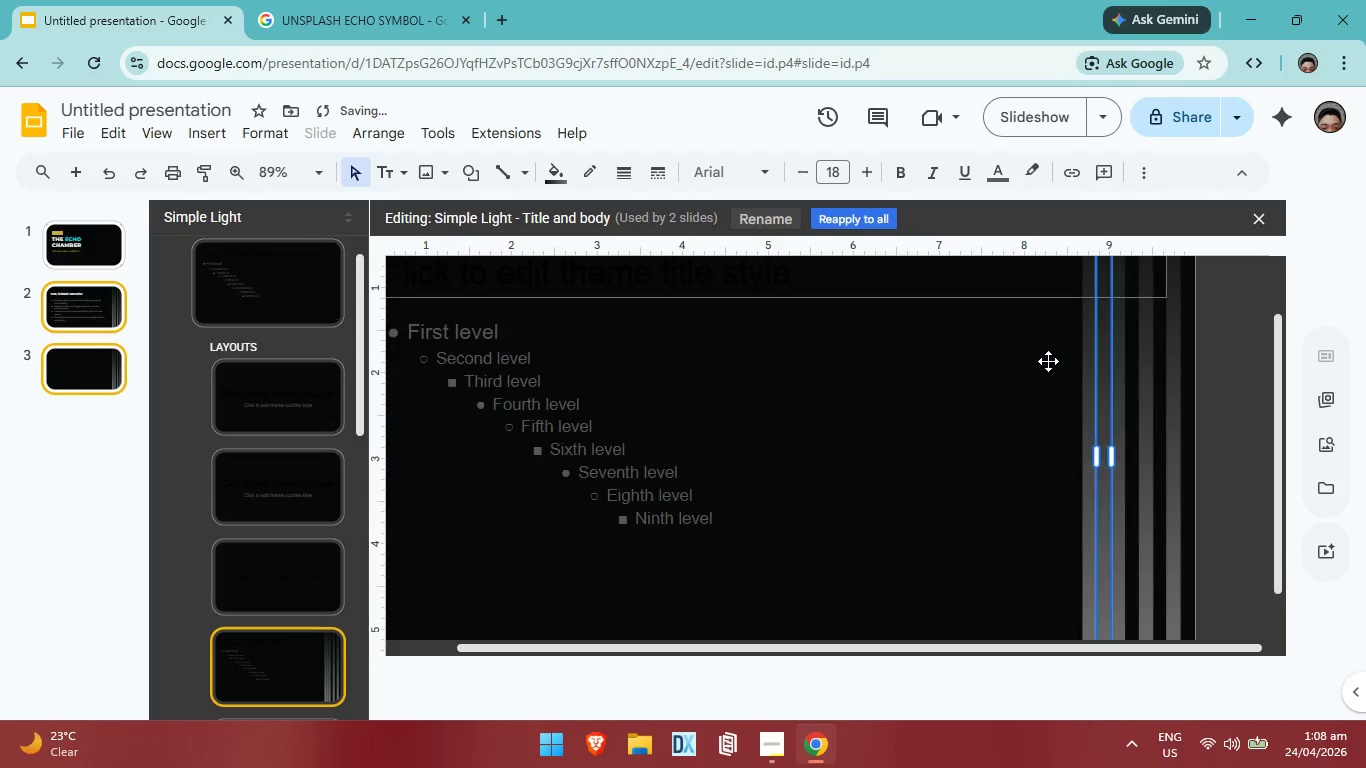 
key(Control+Z)
 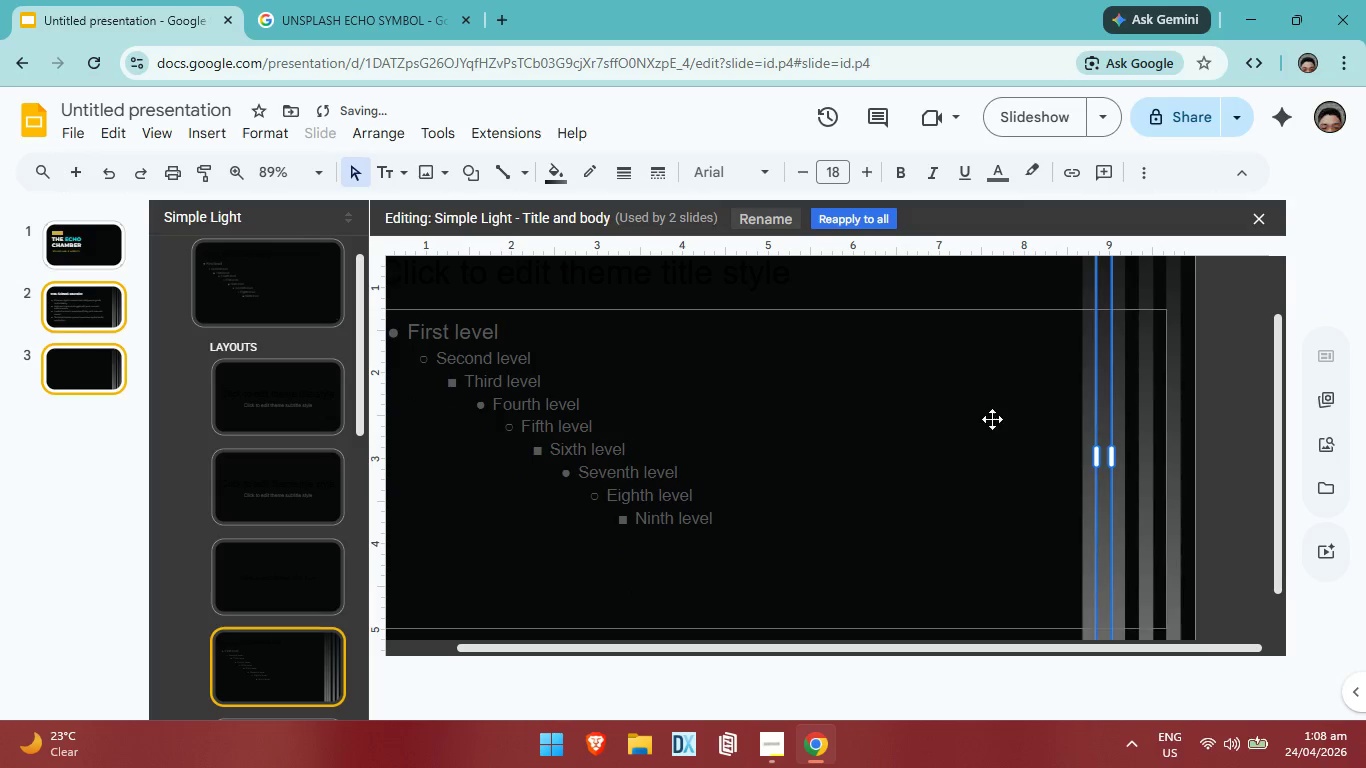 
scroll: coordinate [1026, 385], scroll_direction: up, amount: 5.0
 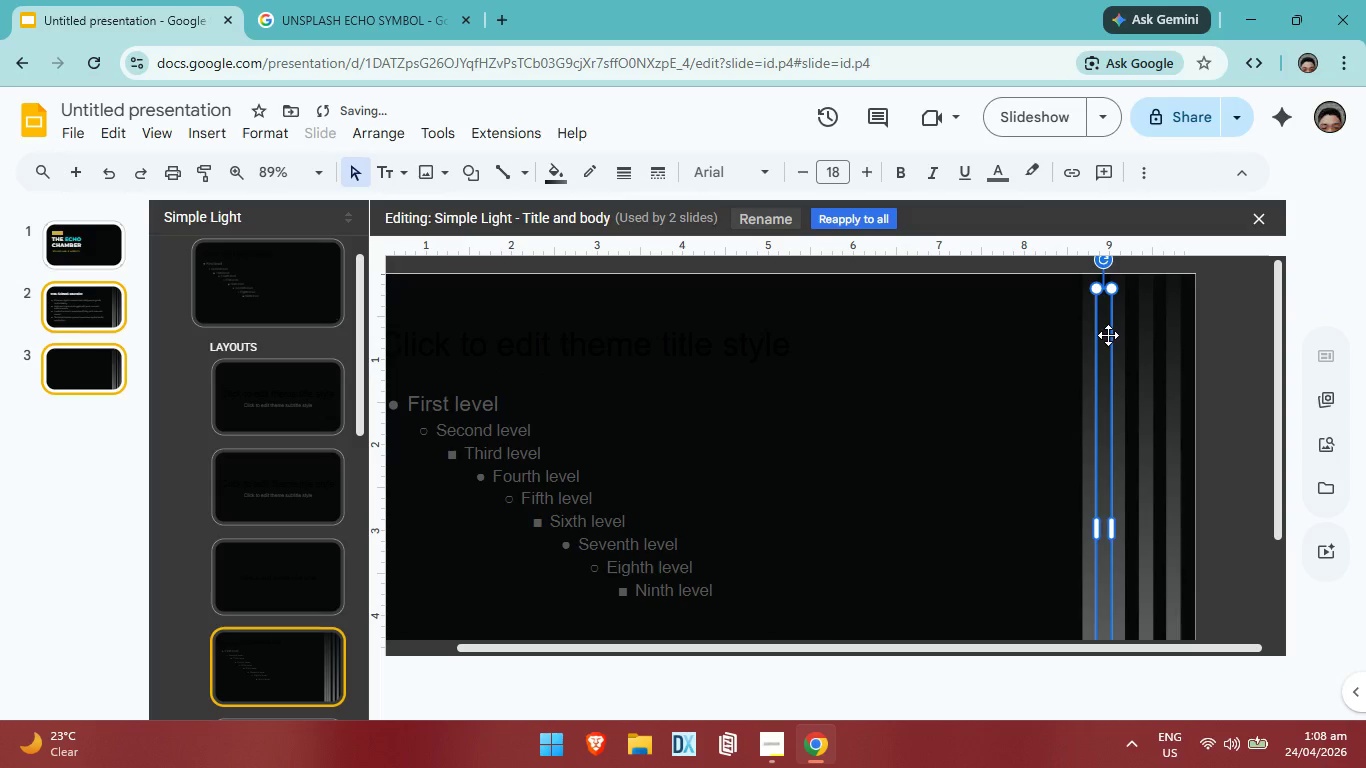 
left_click_drag(start_coordinate=[1108, 335], to_coordinate=[1076, 321])
 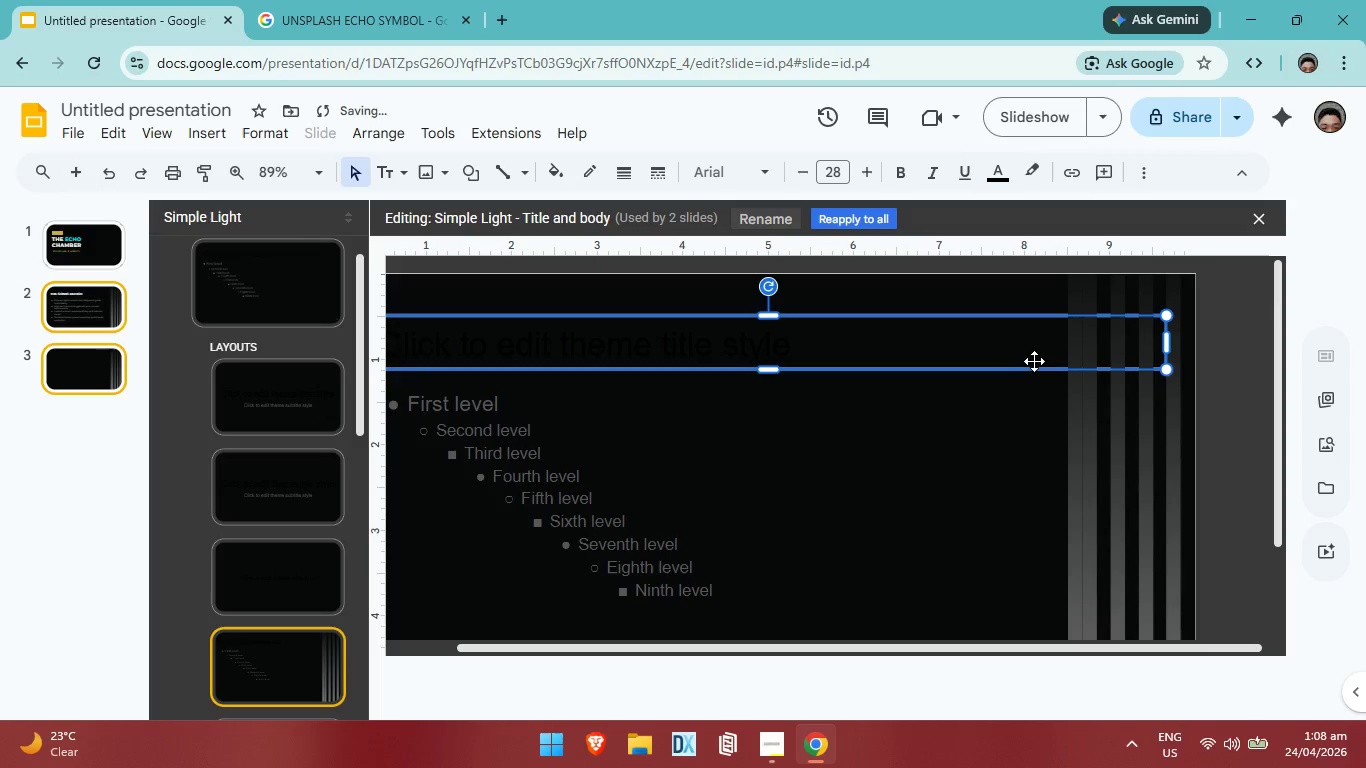 
key(Control+V)
 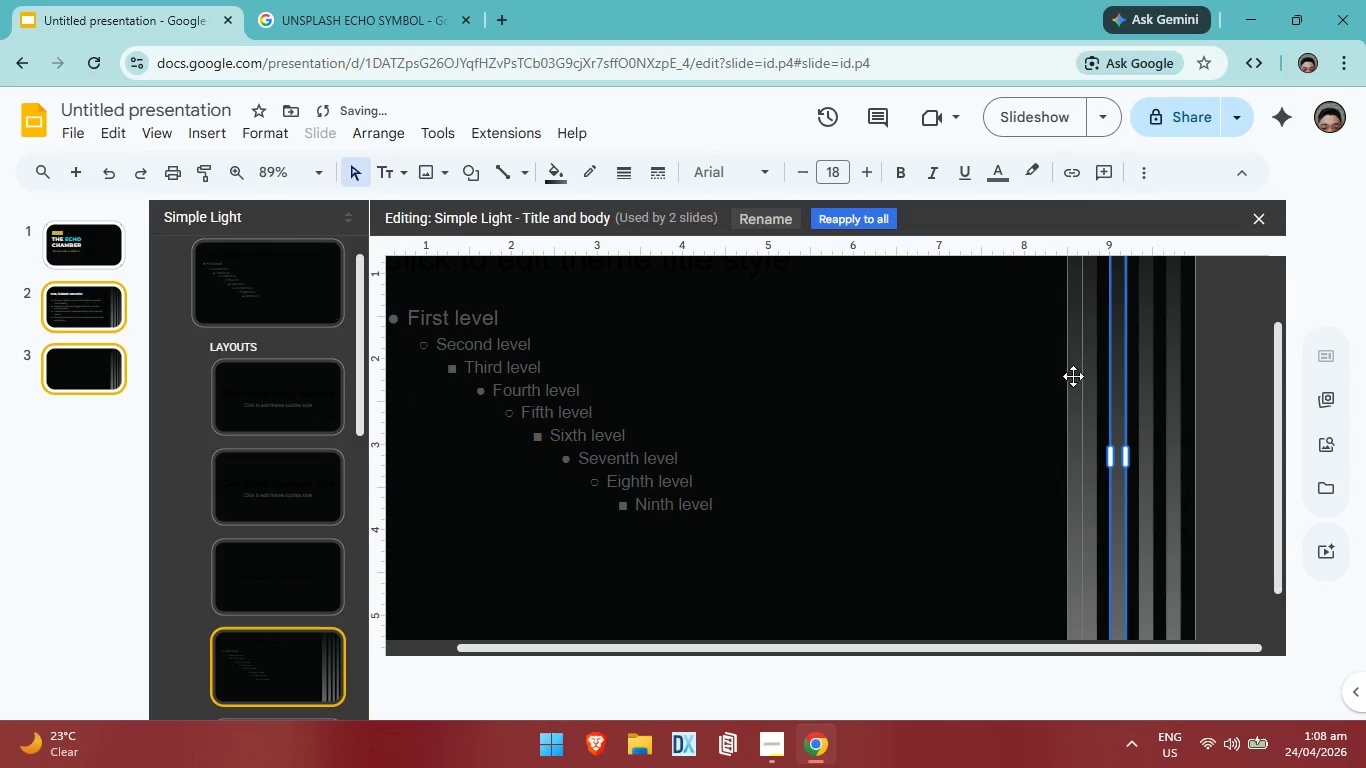 
scroll: coordinate [1082, 386], scroll_direction: up, amount: 3.0
 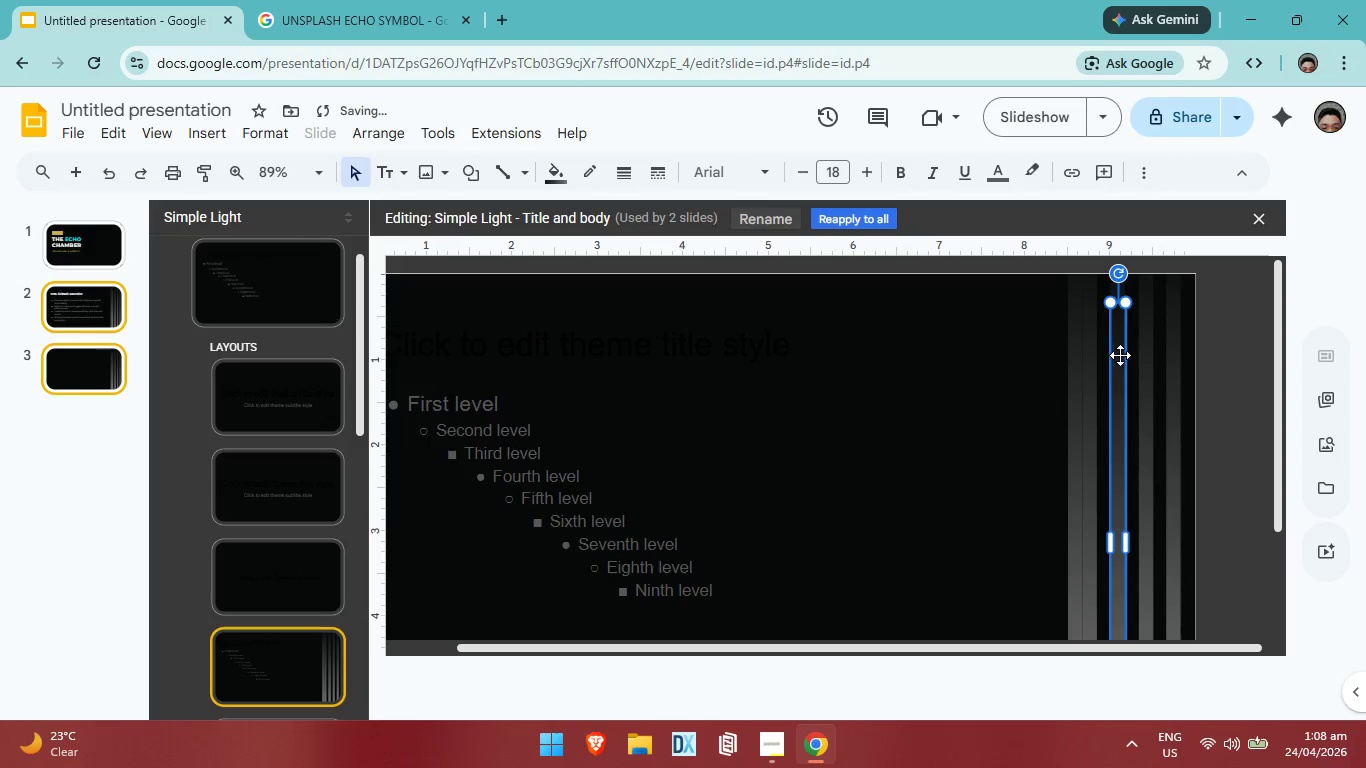 
left_click_drag(start_coordinate=[1120, 355], to_coordinate=[1061, 329])
 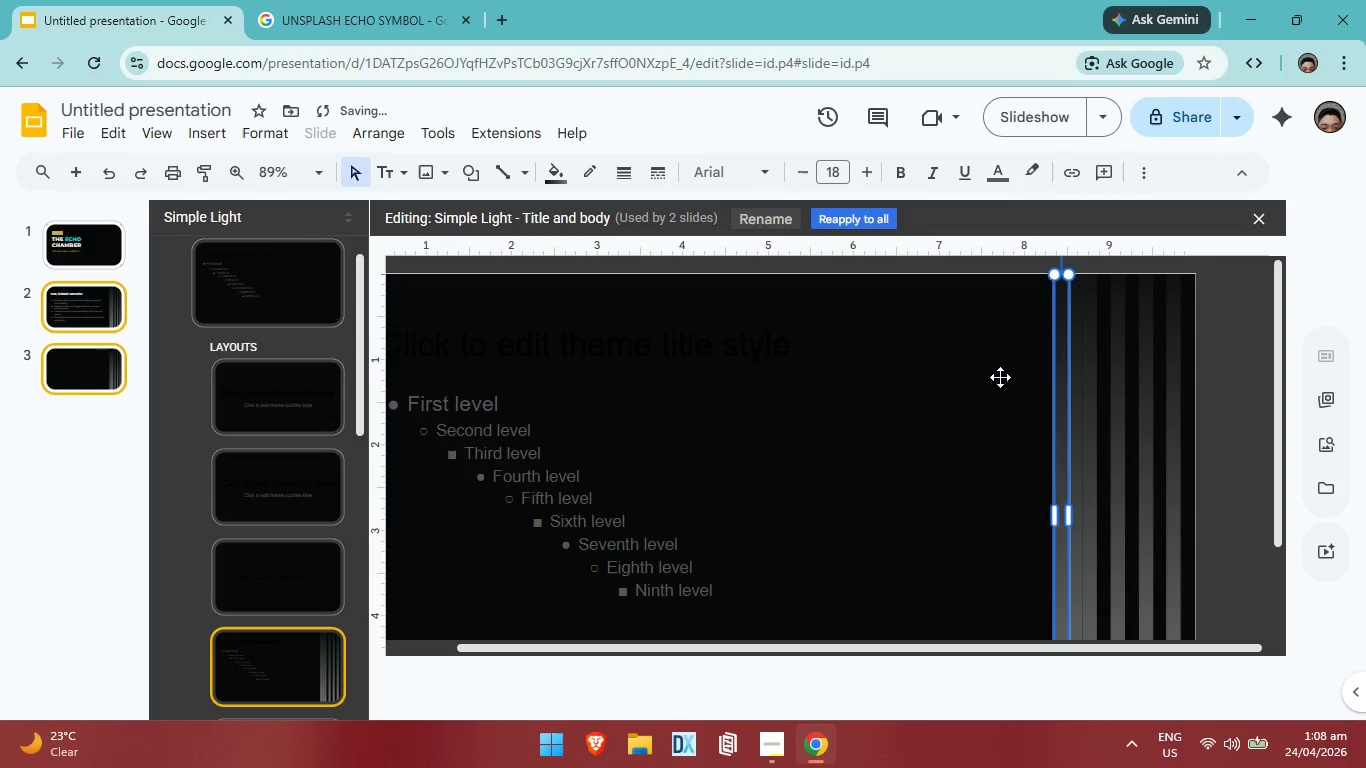 
left_click([1000, 377])
 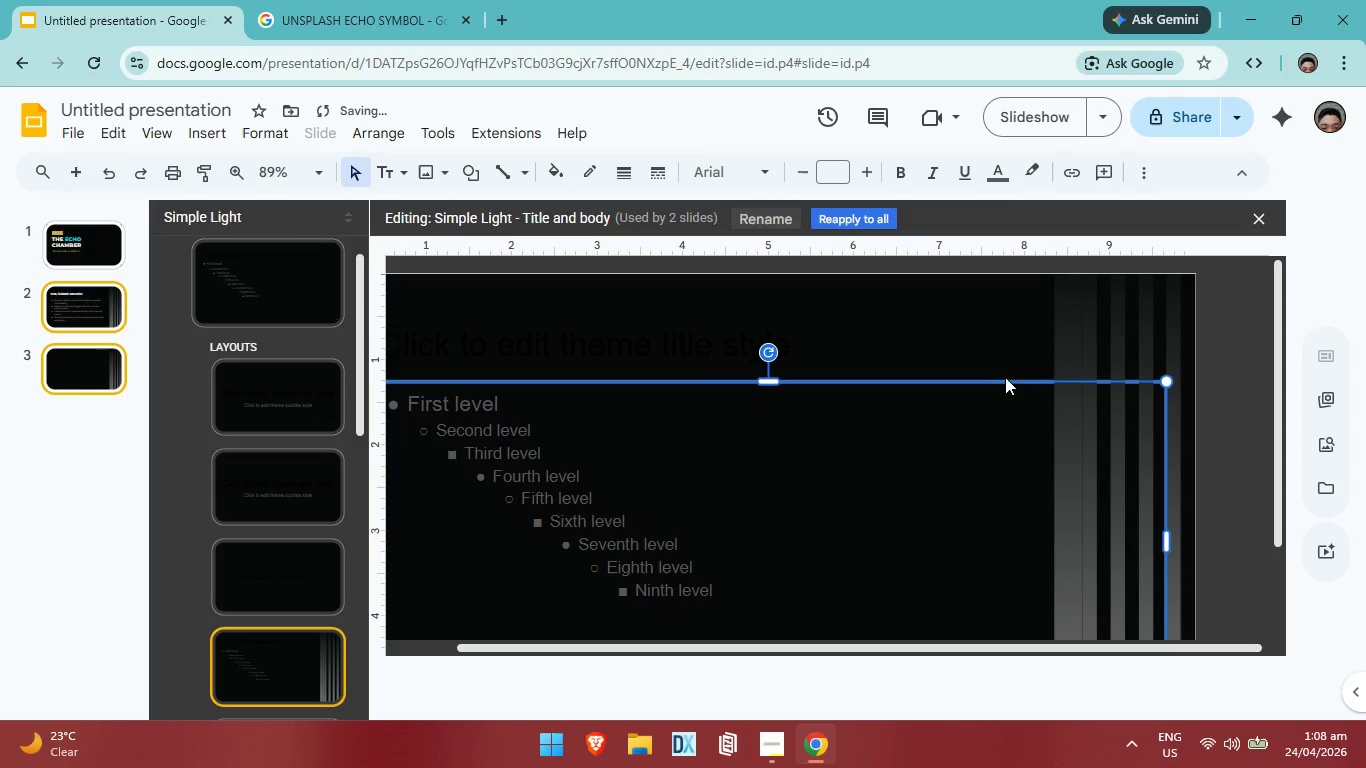 
key(Control+V)
 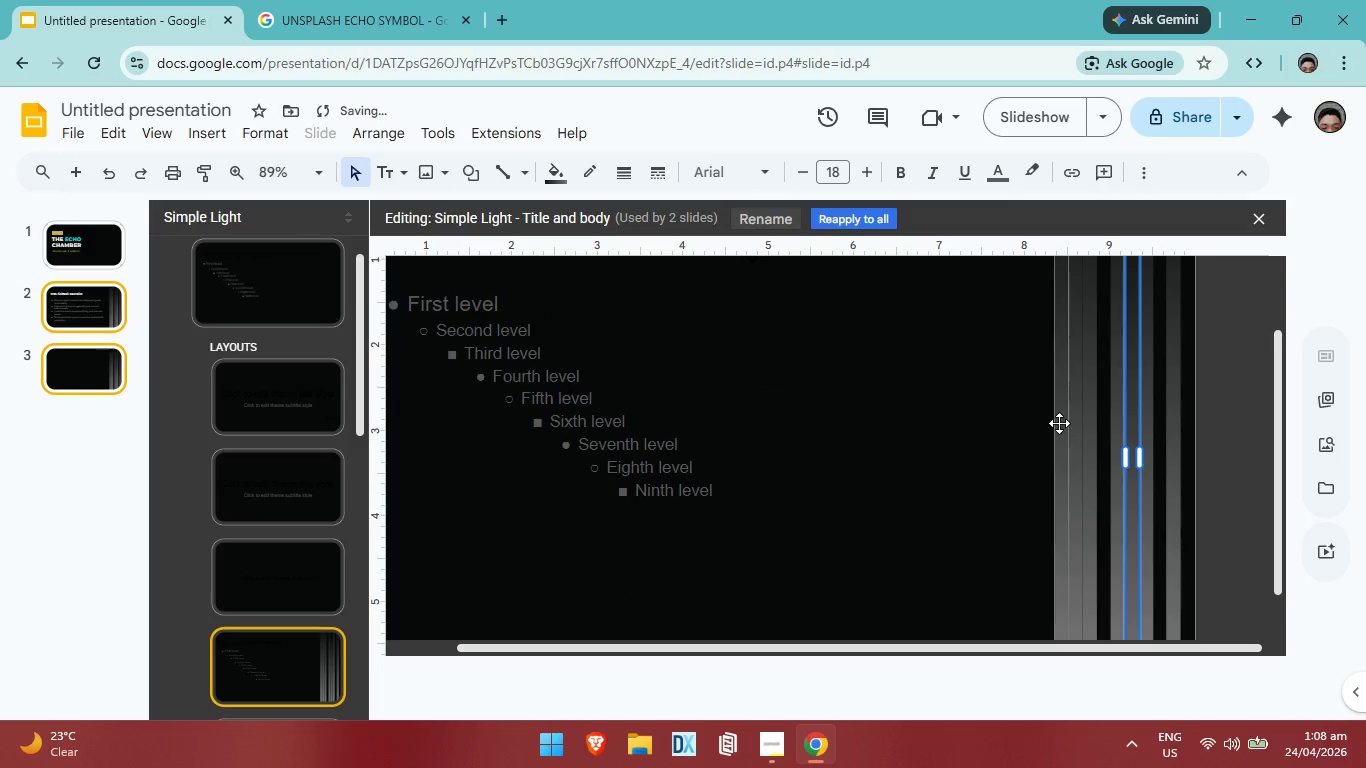 
scroll: coordinate [1059, 423], scroll_direction: up, amount: 3.0
 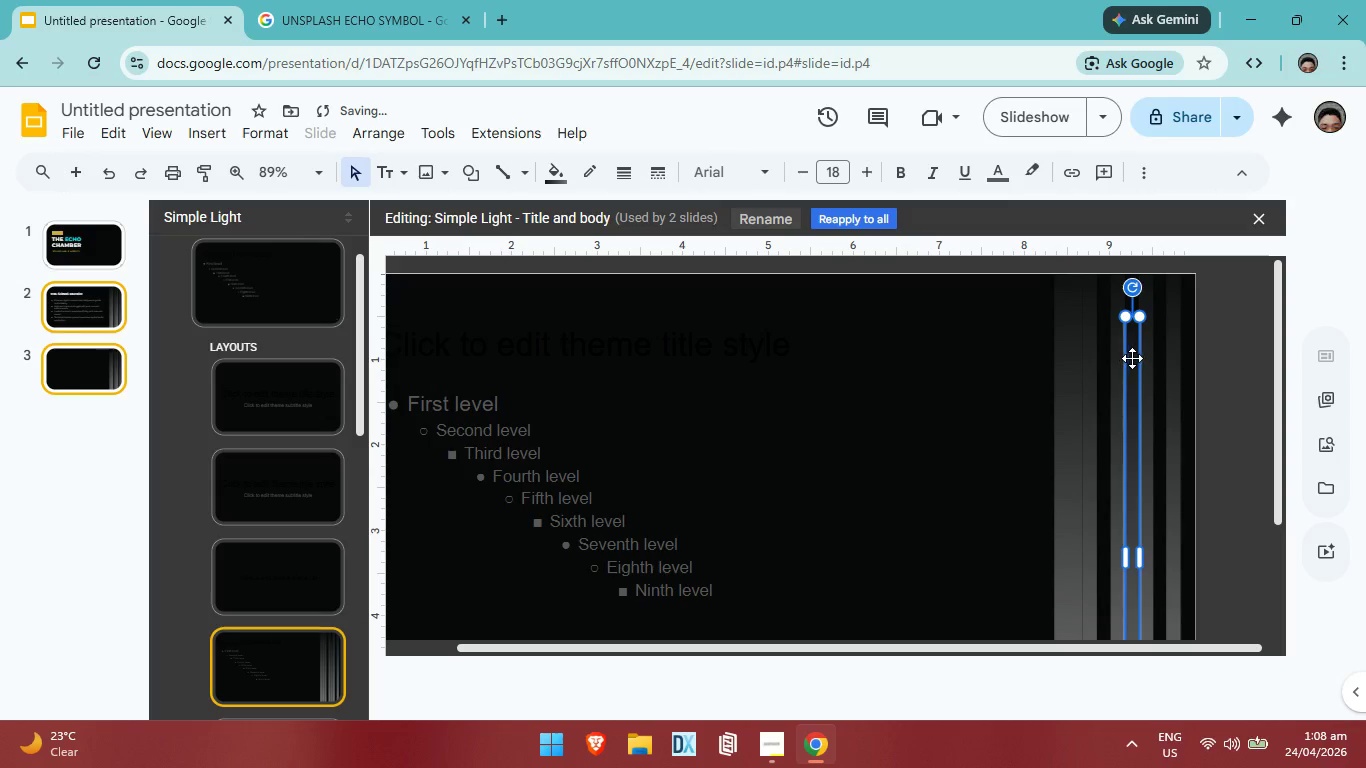 
left_click_drag(start_coordinate=[1132, 358], to_coordinate=[1050, 317])
 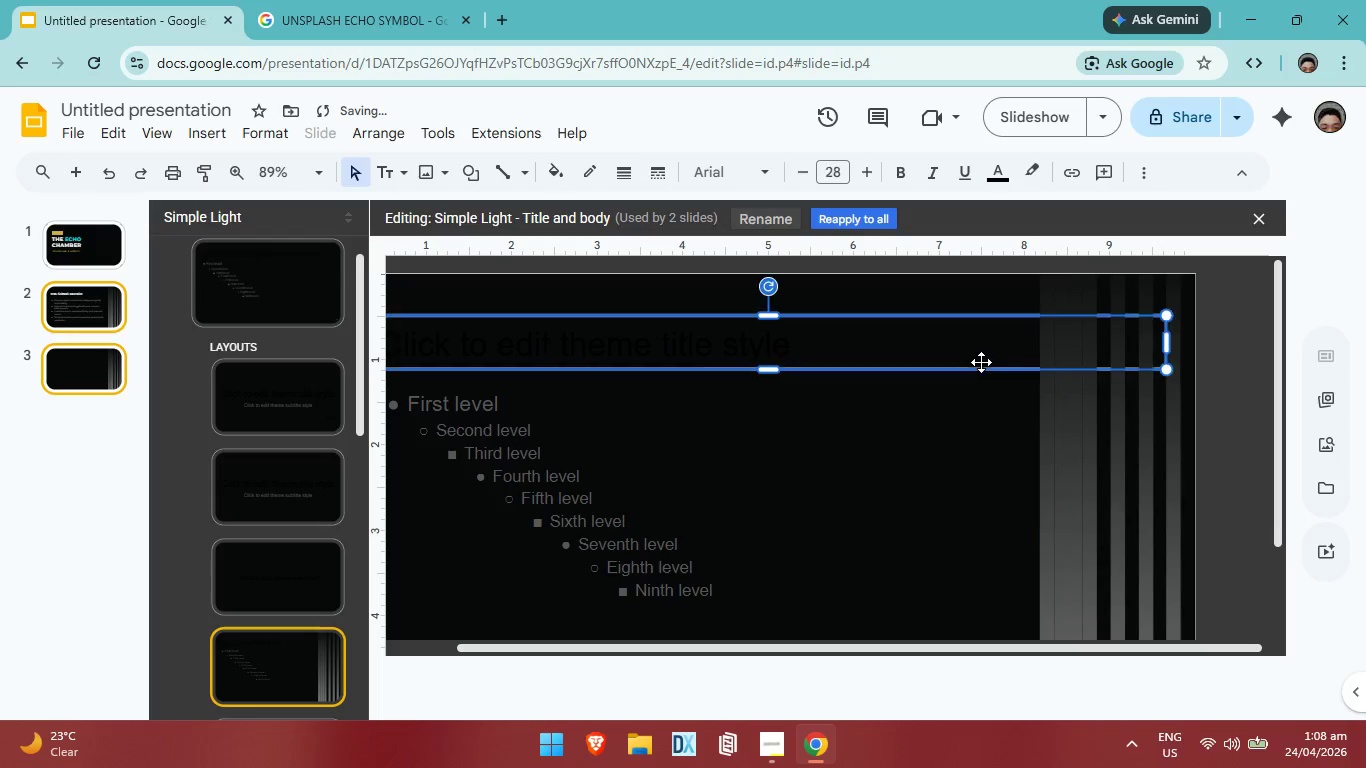 
left_click([981, 361])
 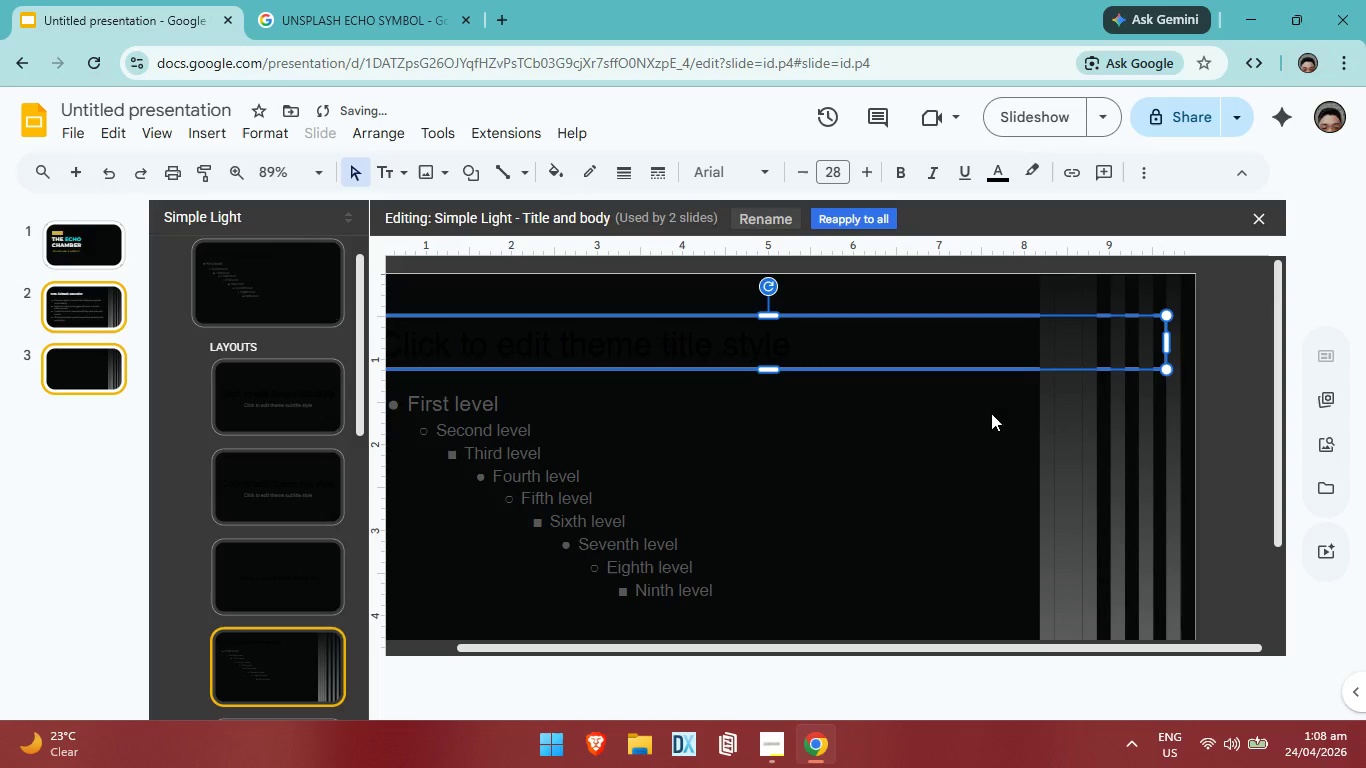 
key(Control+V)
 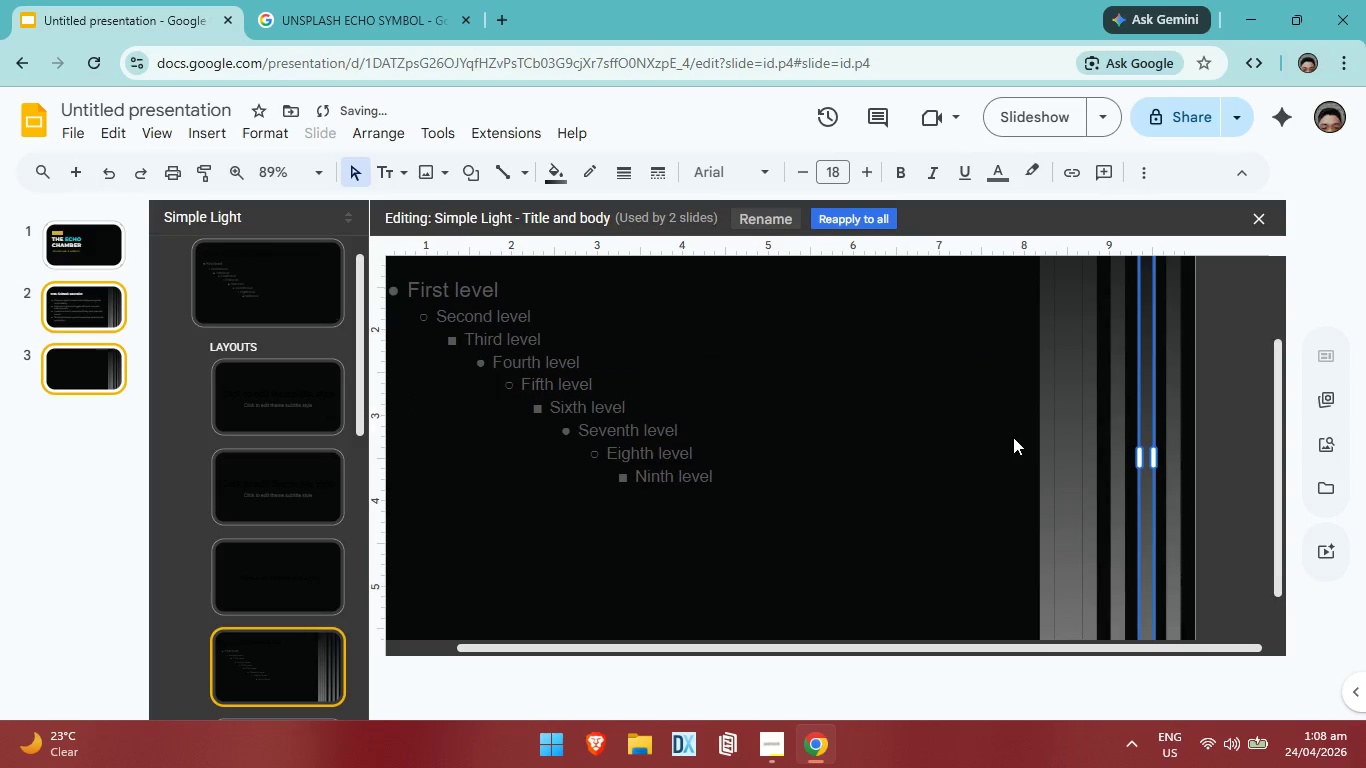 
scroll: coordinate [1005, 436], scroll_direction: up, amount: 6.0
 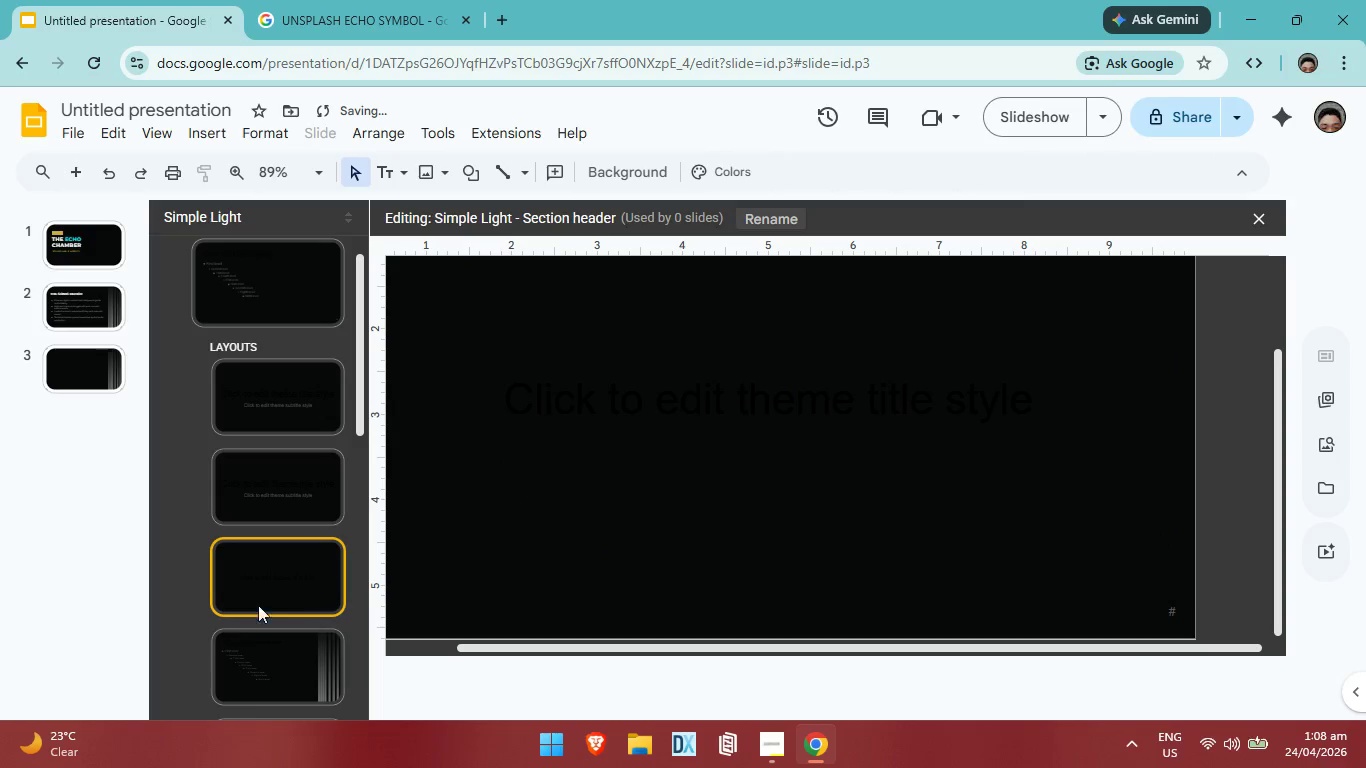 
left_click([298, 665])
 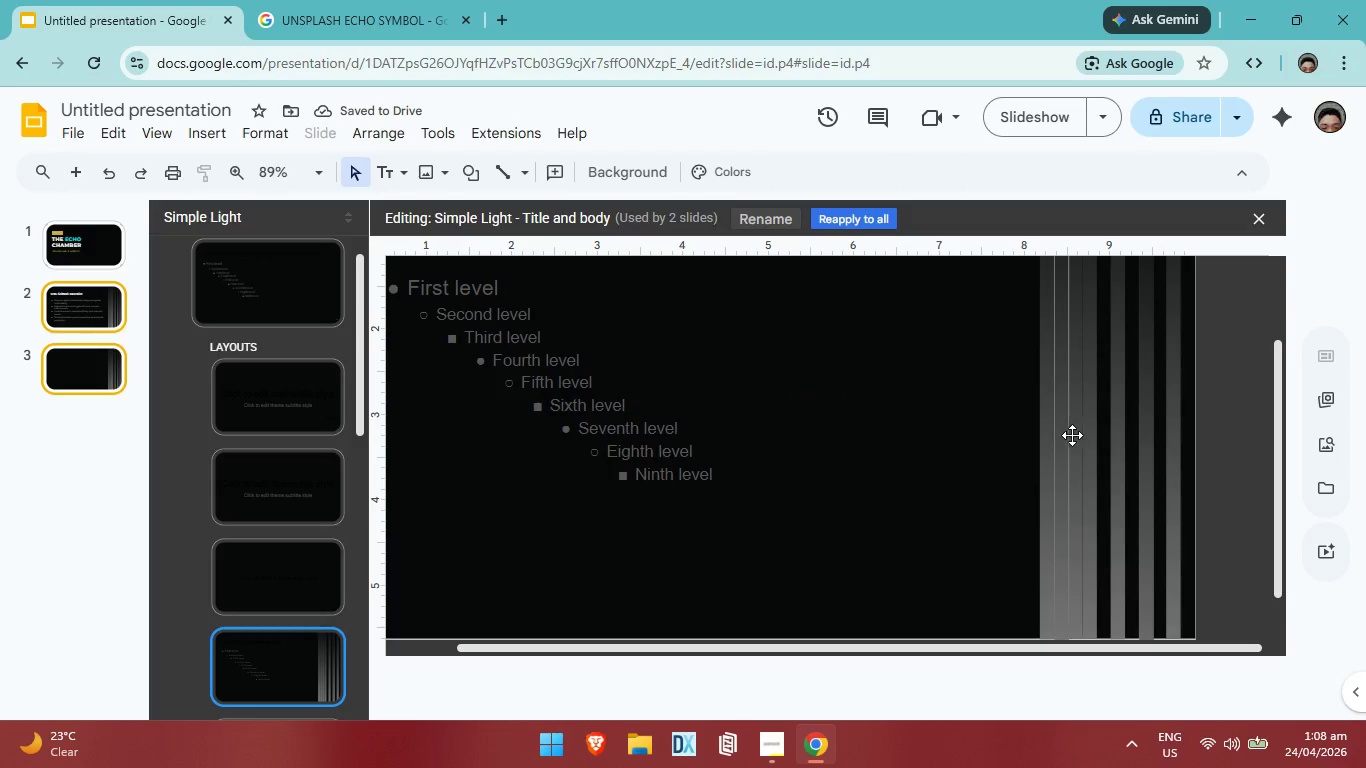 
scroll: coordinate [1072, 420], scroll_direction: up, amount: 6.0
 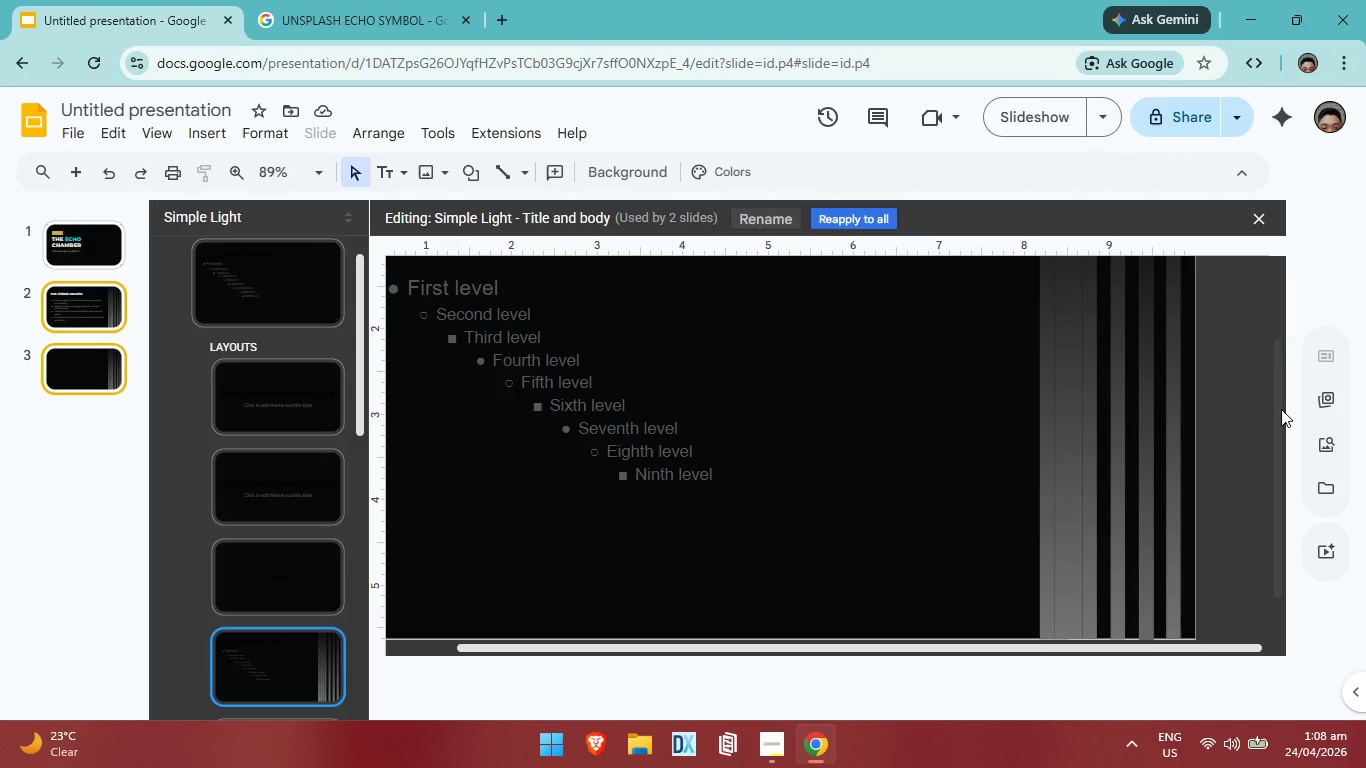 
left_click_drag(start_coordinate=[1275, 408], to_coordinate=[1288, 325])
 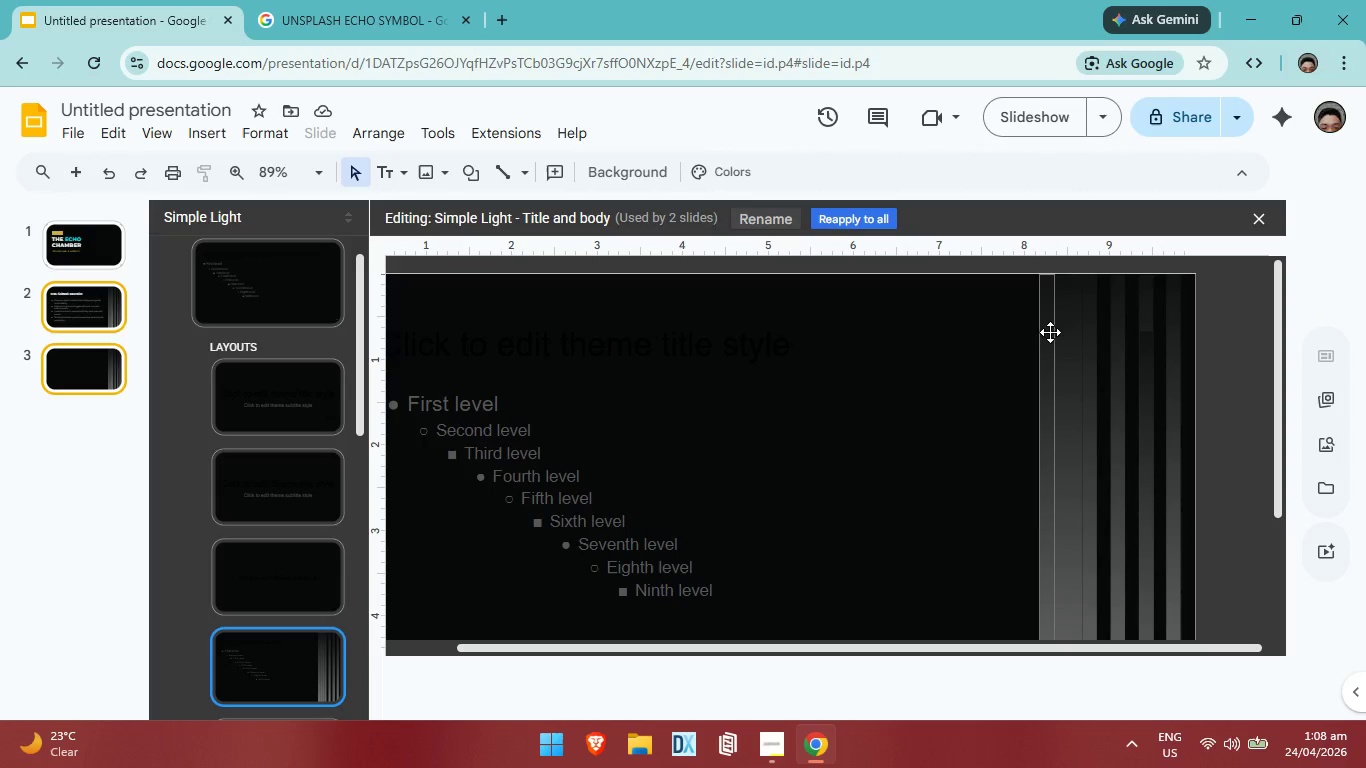 
left_click_drag(start_coordinate=[1050, 332], to_coordinate=[1036, 329])
 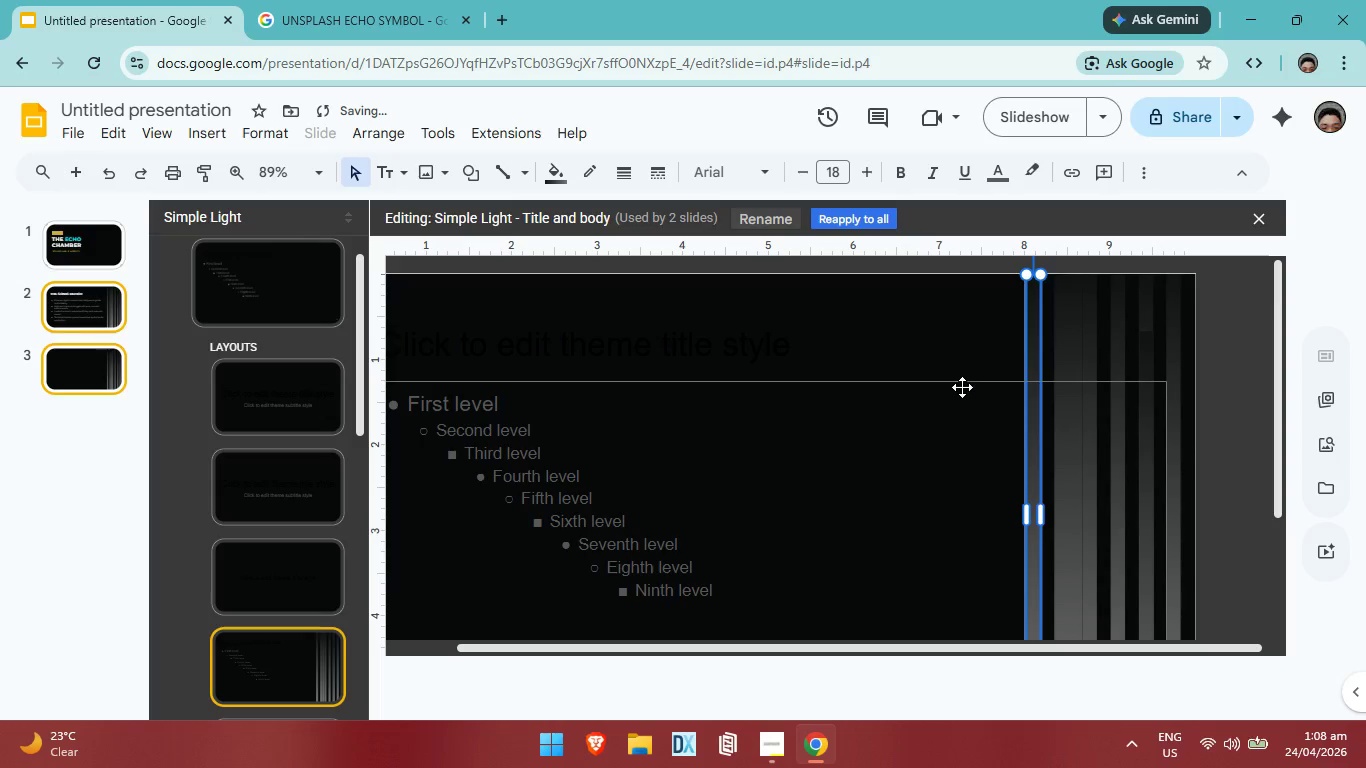 
left_click([962, 387])
 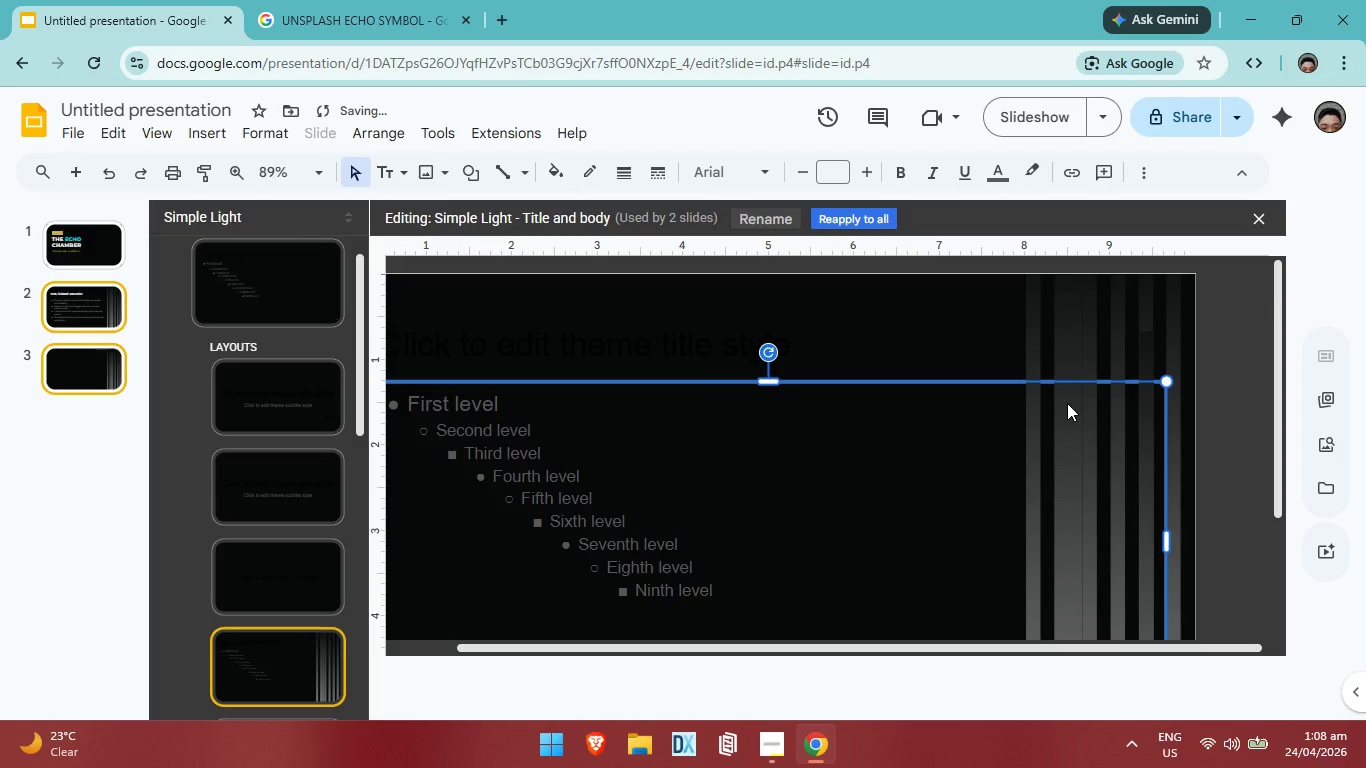 
key(Control+ControlLeft)
 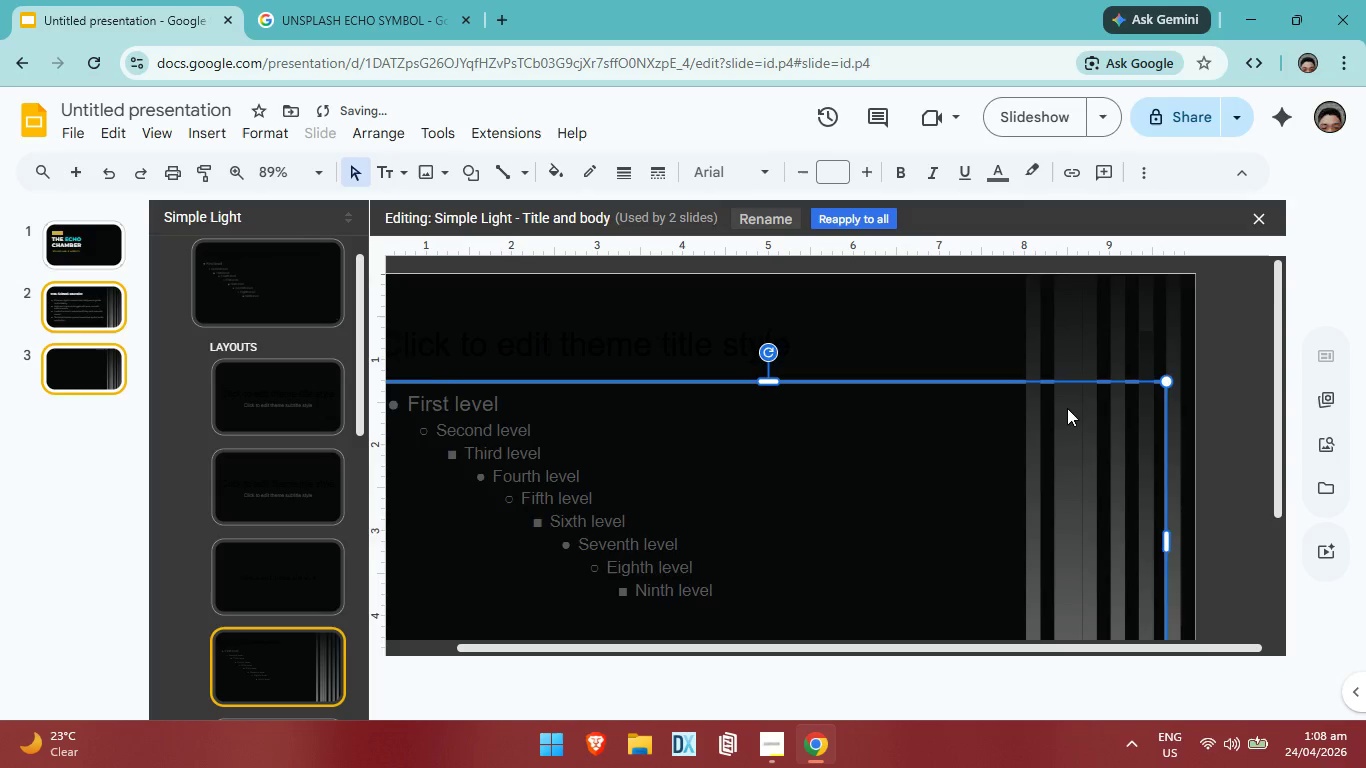 
key(Control+Z)
 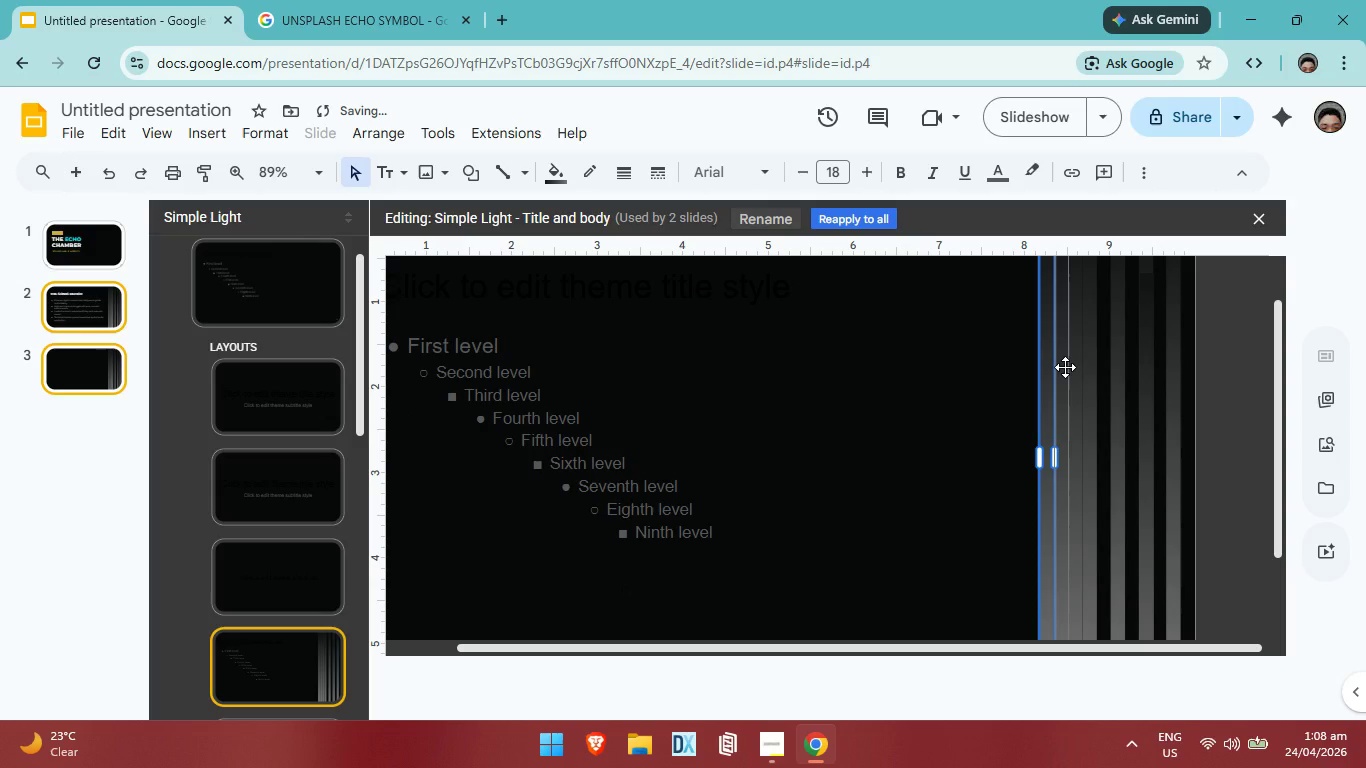 
left_click([1065, 367])
 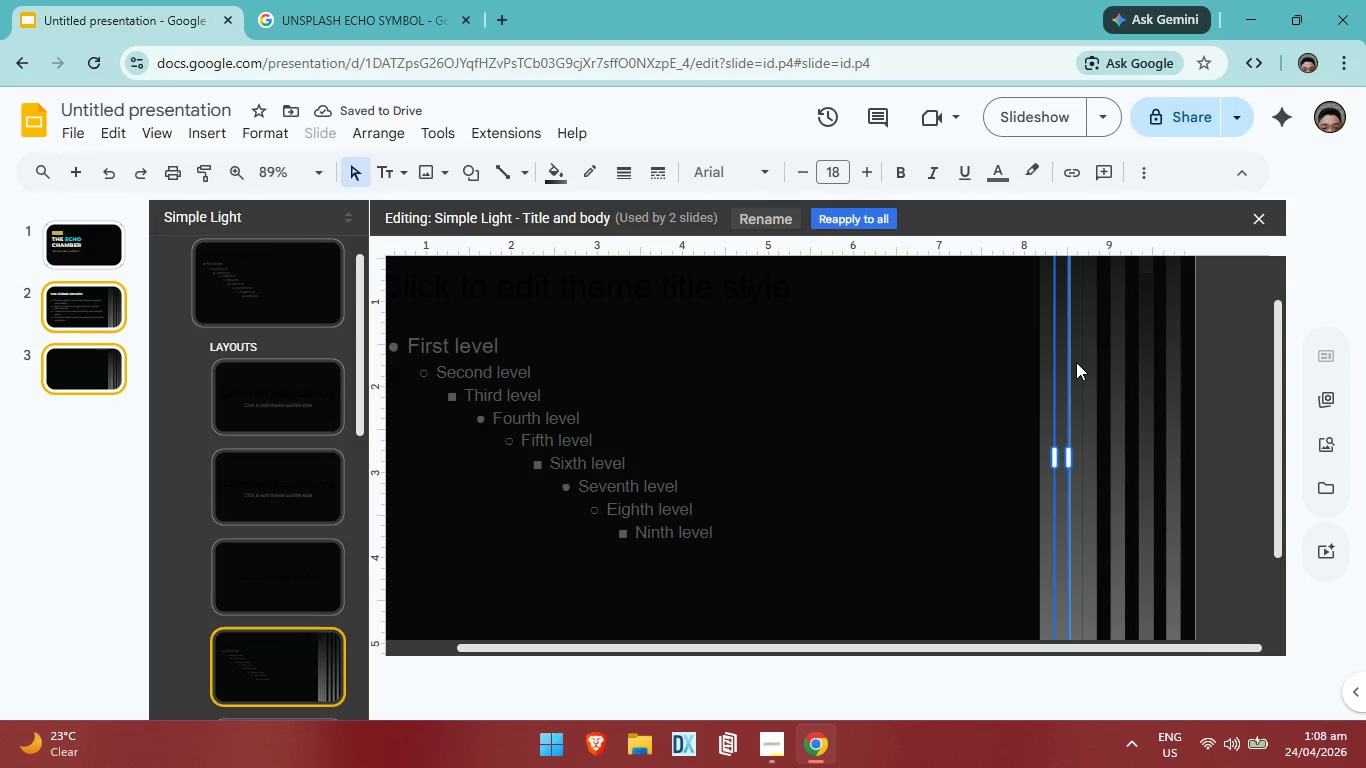 
left_click([1076, 362])
 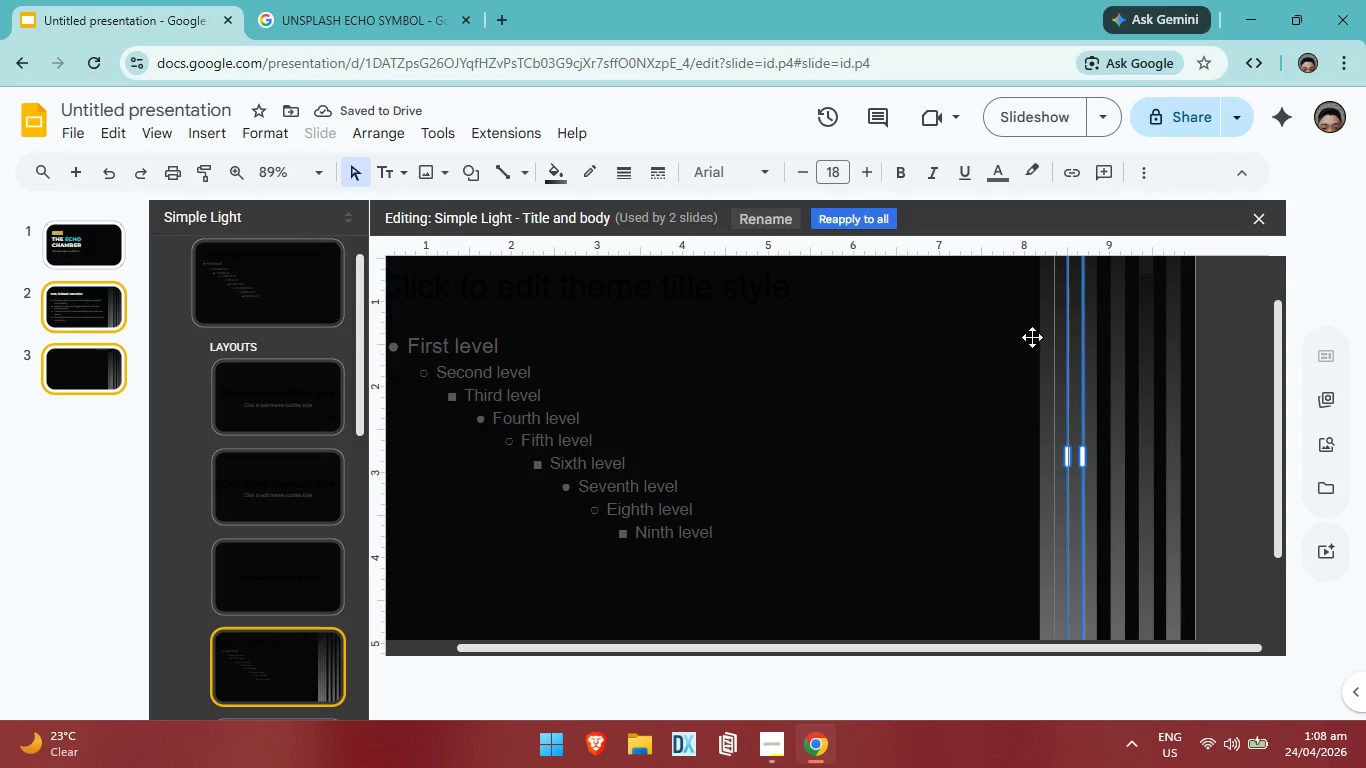 
left_click([1022, 342])
 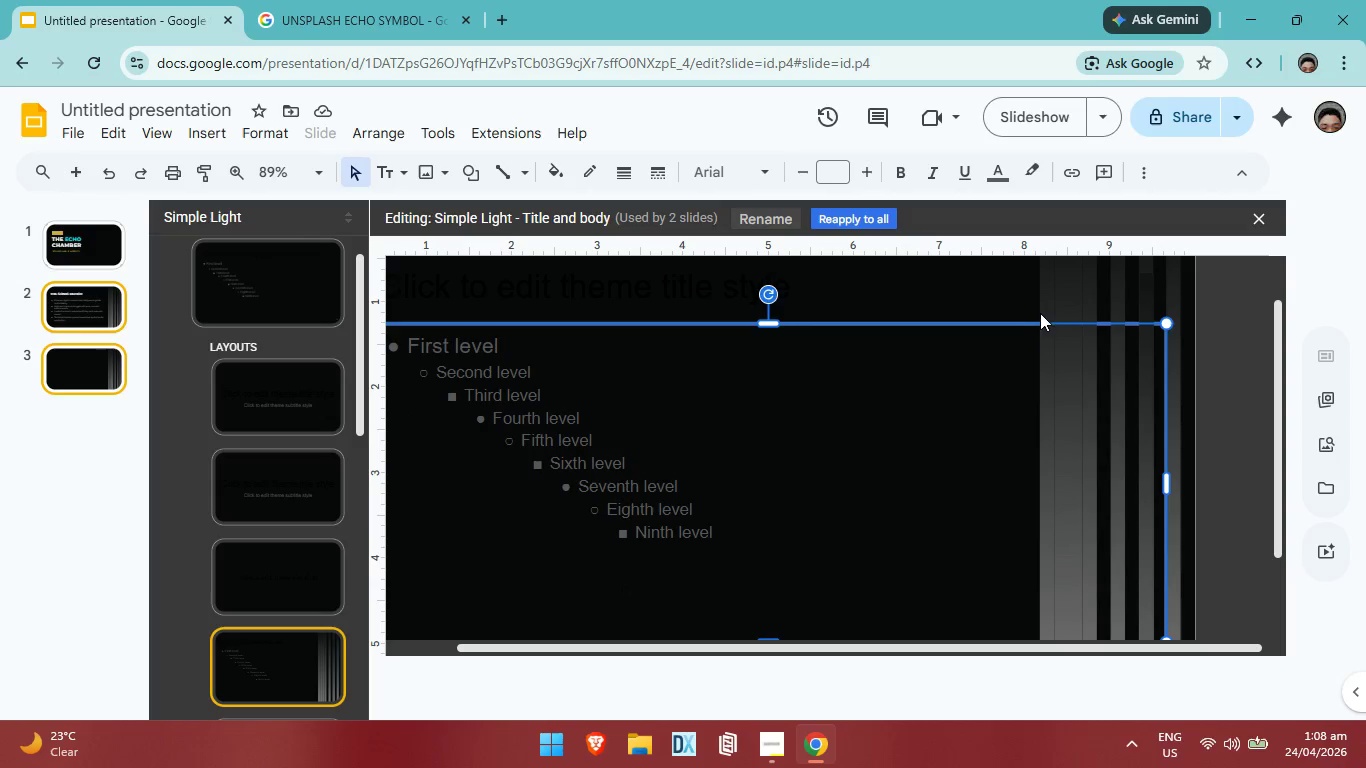 
left_click([1045, 305])
 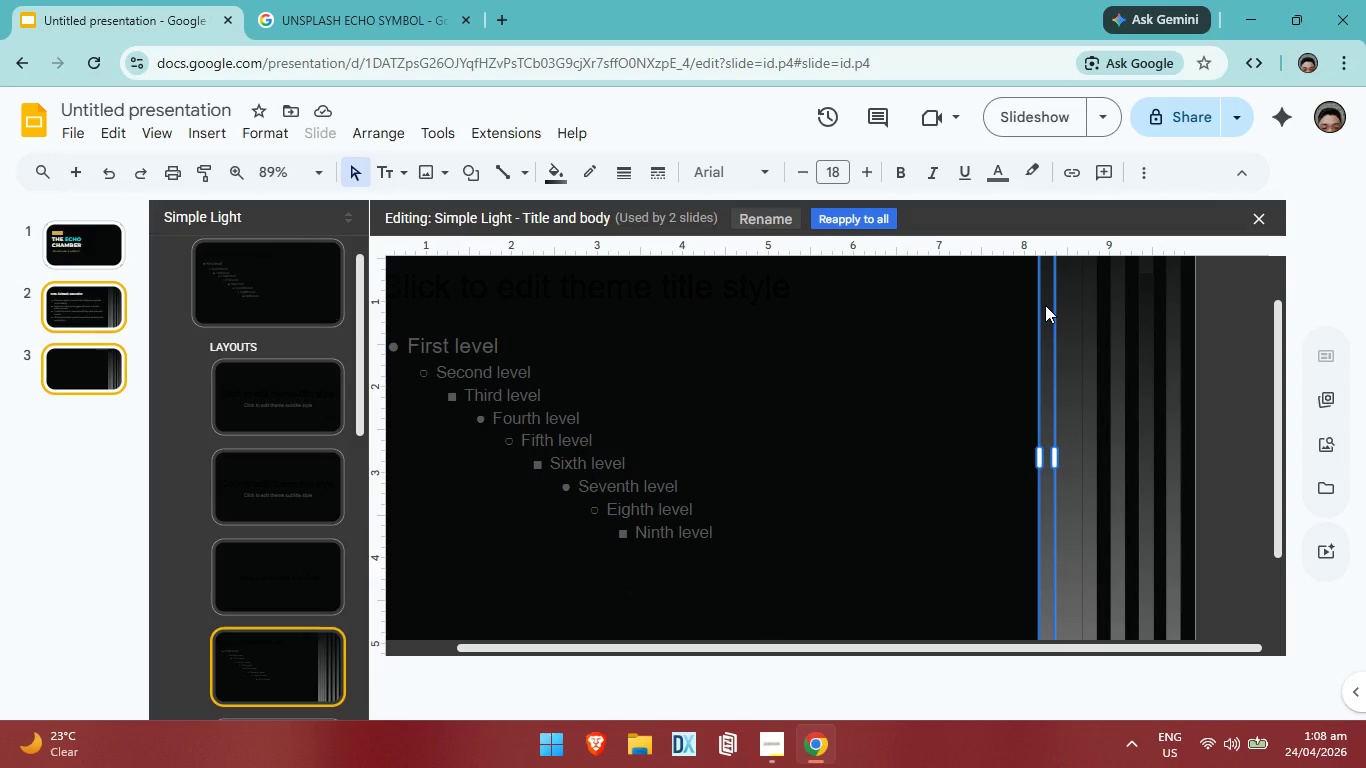 
key(Control+C)
 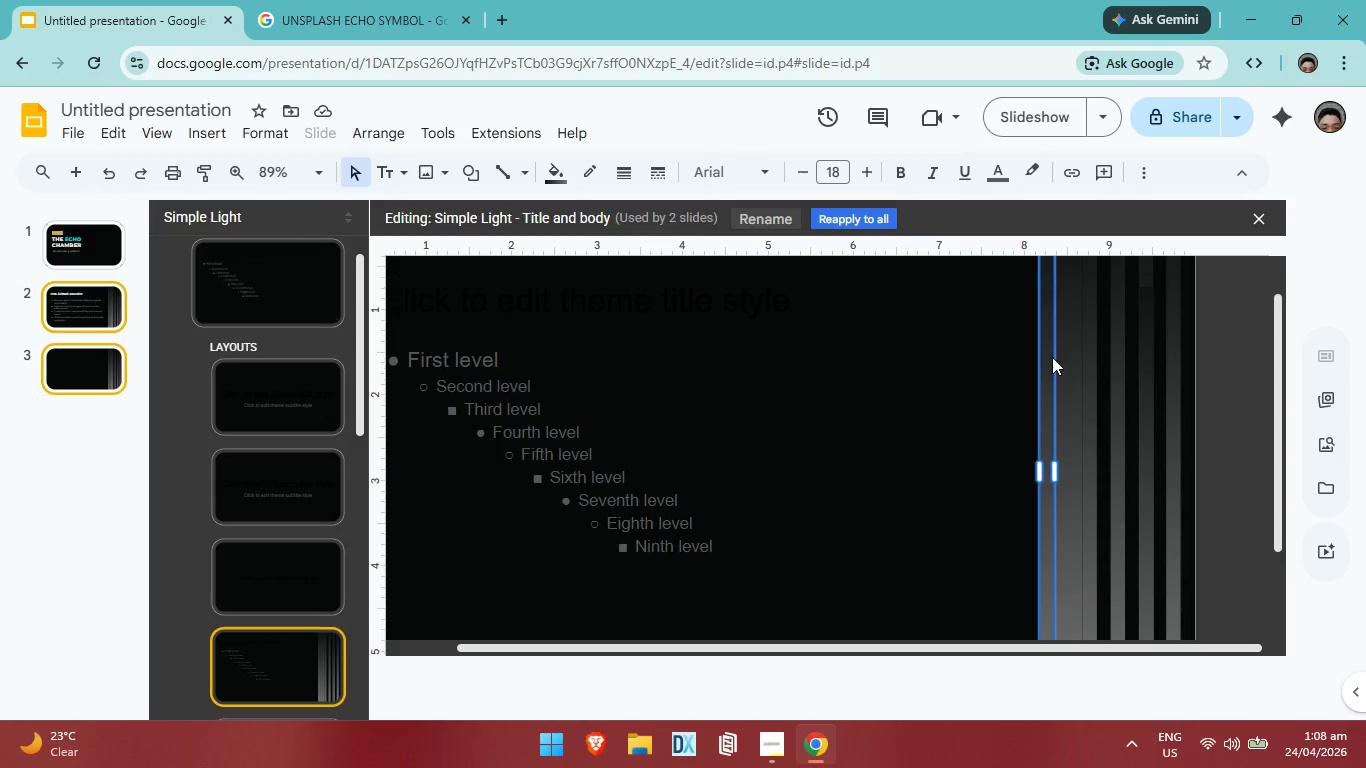 
scroll: coordinate [1052, 365], scroll_direction: up, amount: 2.0
 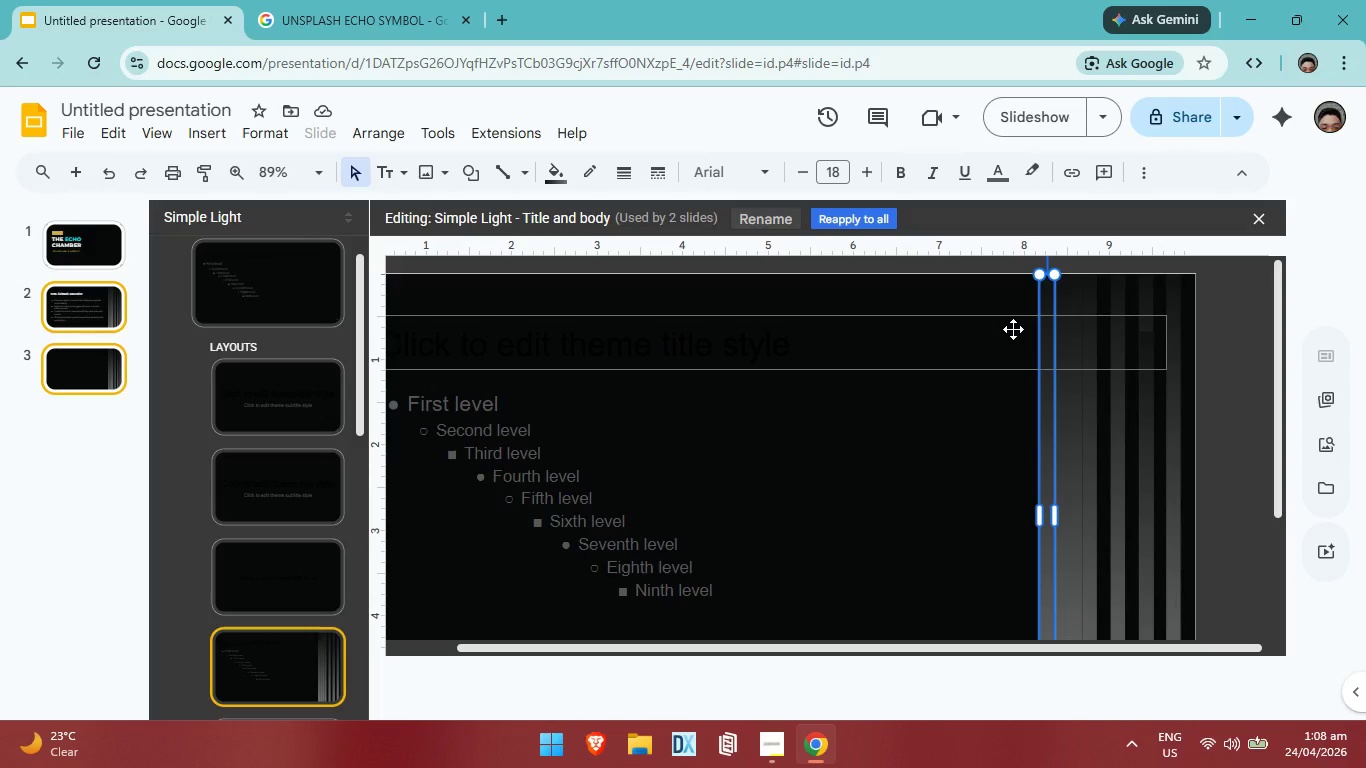 
key(Control+V)
 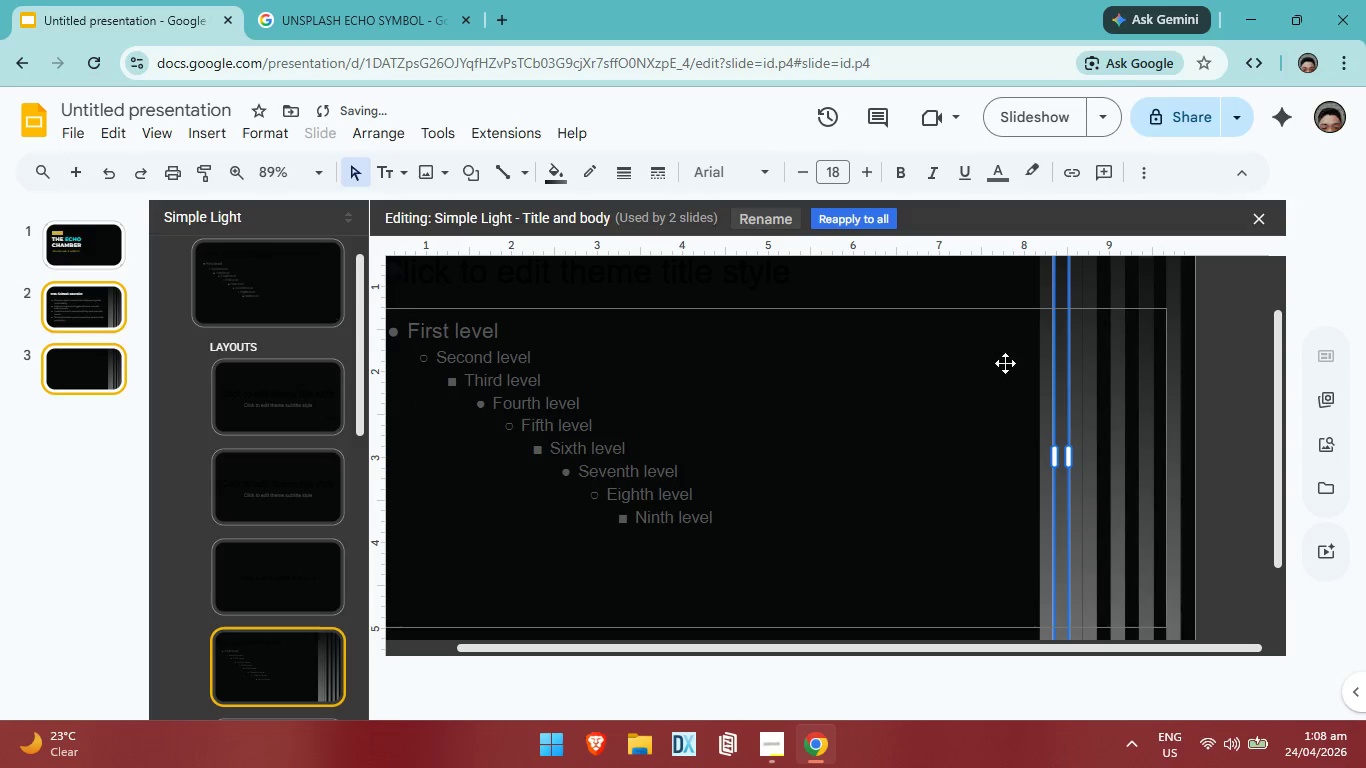 
scroll: coordinate [1006, 363], scroll_direction: up, amount: 4.0
 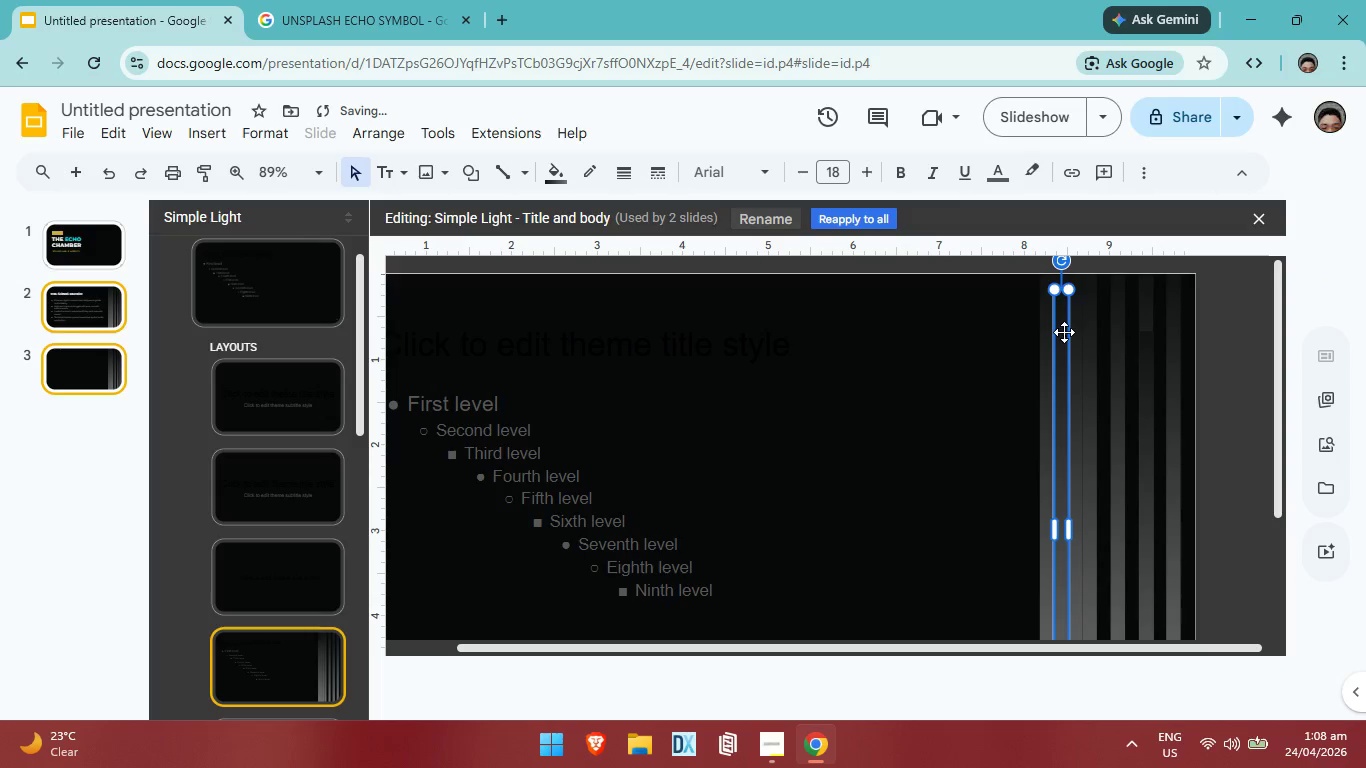 
left_click_drag(start_coordinate=[1064, 332], to_coordinate=[1040, 316])
 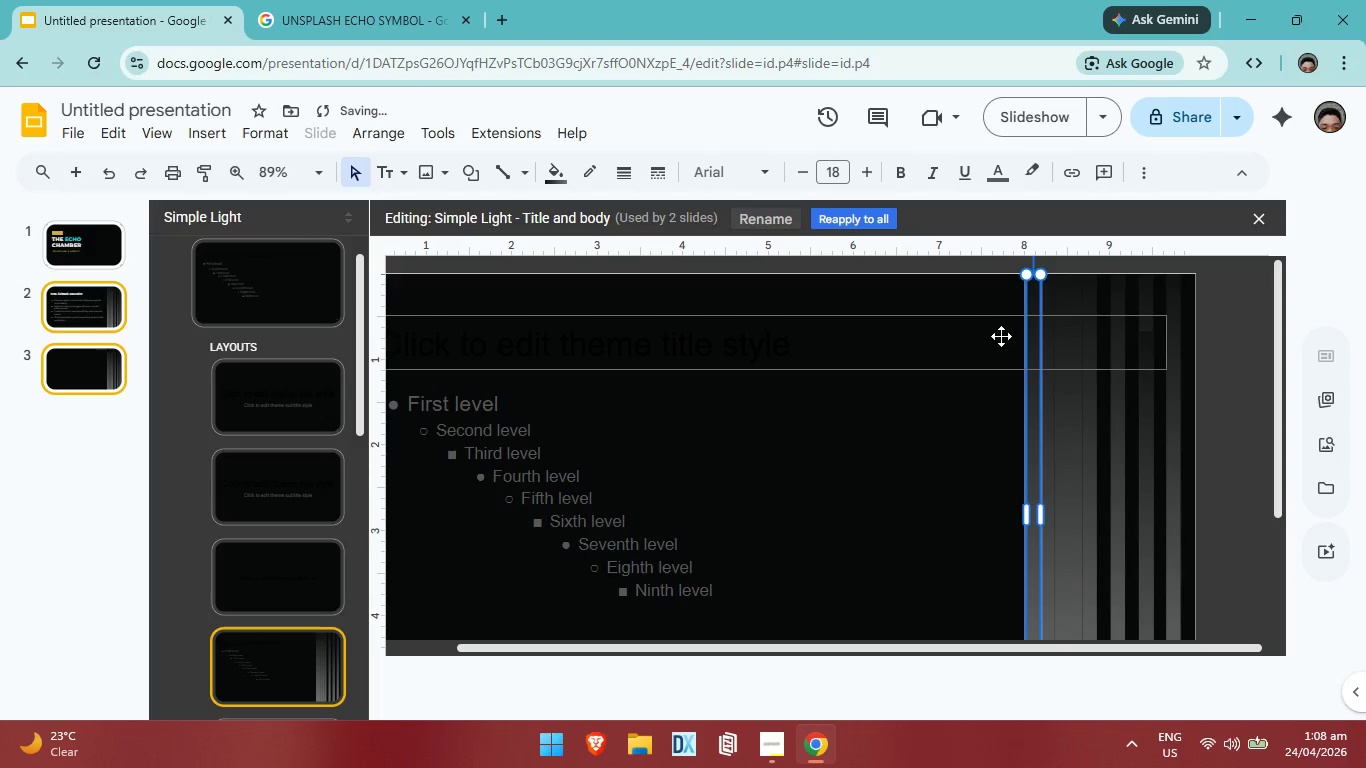 
left_click([1001, 336])
 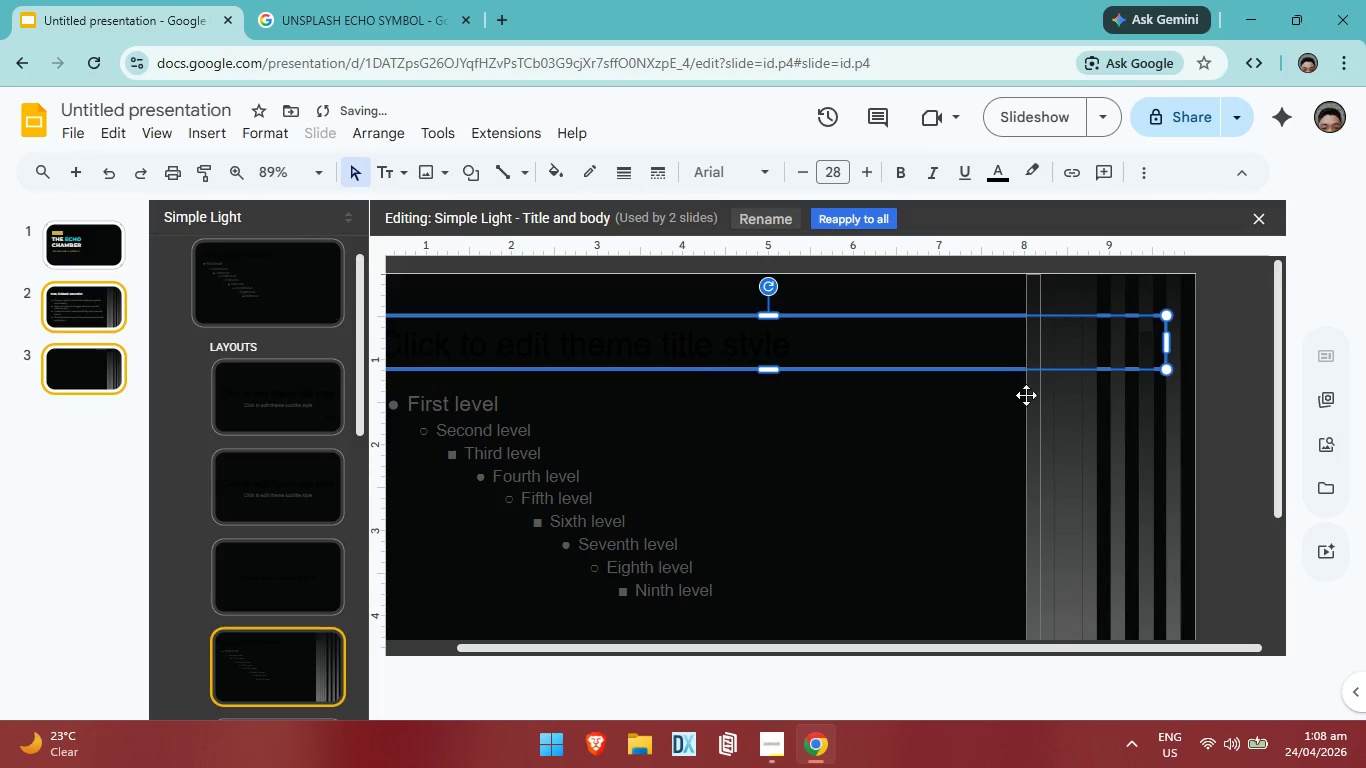 
key(Control+V)
 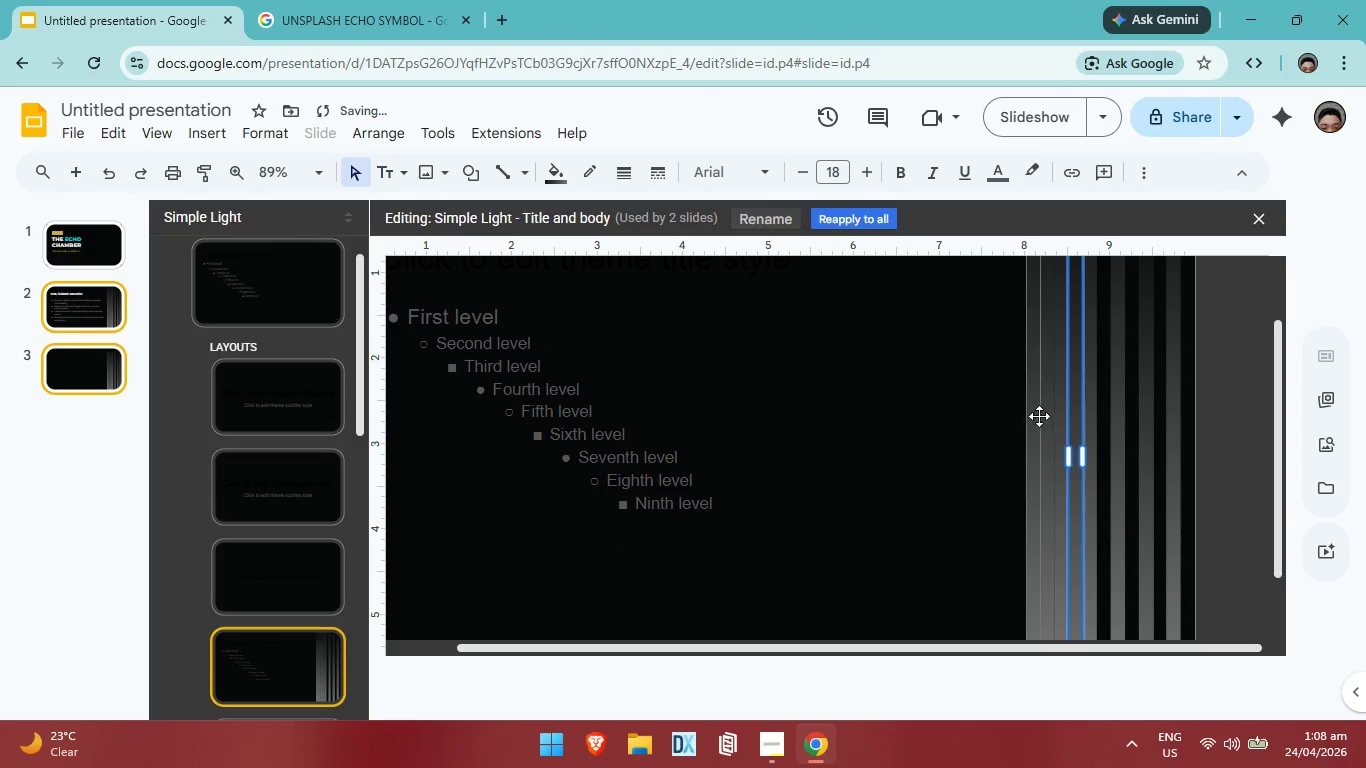 
scroll: coordinate [1040, 422], scroll_direction: up, amount: 4.0
 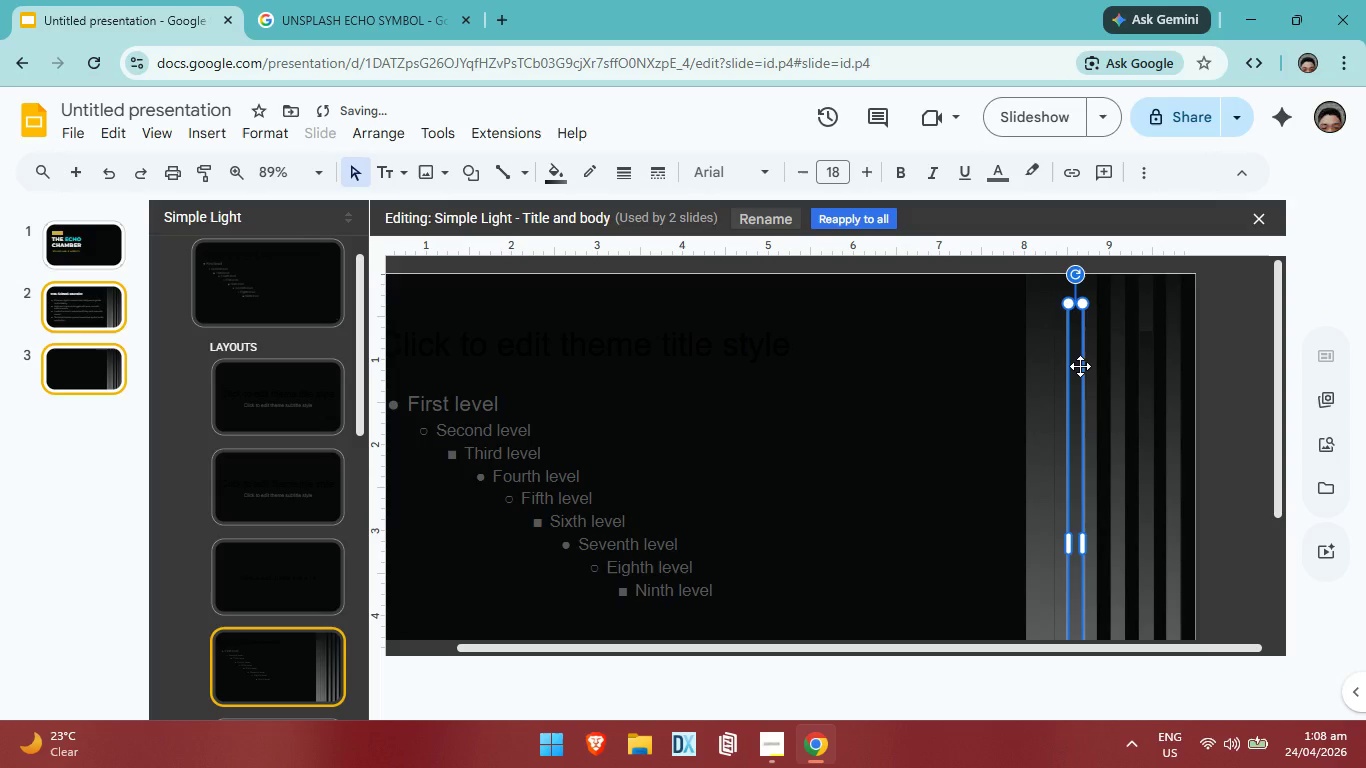 
left_click_drag(start_coordinate=[1080, 366], to_coordinate=[1020, 341])
 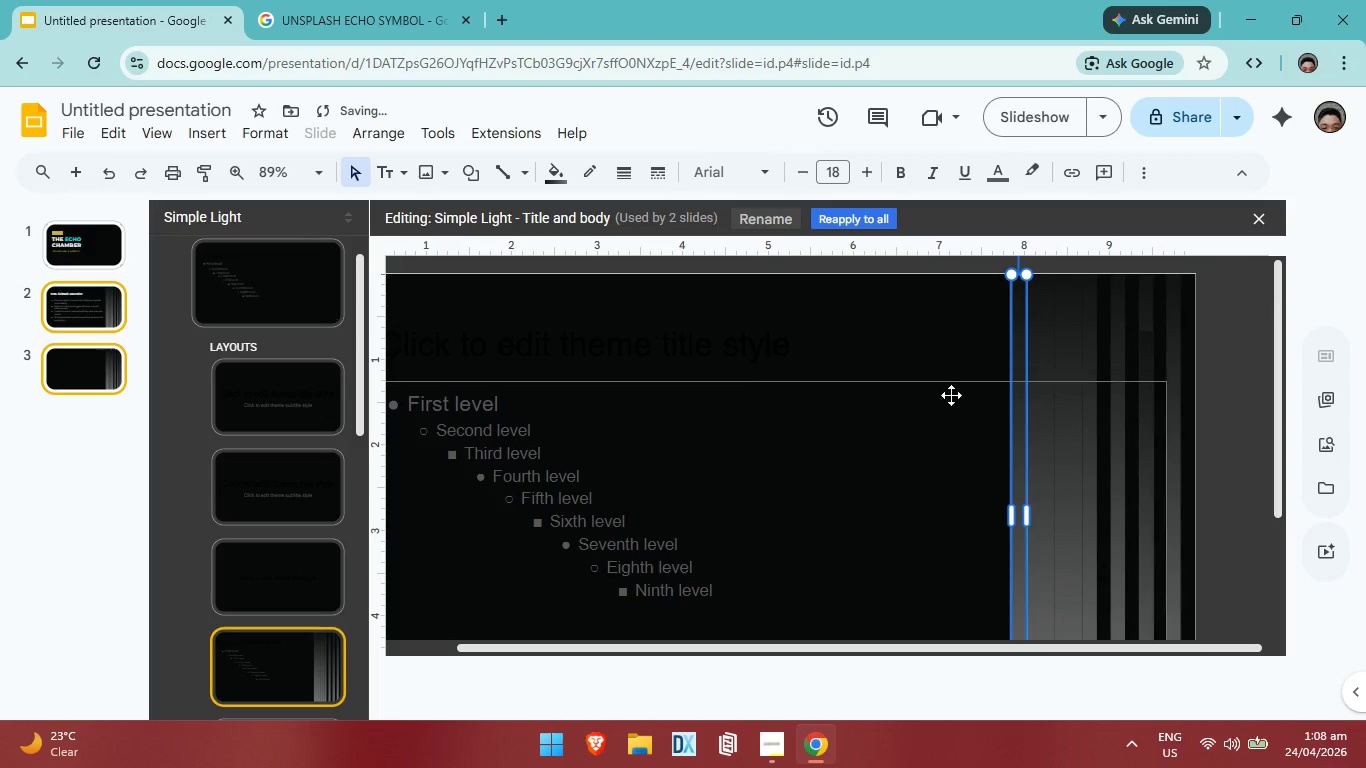 
left_click([951, 395])
 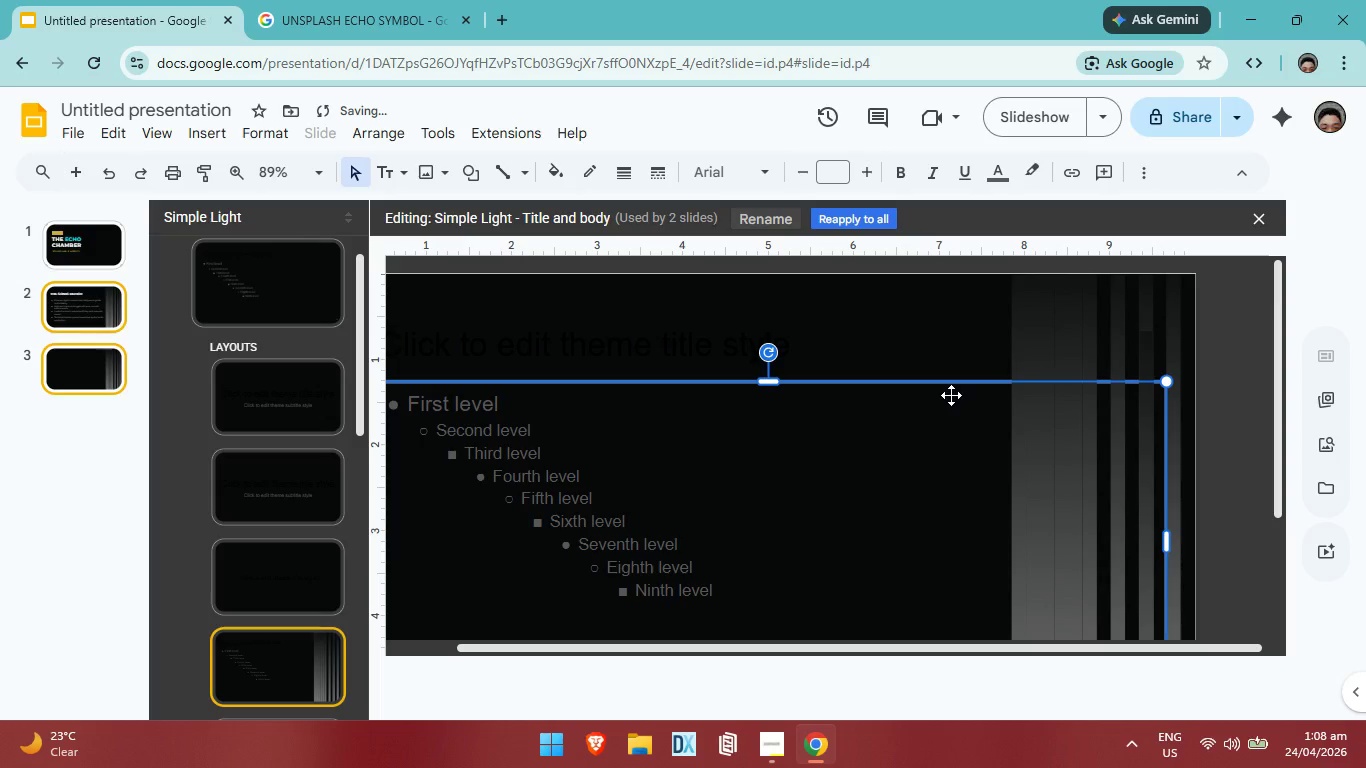 
key(Control+V)
 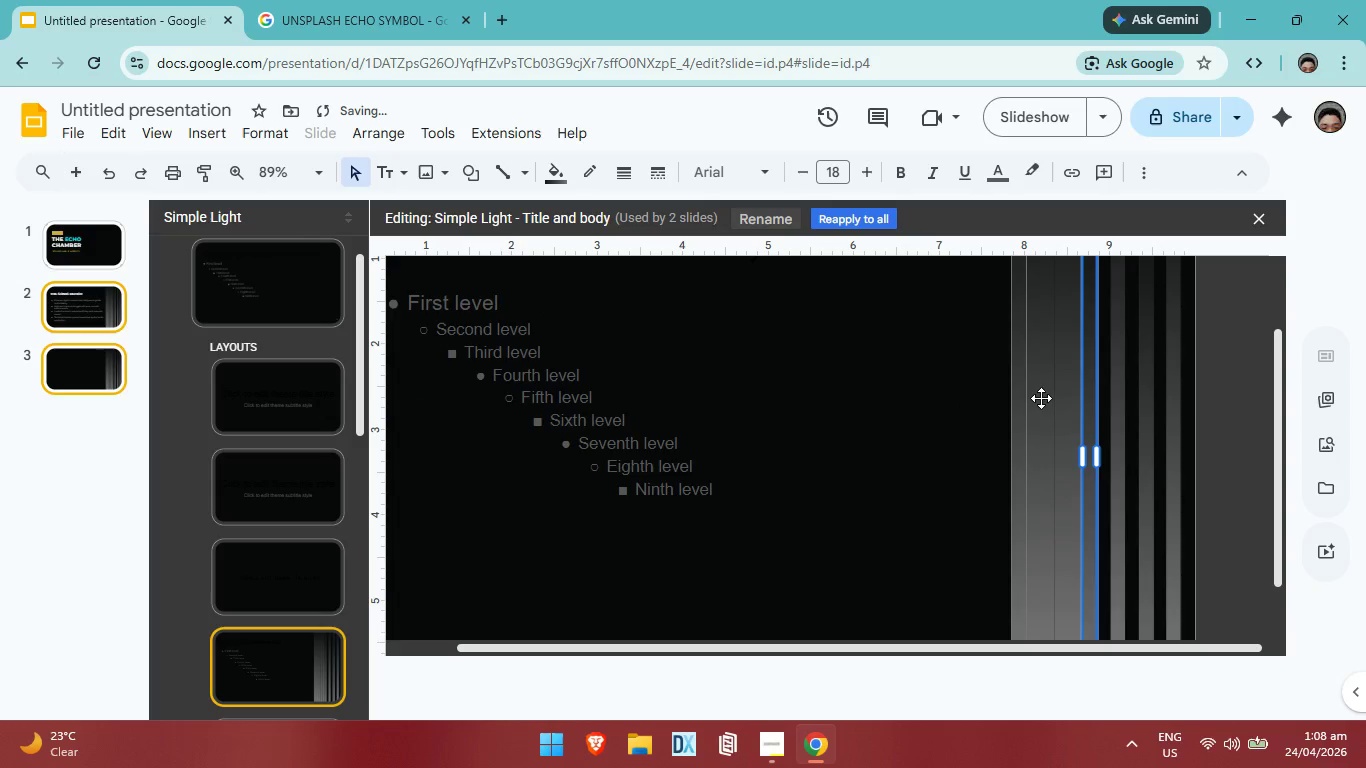 
scroll: coordinate [1041, 369], scroll_direction: up, amount: 4.0
 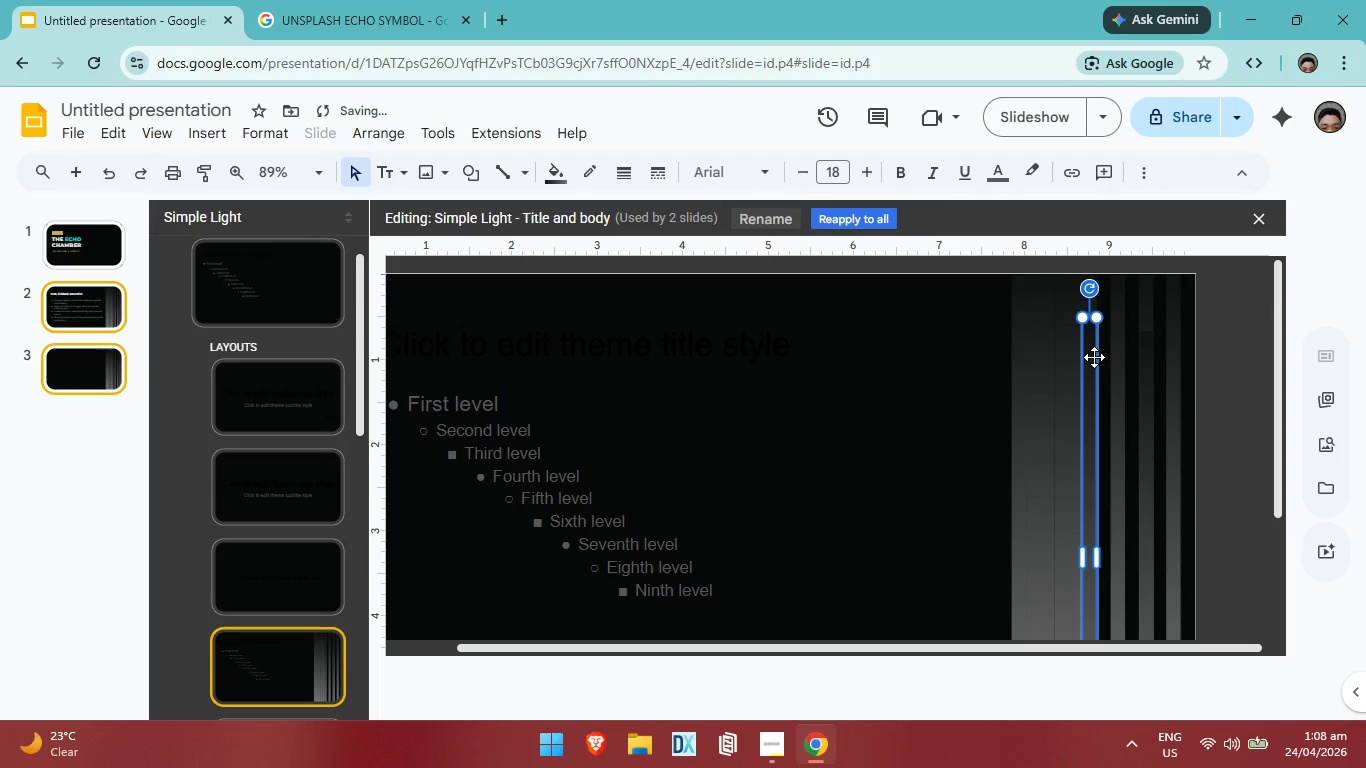 
left_click_drag(start_coordinate=[1093, 356], to_coordinate=[1006, 317])
 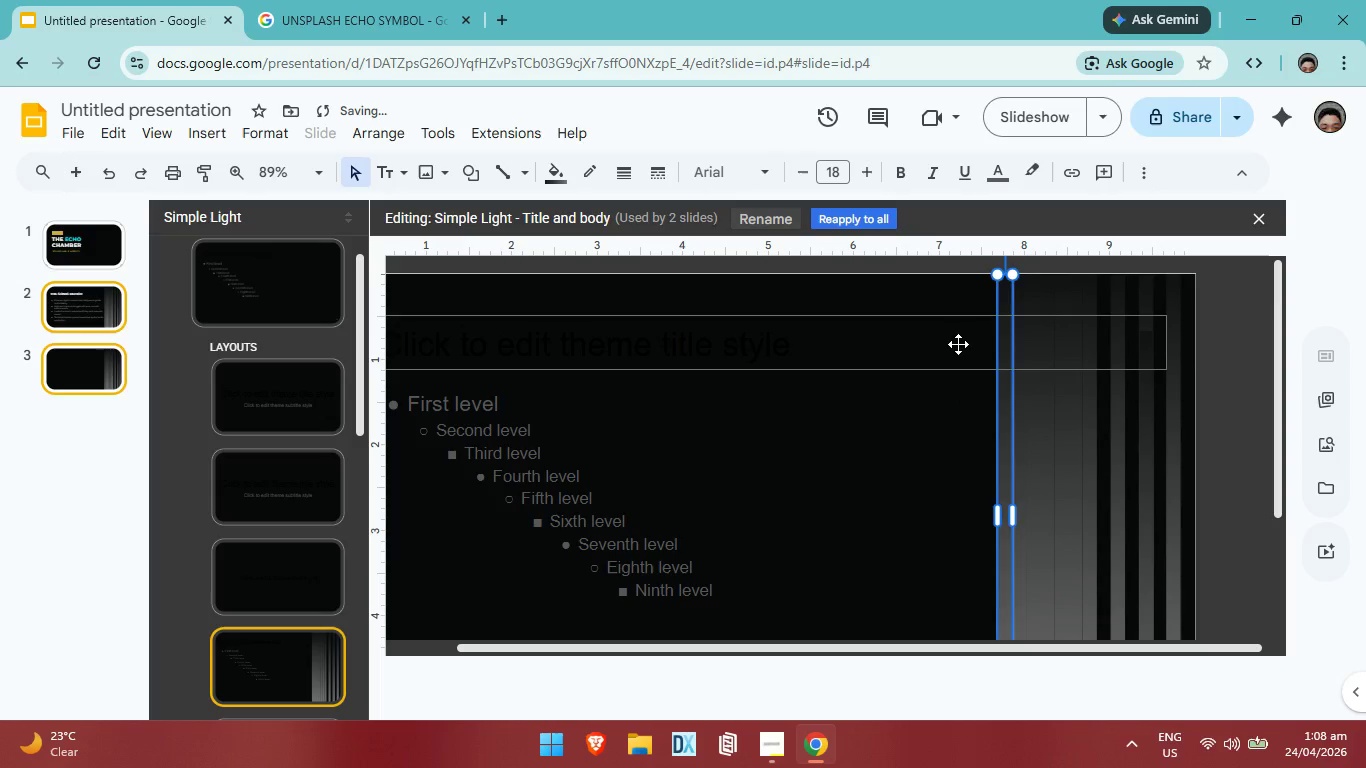 
left_click([958, 344])
 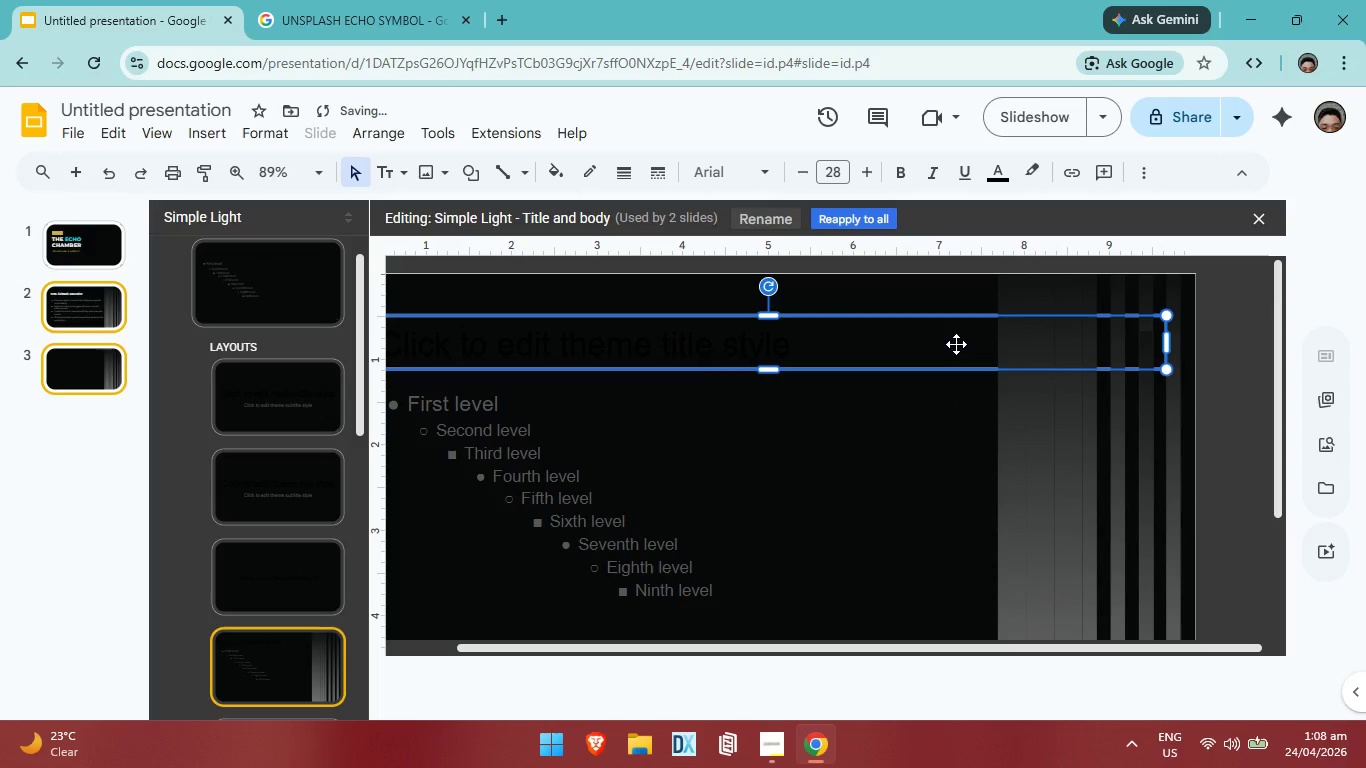 
key(Control+V)
 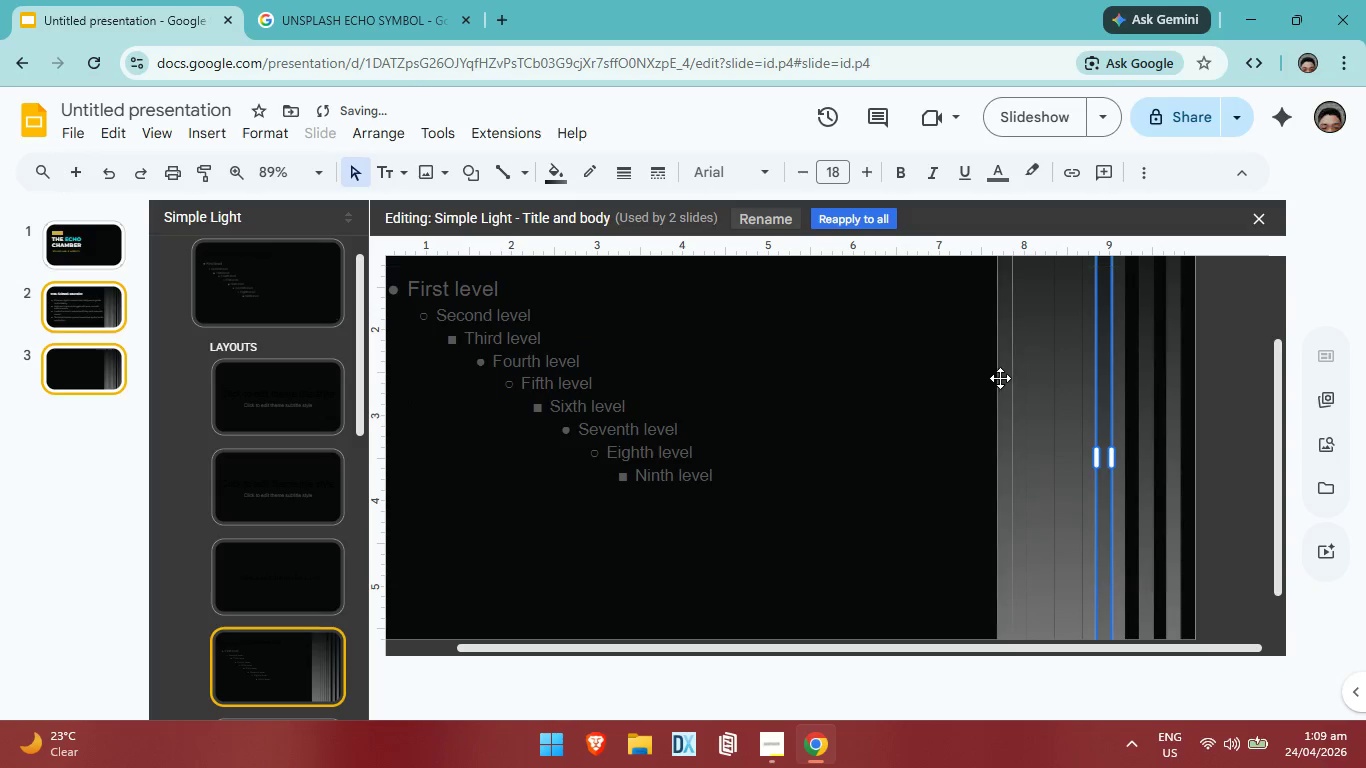 
scroll: coordinate [1002, 368], scroll_direction: up, amount: 4.0
 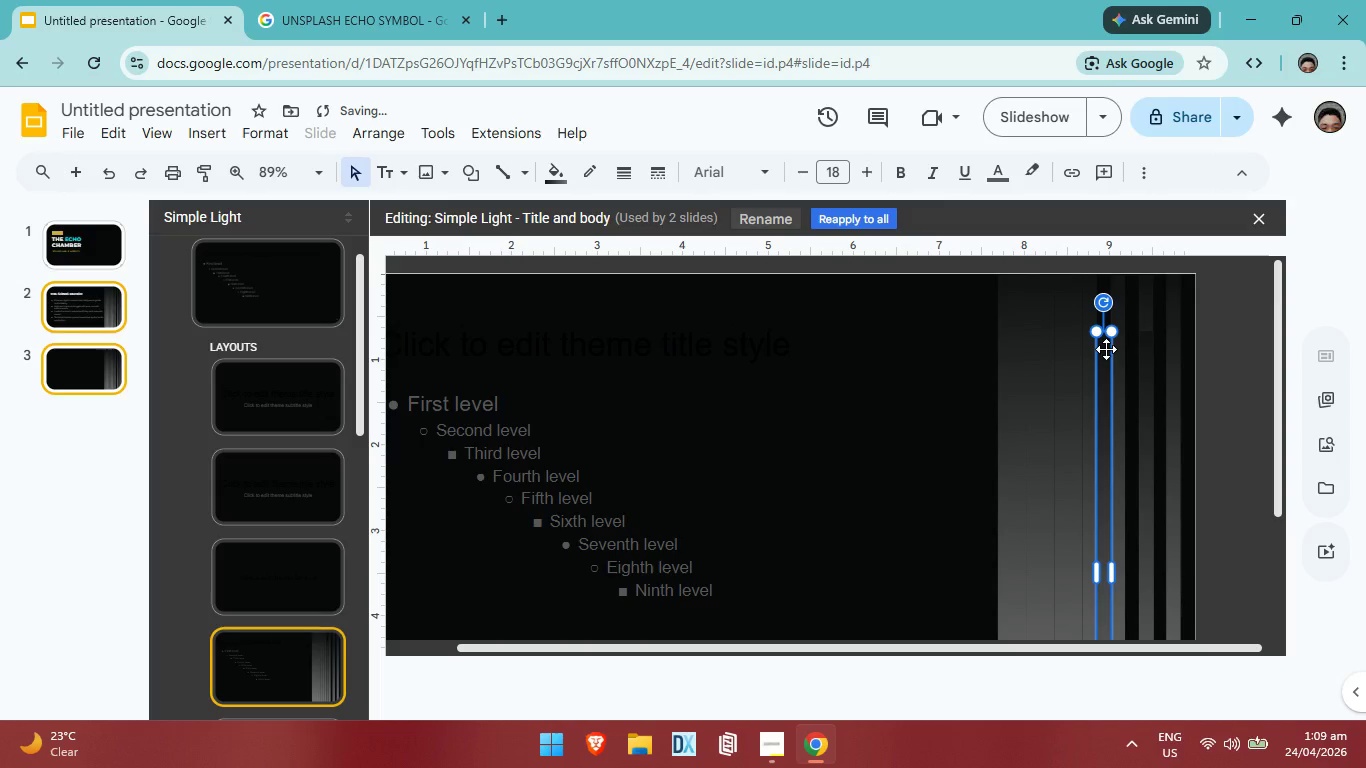 
left_click_drag(start_coordinate=[1106, 349], to_coordinate=[994, 296])
 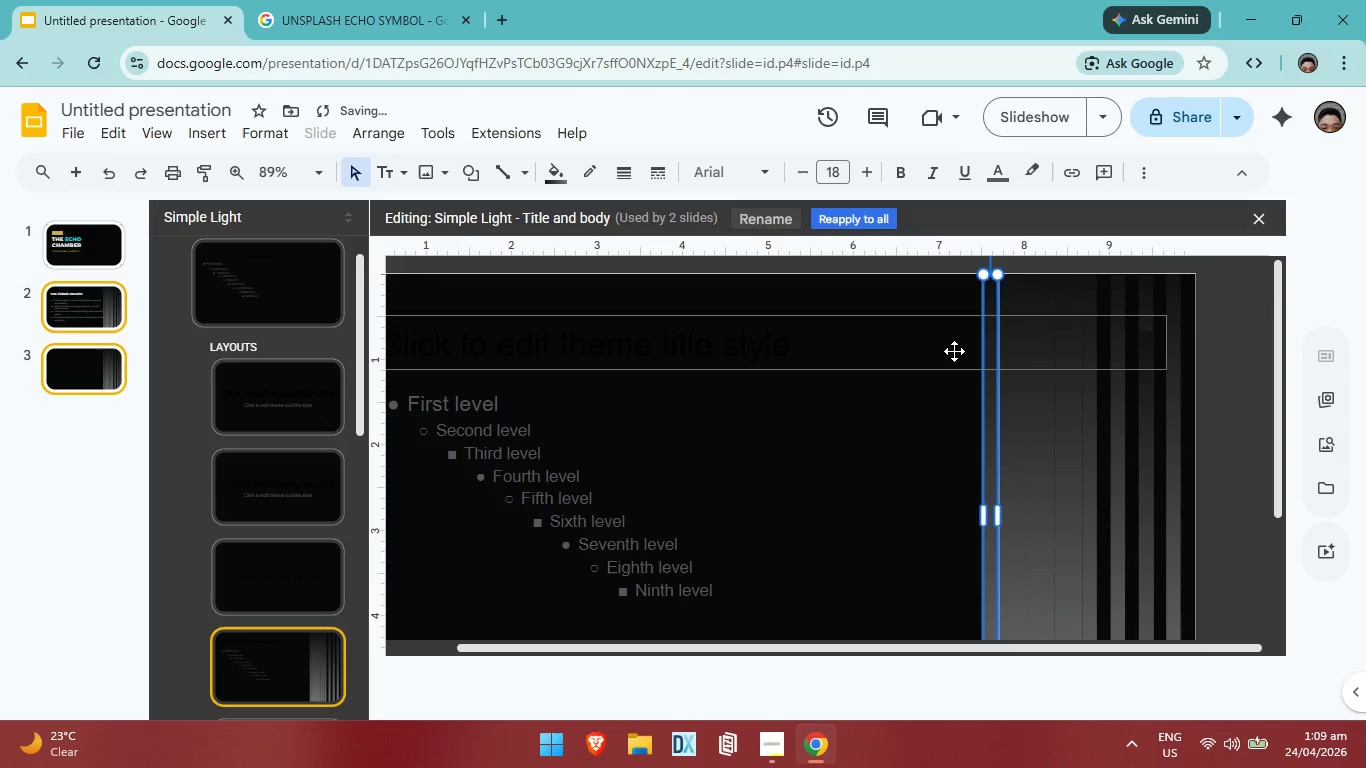 
left_click([954, 351])
 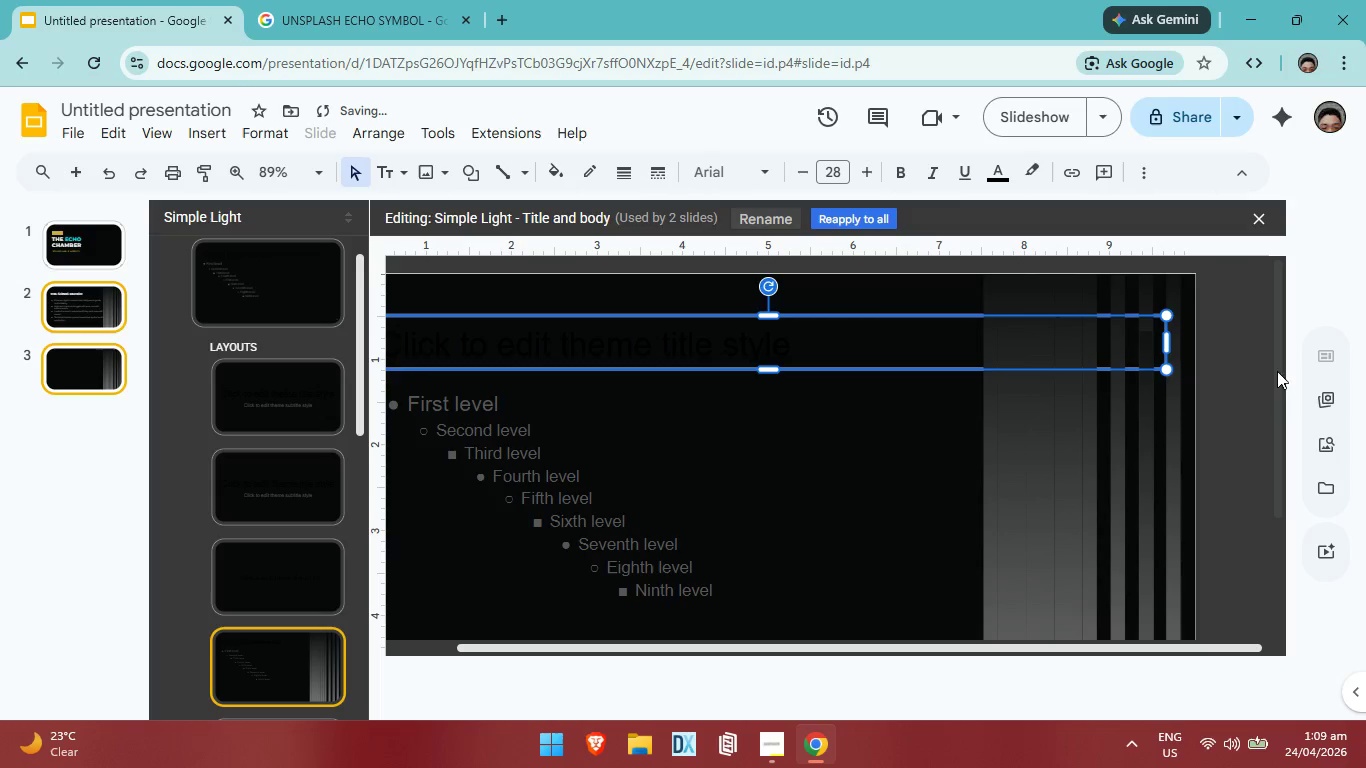 
left_click([1280, 371])
 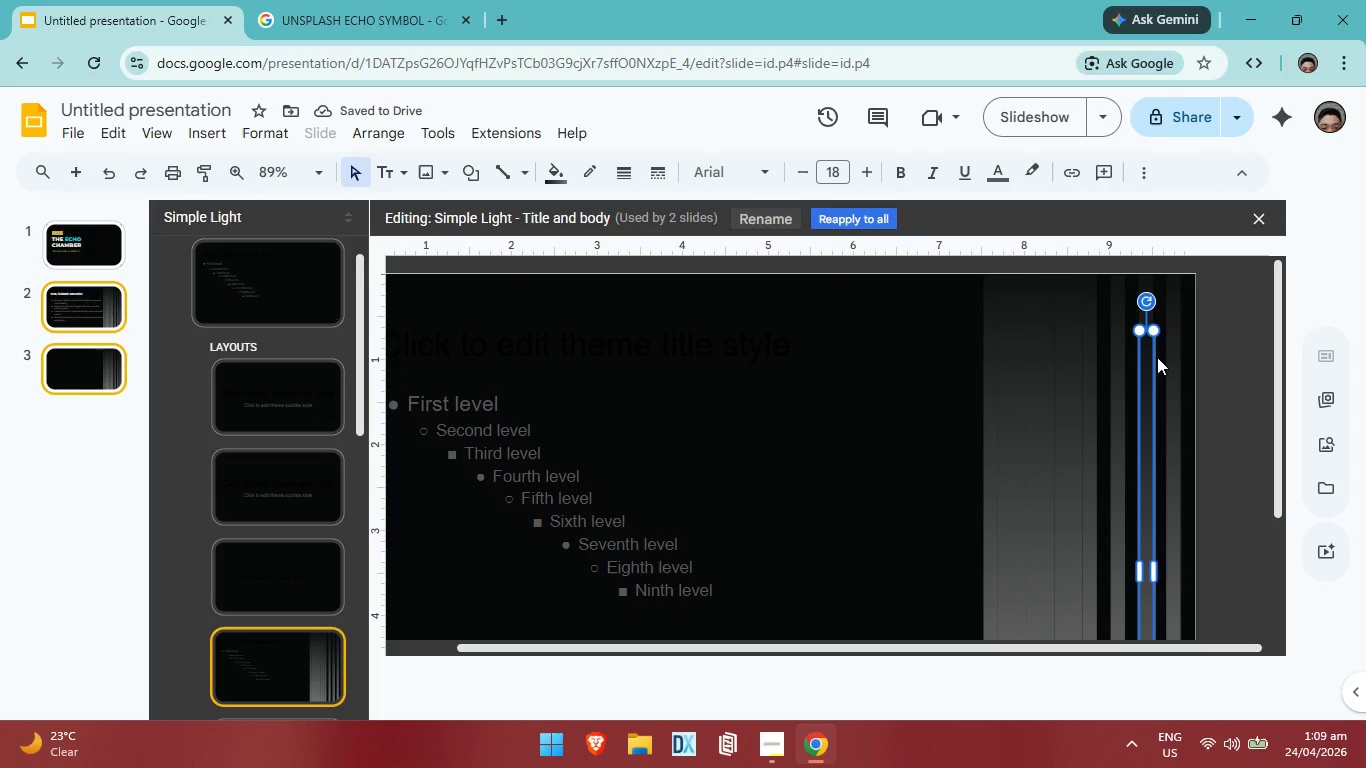 
key(Backspace)
 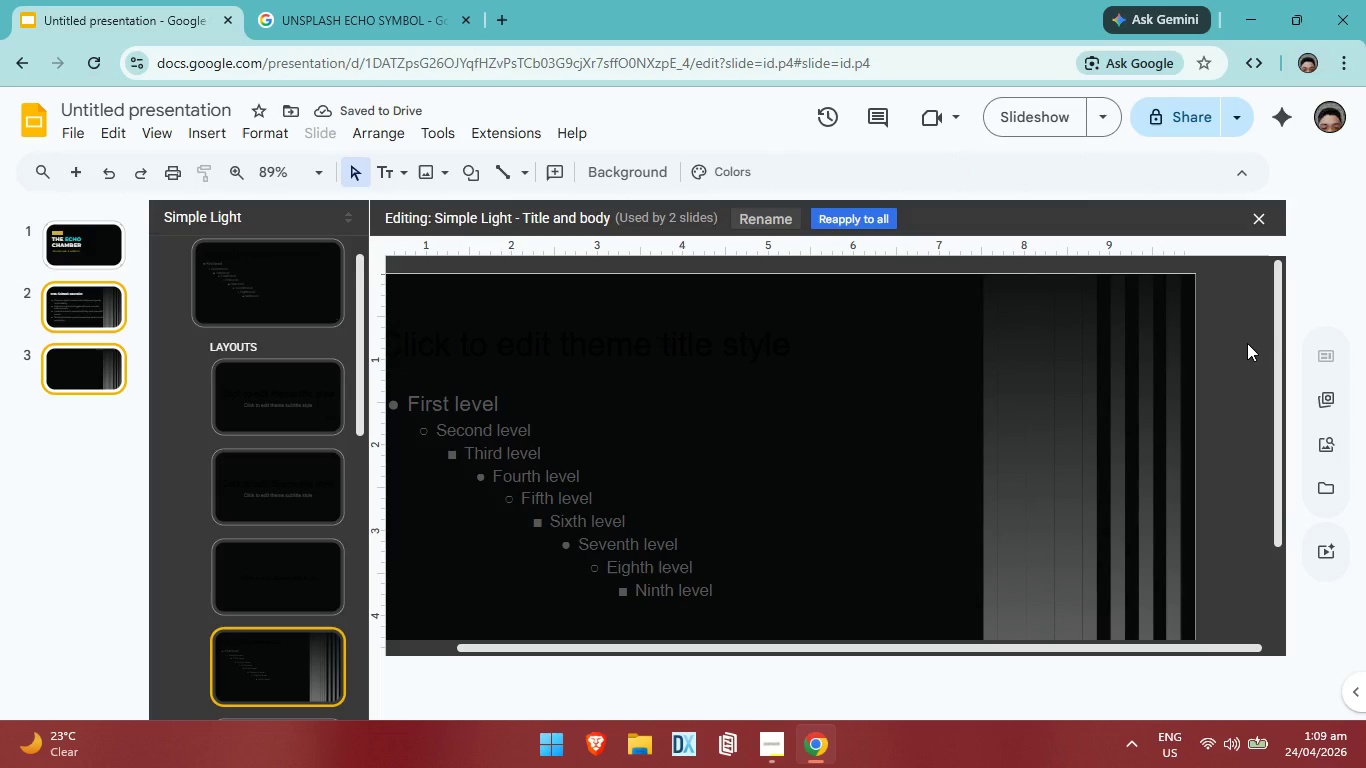 
wait(8.64)
 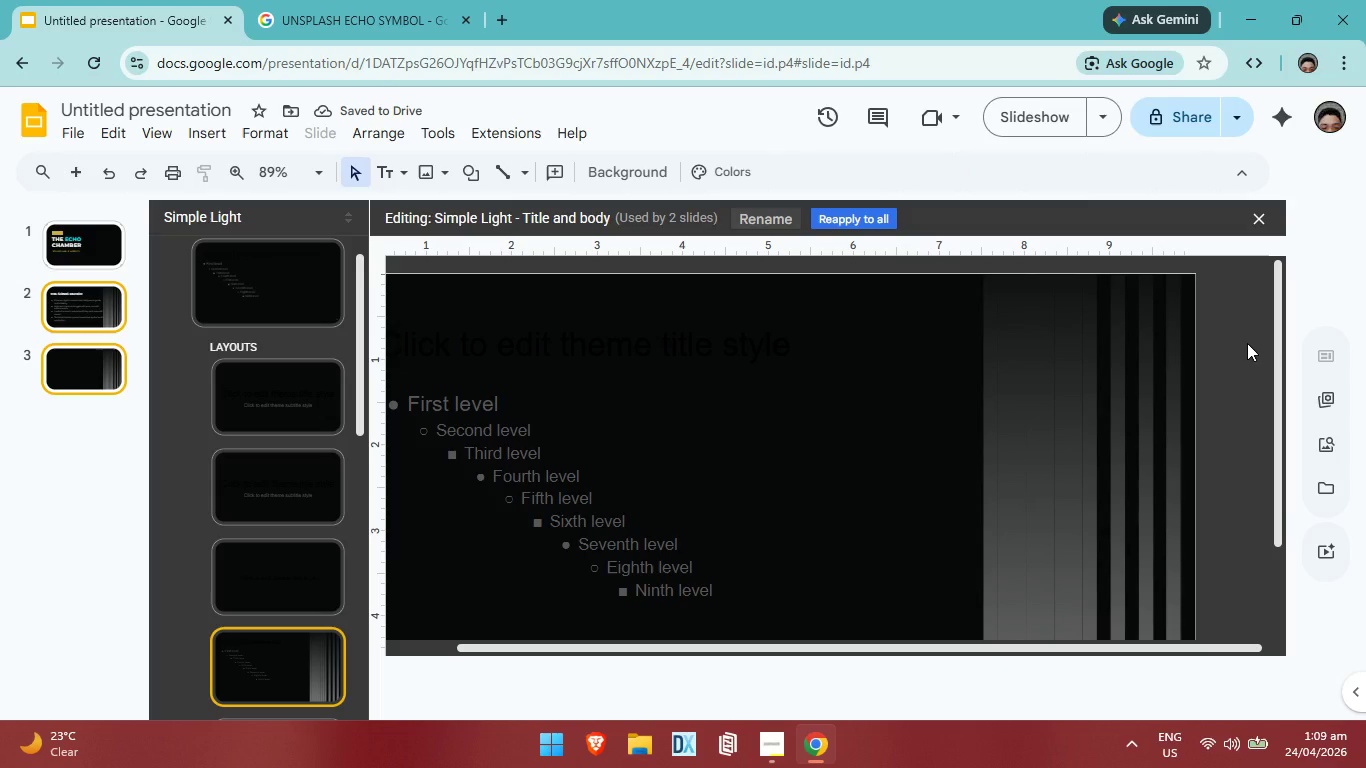 
left_click([1077, 382])
 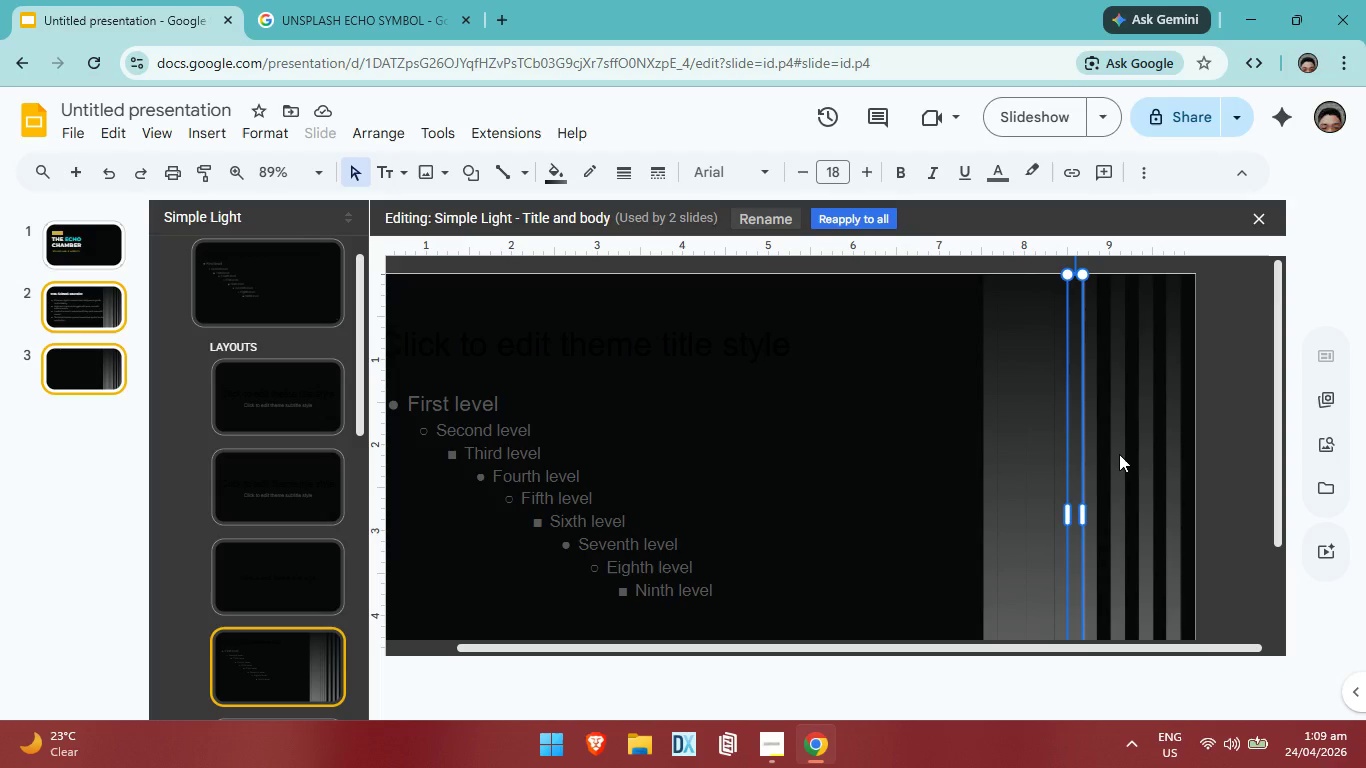 
key(Backspace)
 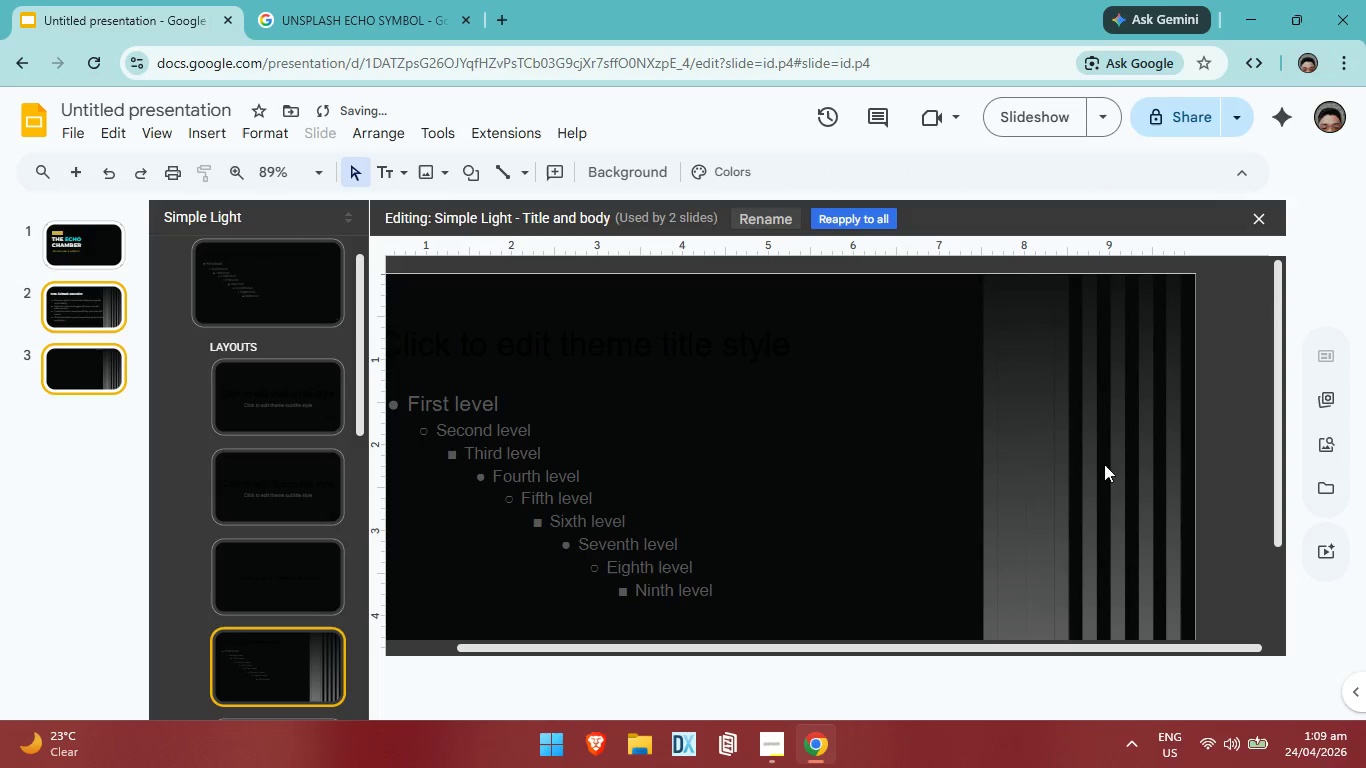 
left_click([1052, 392])
 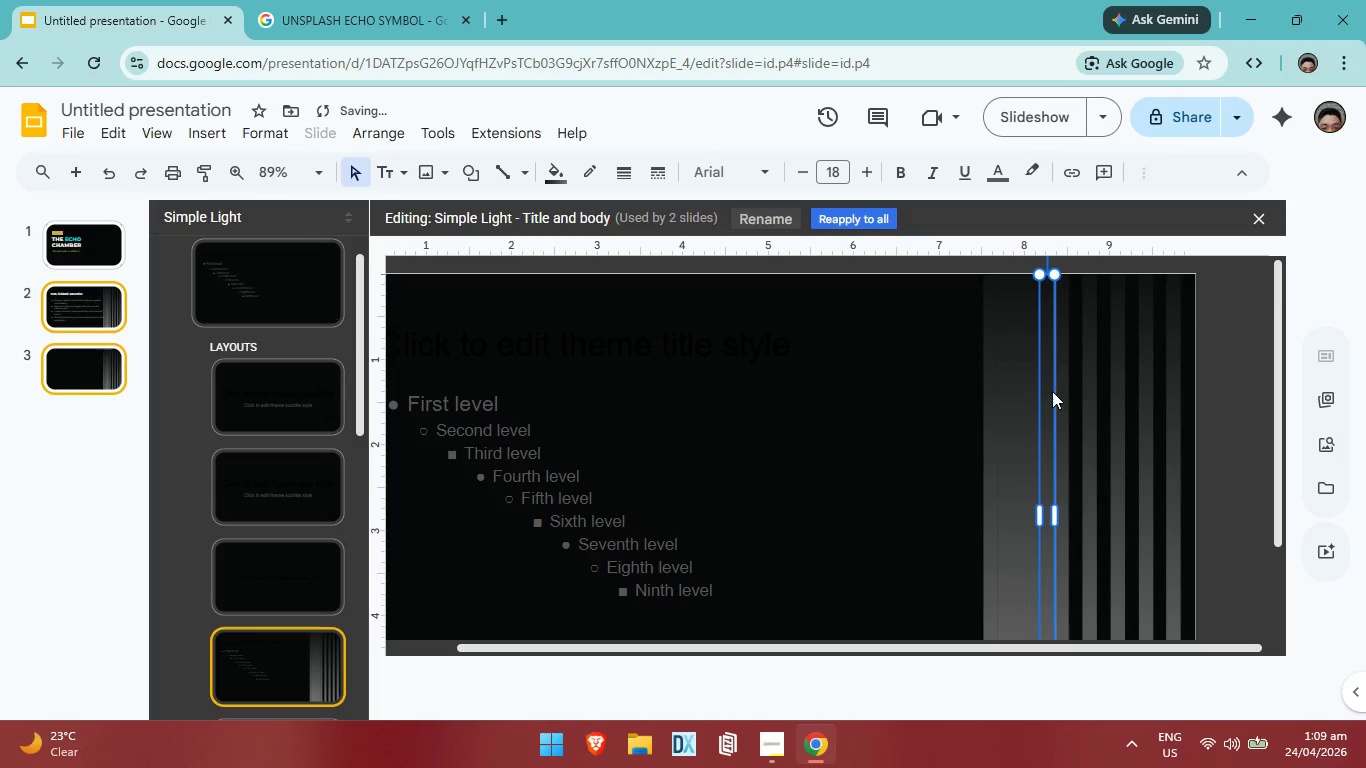 
key(Backspace)
 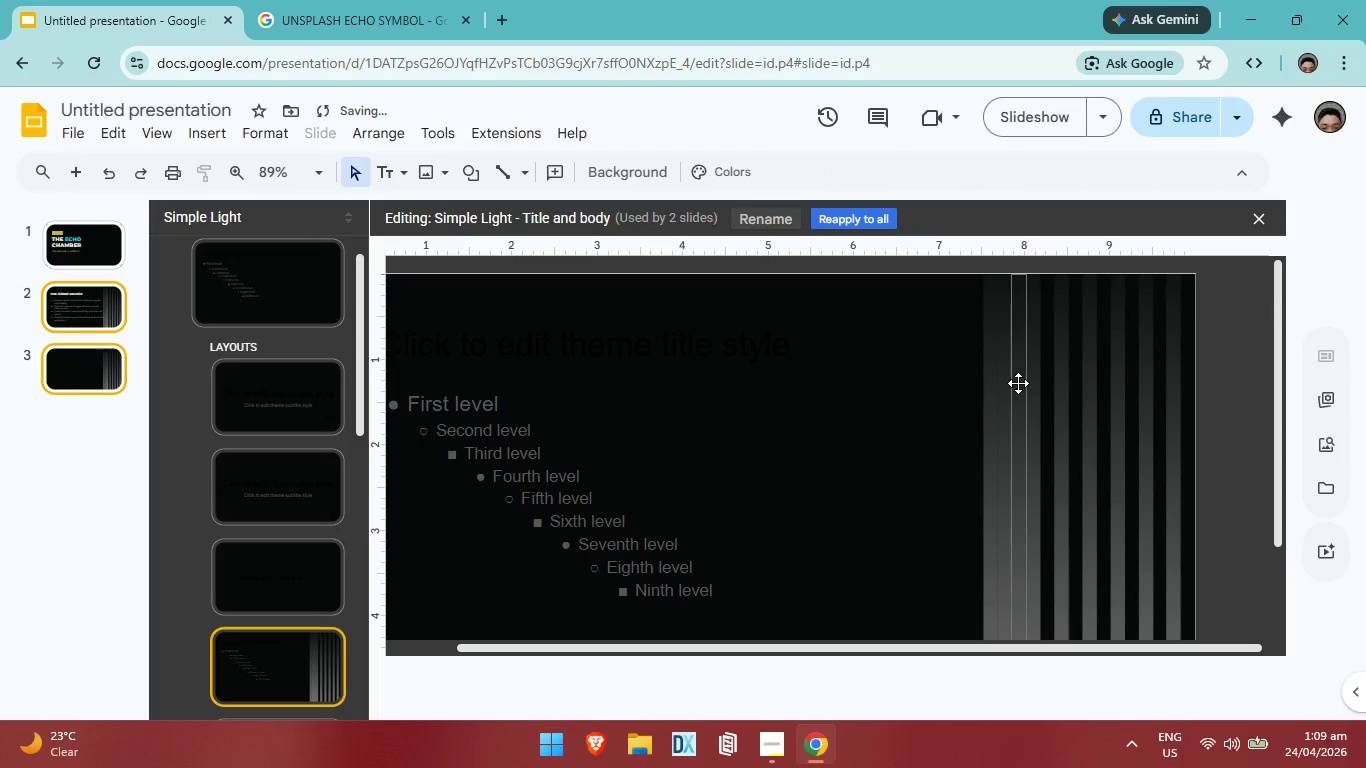 
left_click_drag(start_coordinate=[1016, 382], to_coordinate=[1022, 379])
 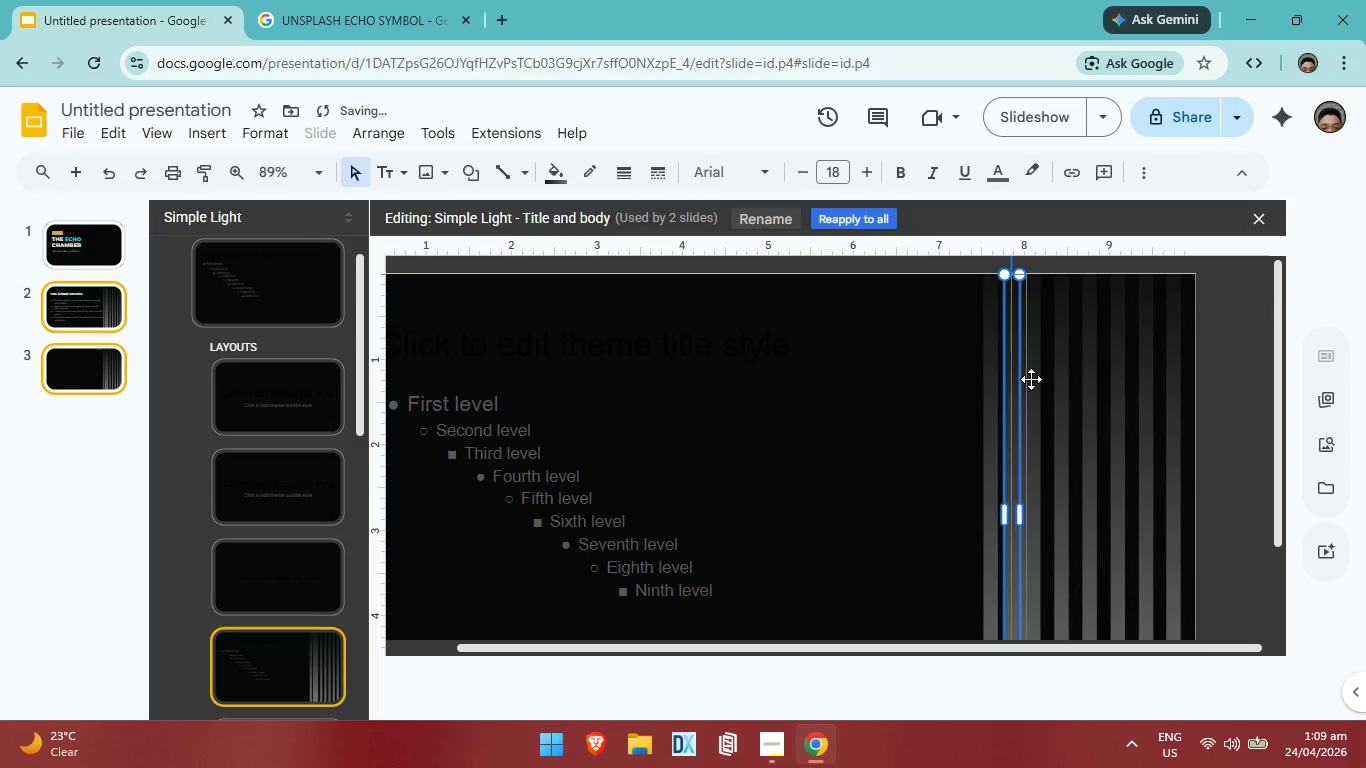 
key(Control+ControlLeft)
 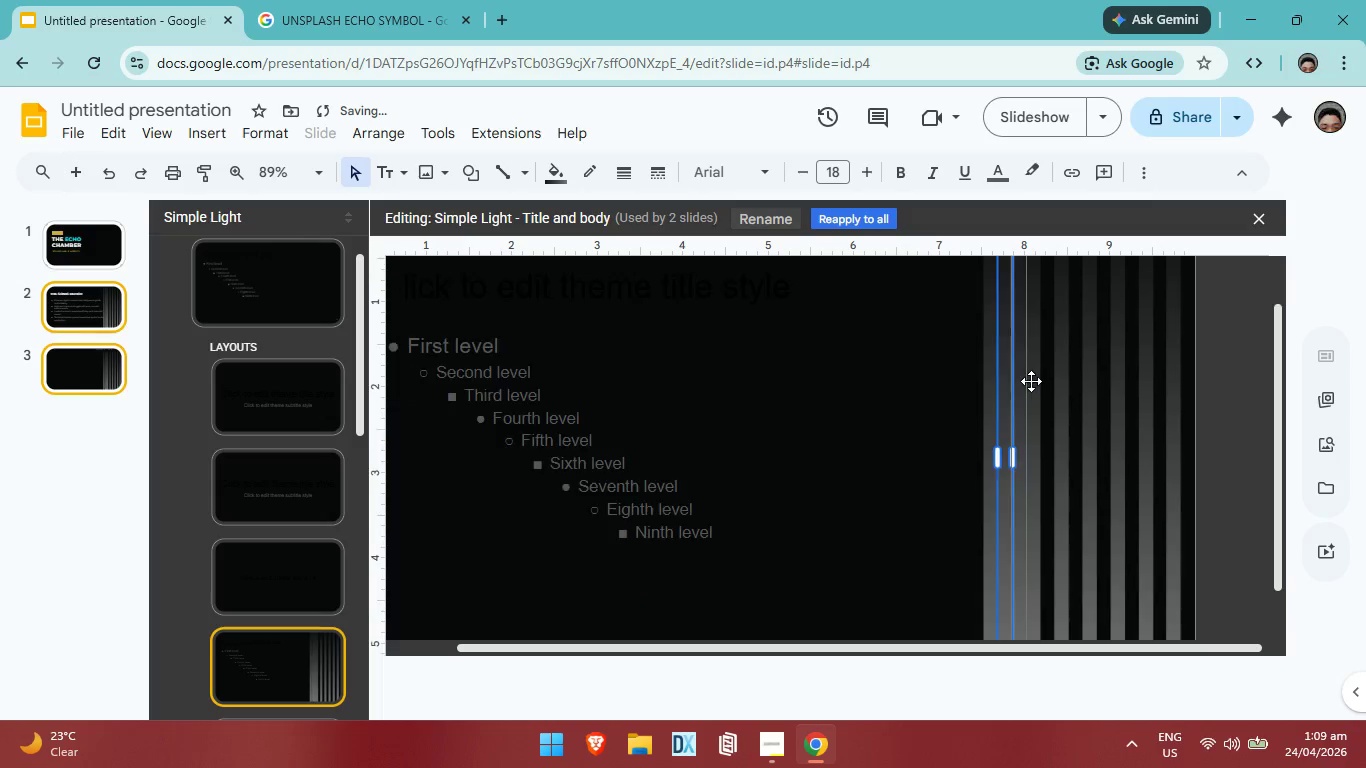 
key(Control+Z)
 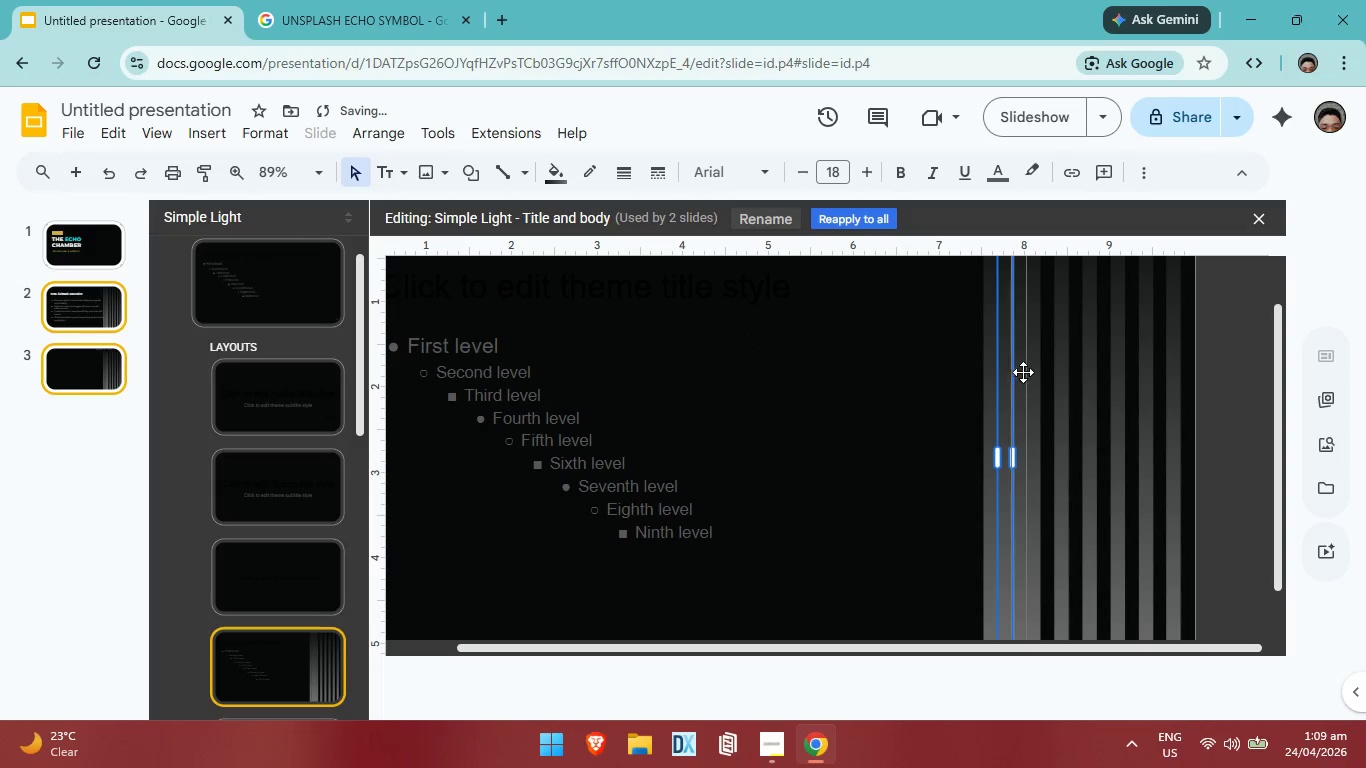 
left_click([1023, 372])
 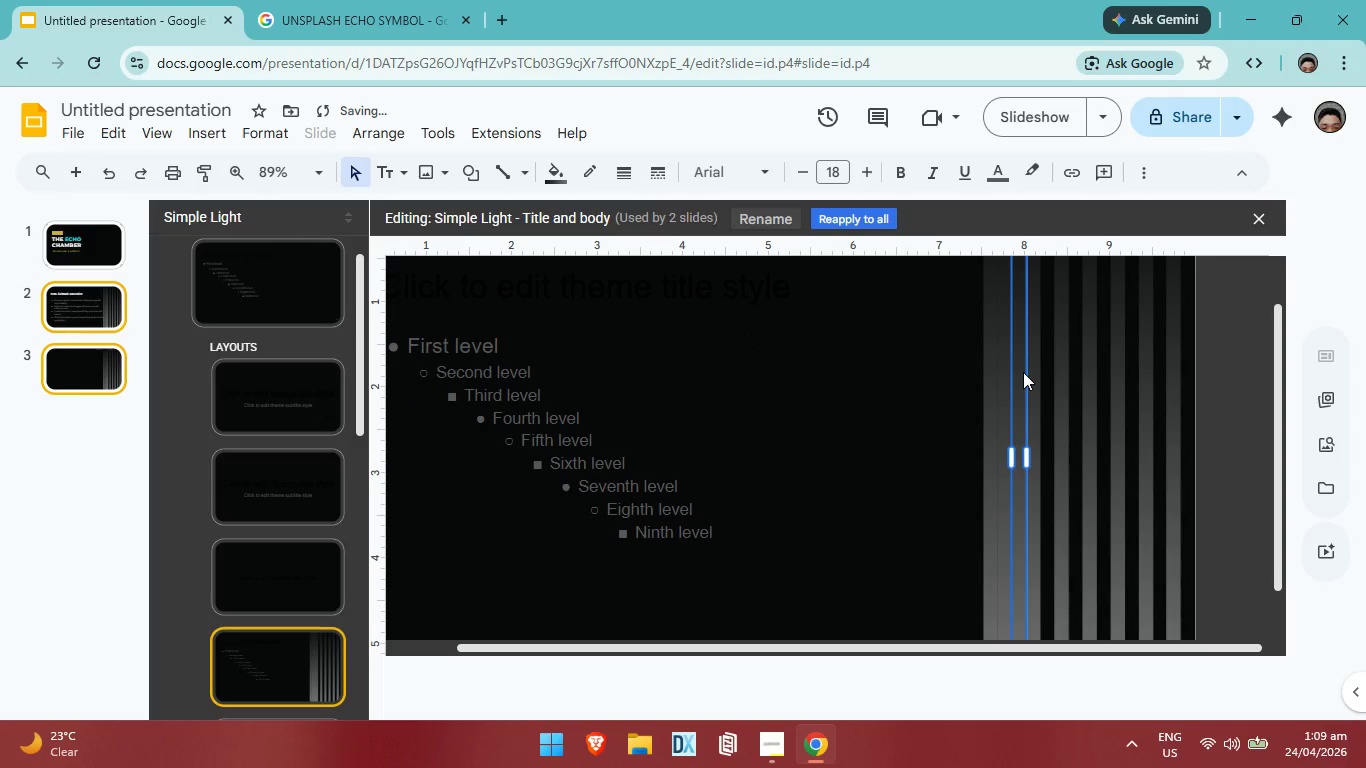 
key(Backspace)
 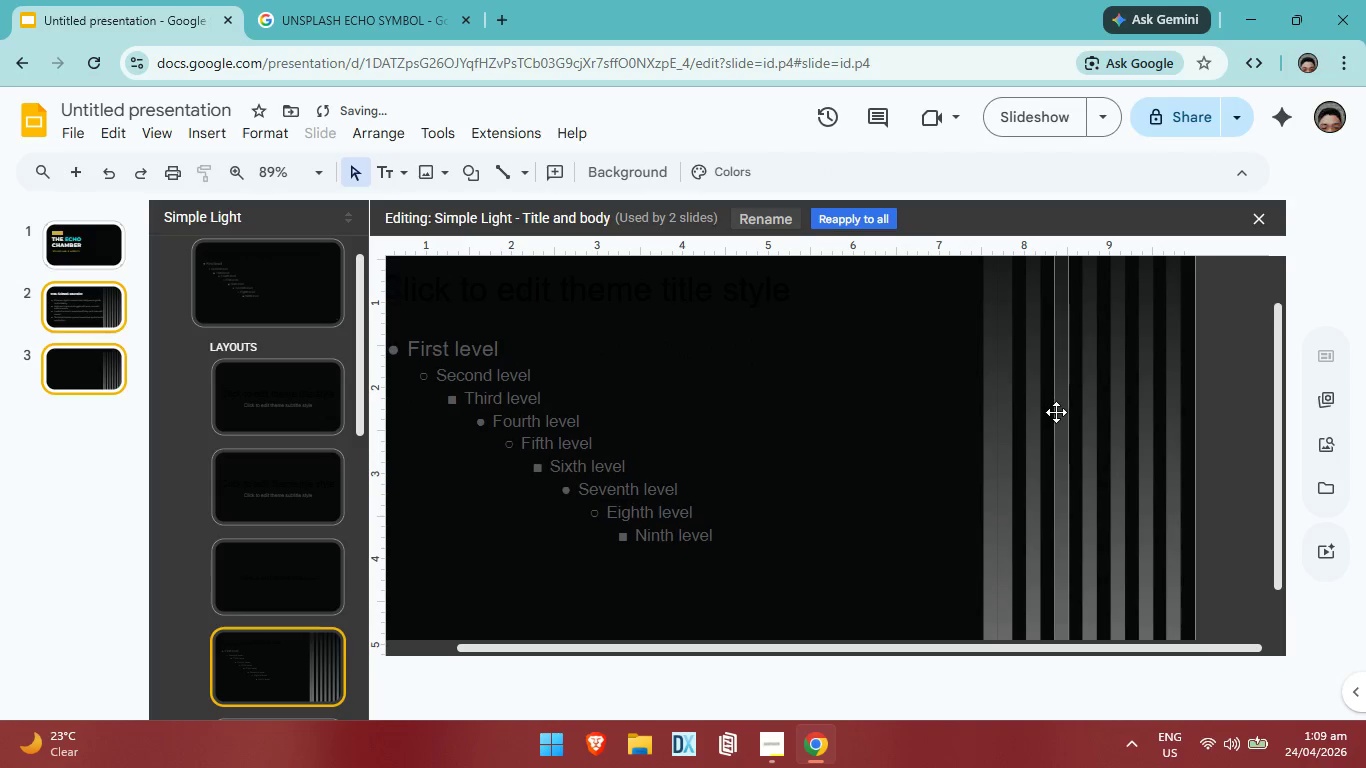 
scroll: coordinate [1056, 412], scroll_direction: up, amount: 2.0
 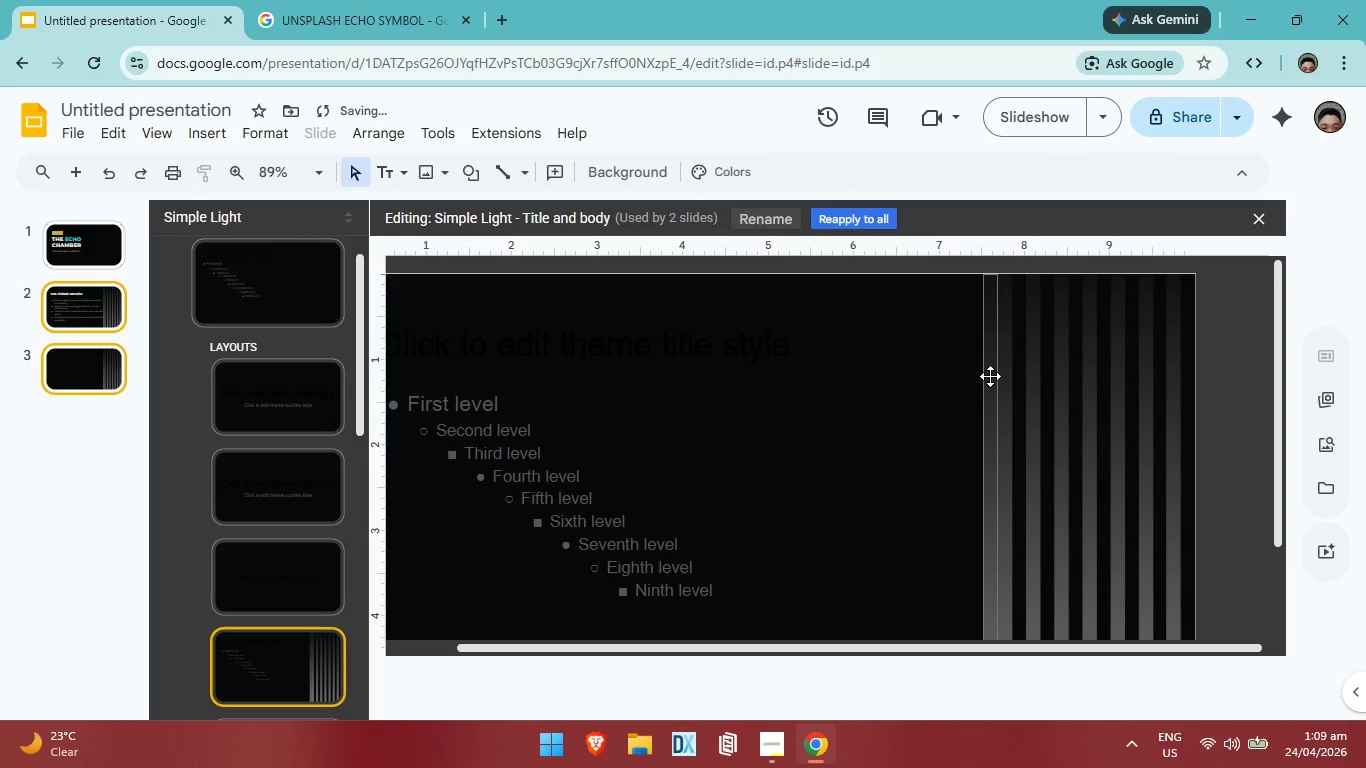 
left_click_drag(start_coordinate=[990, 376], to_coordinate=[995, 373])
 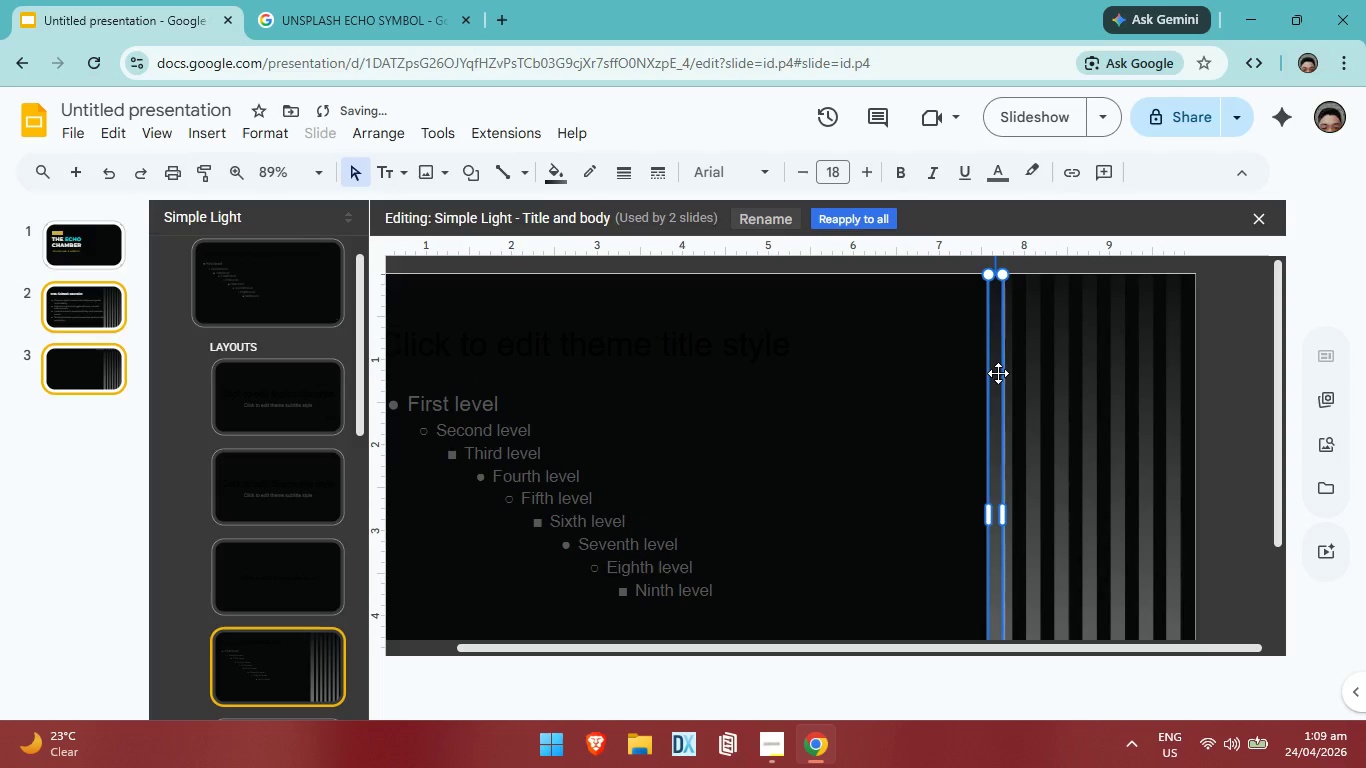 
key(Backspace)
 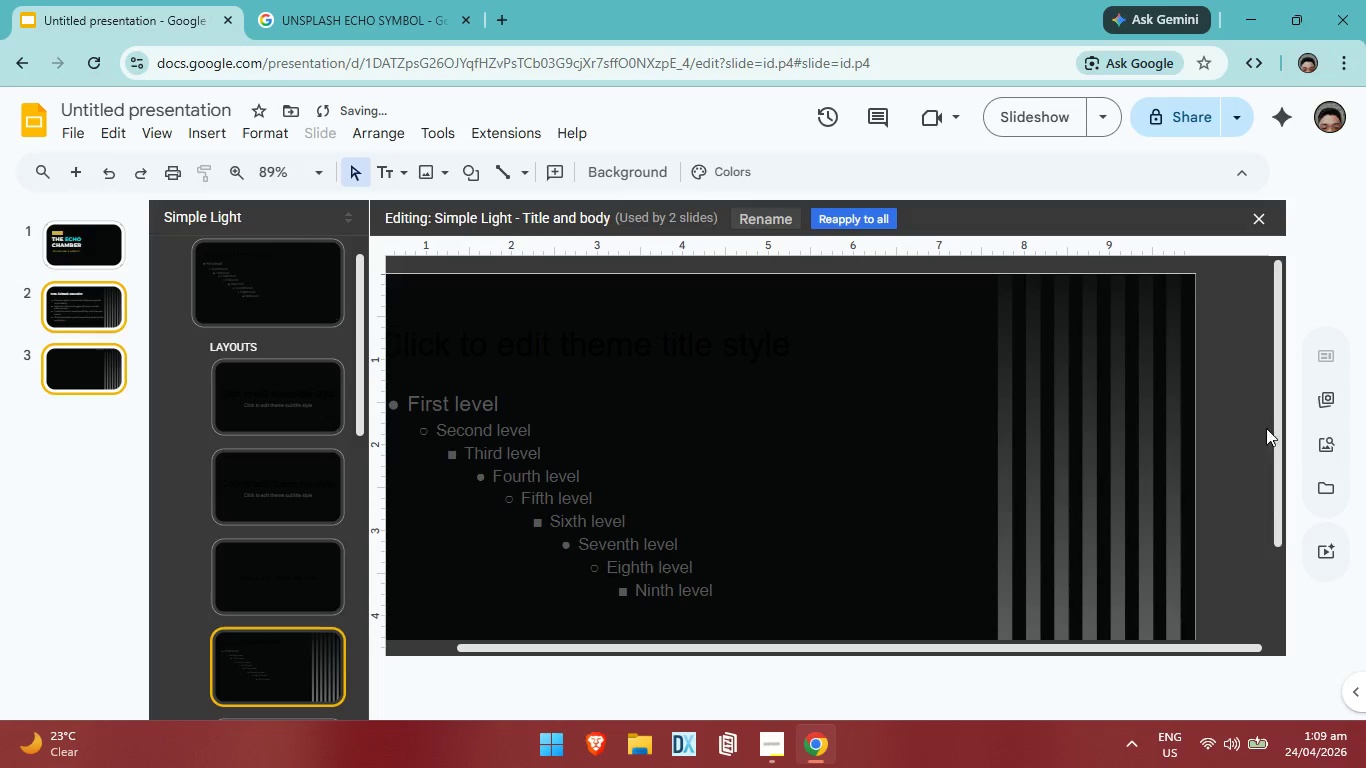 
left_click([1219, 426])
 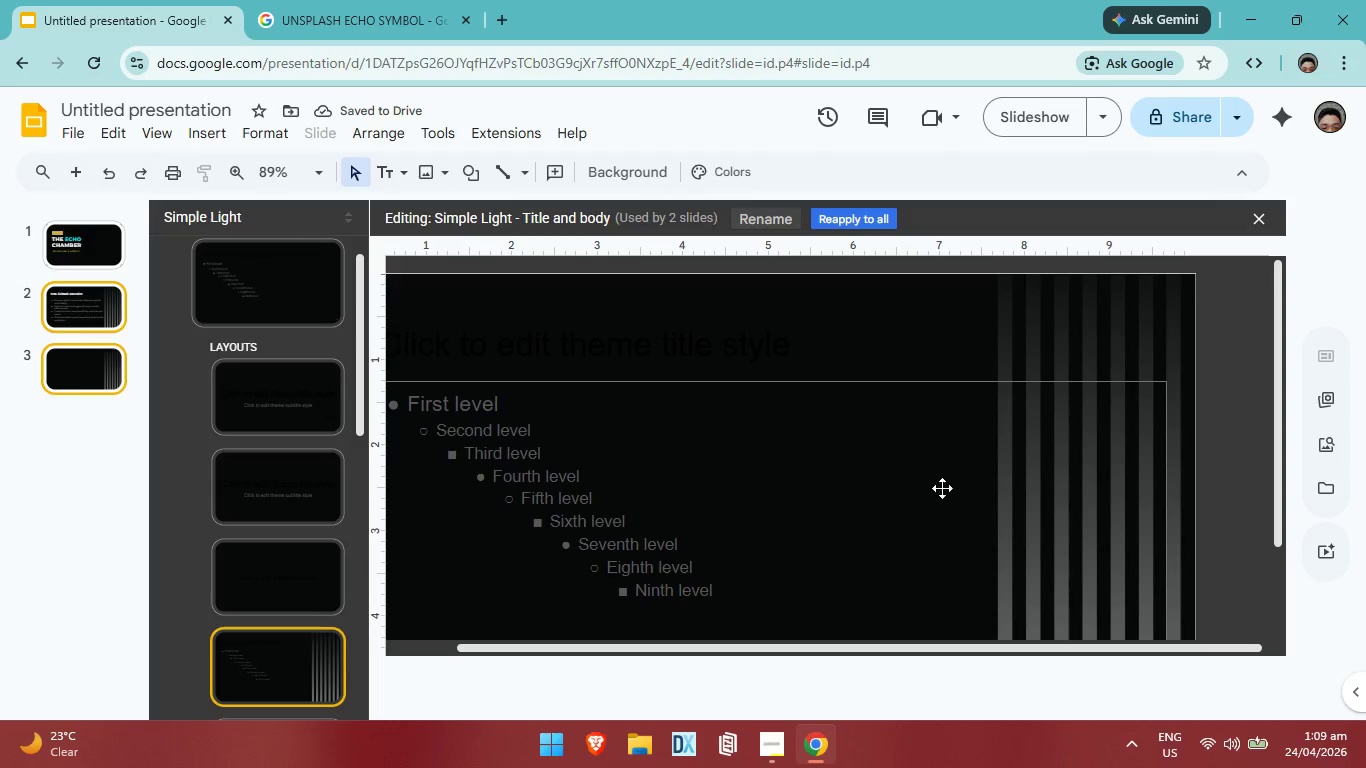 
scroll: coordinate [969, 460], scroll_direction: down, amount: 4.0
 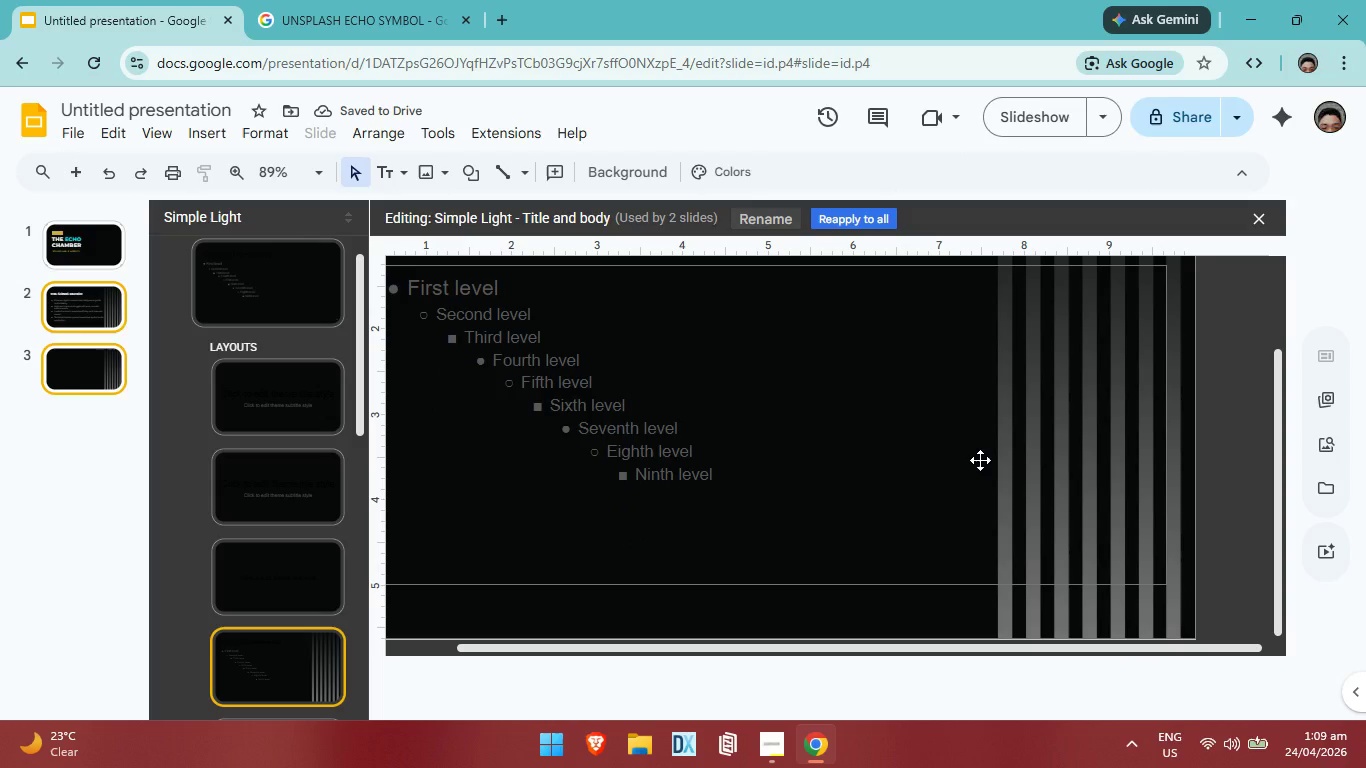 
scroll: coordinate [981, 460], scroll_direction: up, amount: 2.0
 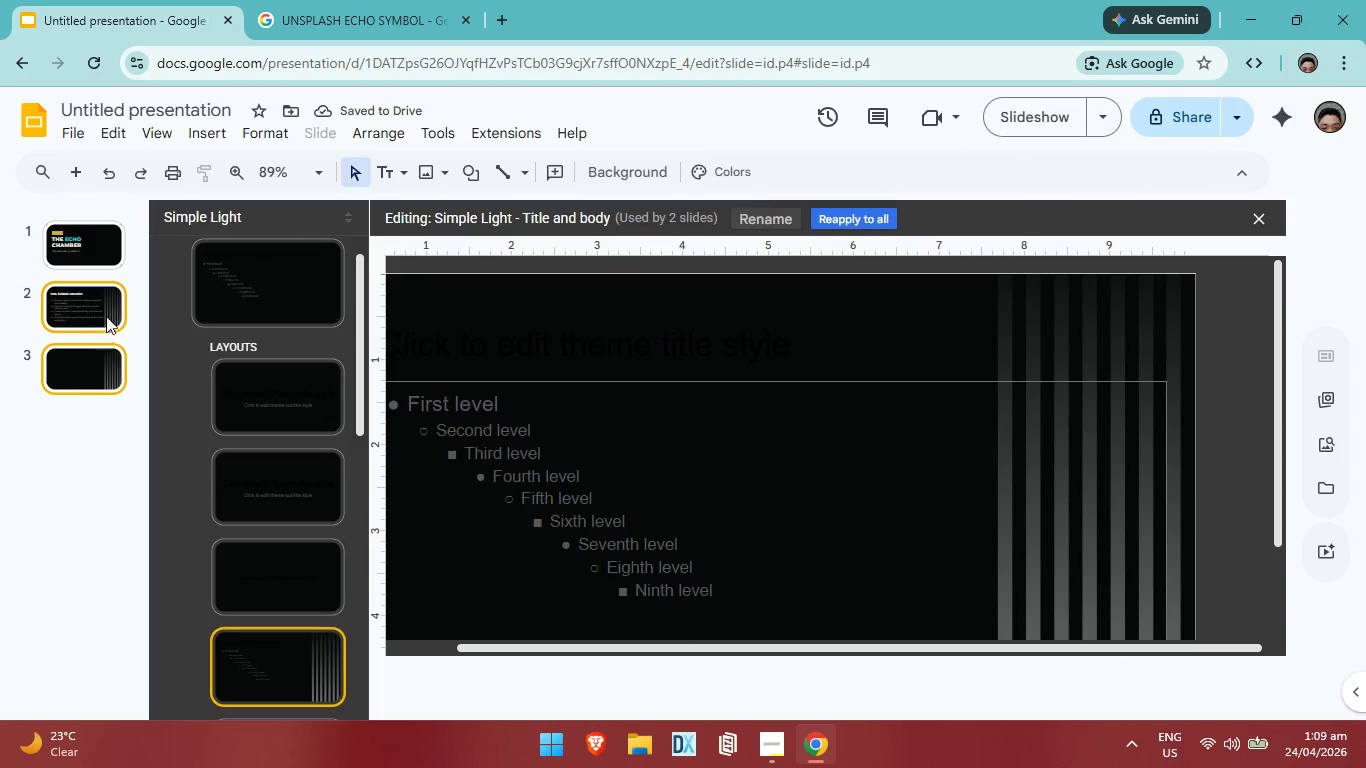 
left_click([105, 314])
 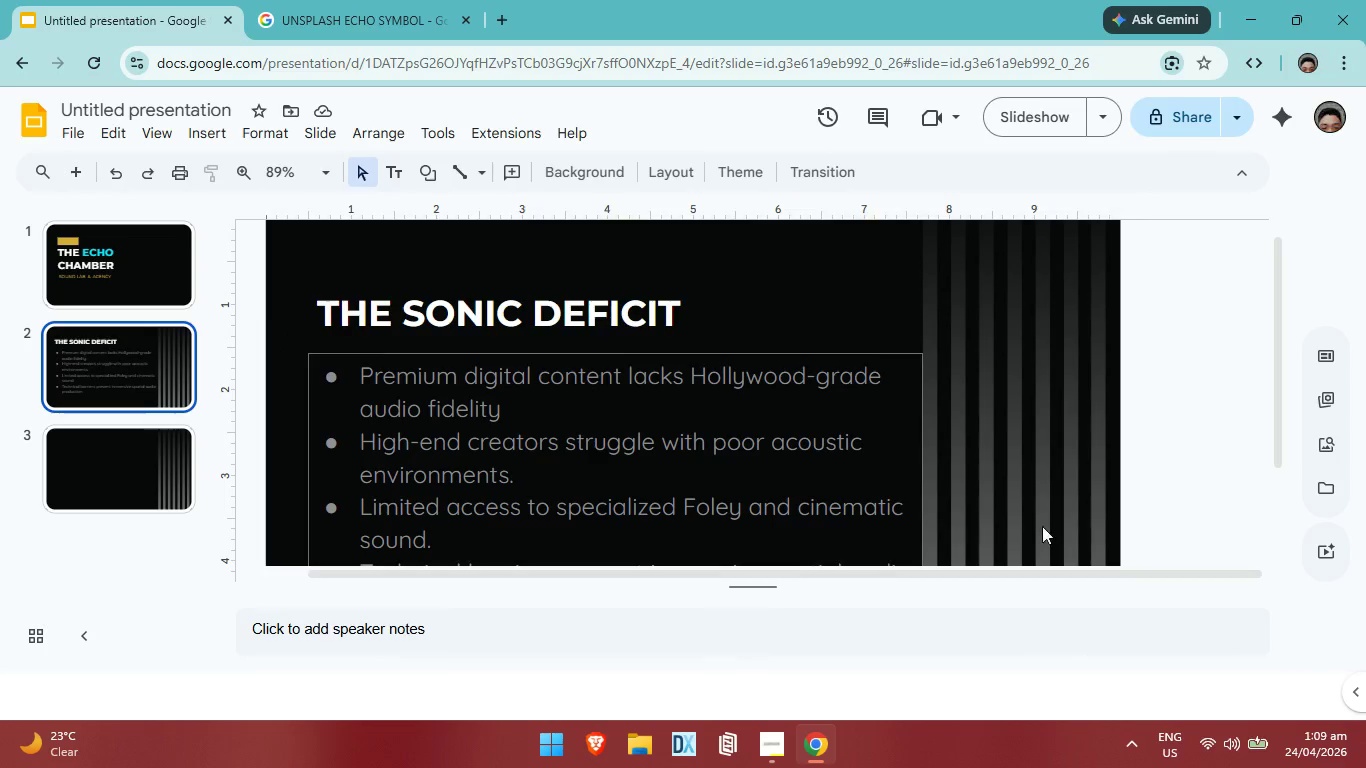 
scroll: coordinate [834, 450], scroll_direction: up, amount: 1.0
 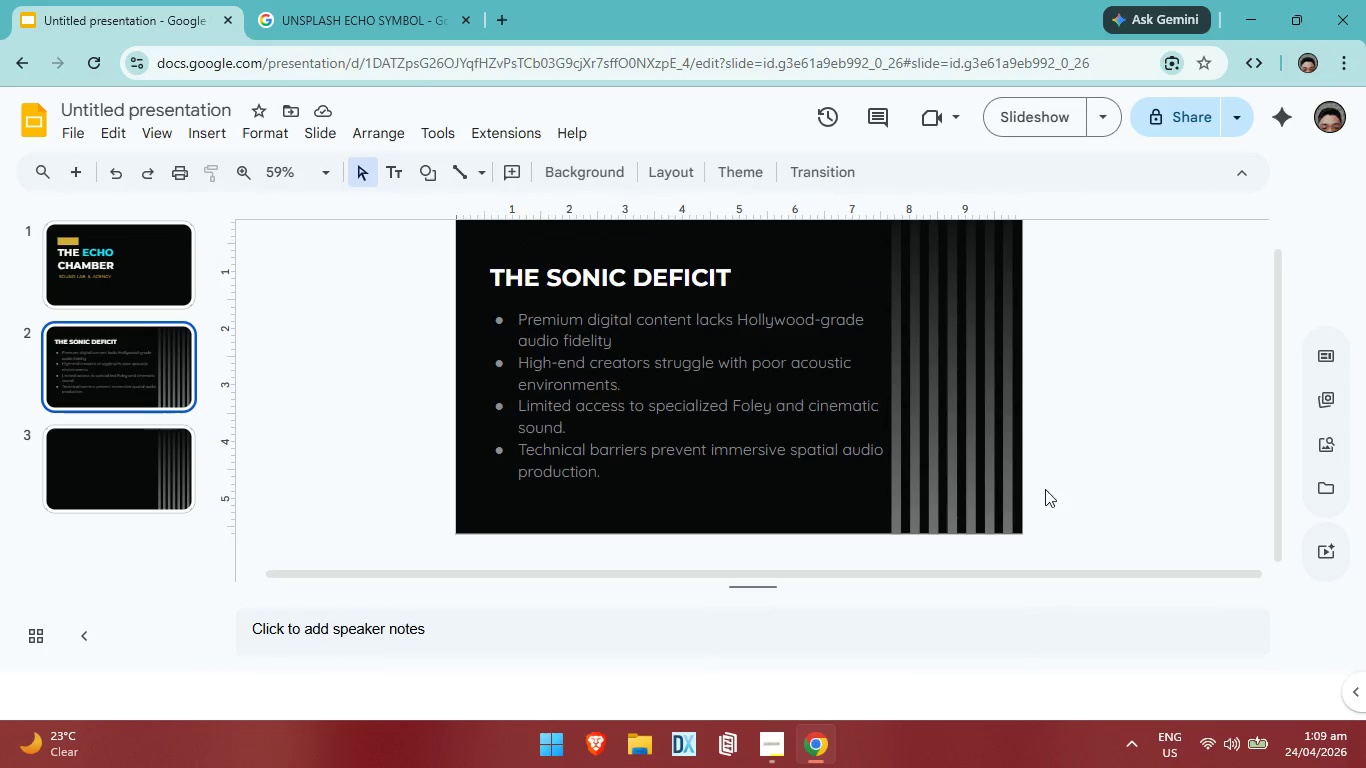 
left_click([1128, 474])
 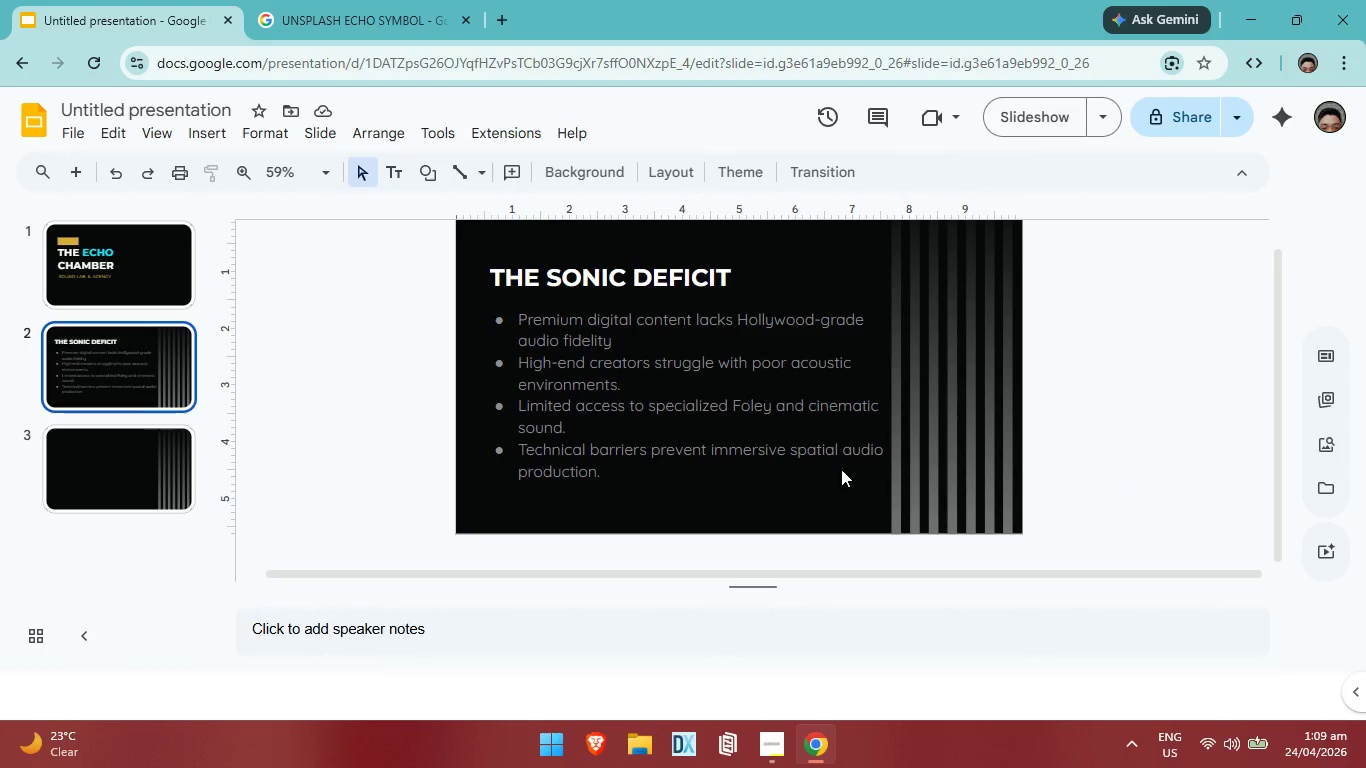 
scroll: coordinate [835, 463], scroll_direction: up, amount: 2.0
 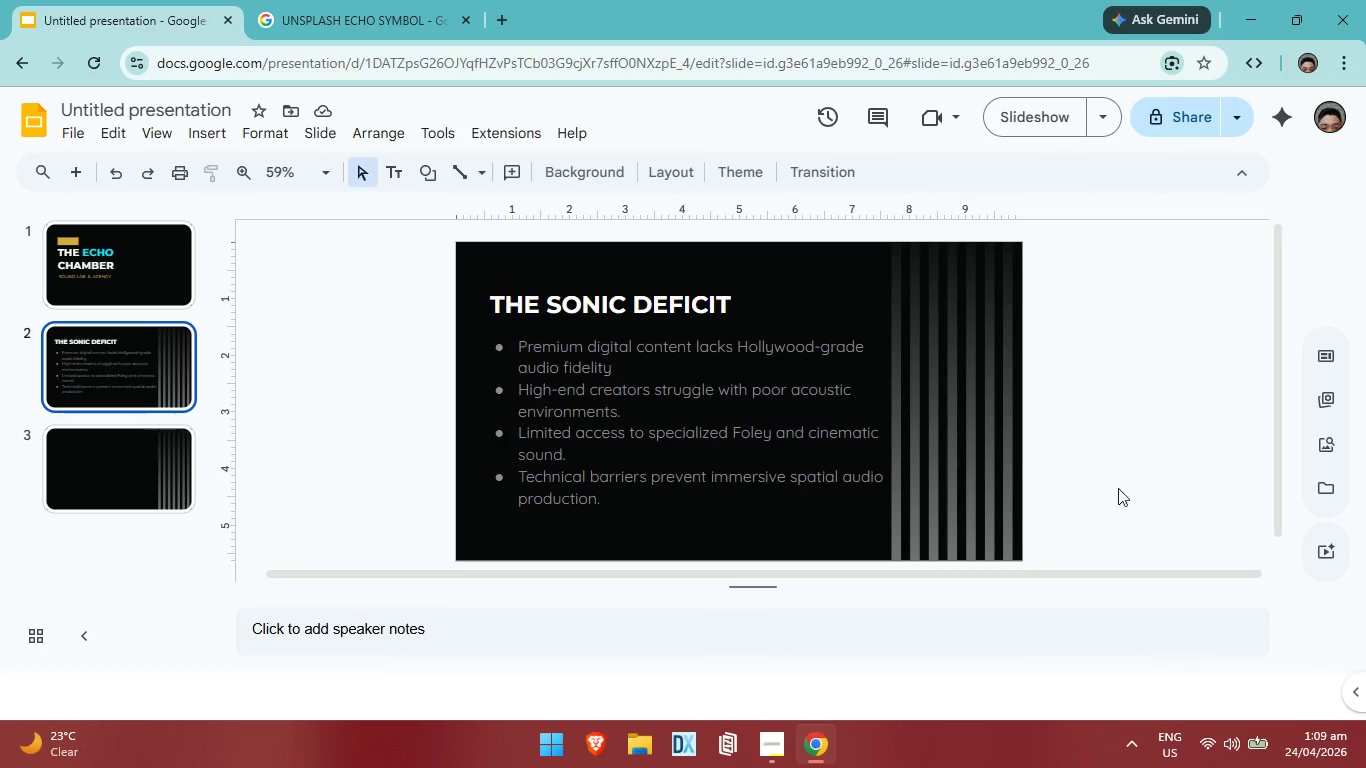 
left_click([750, 421])
 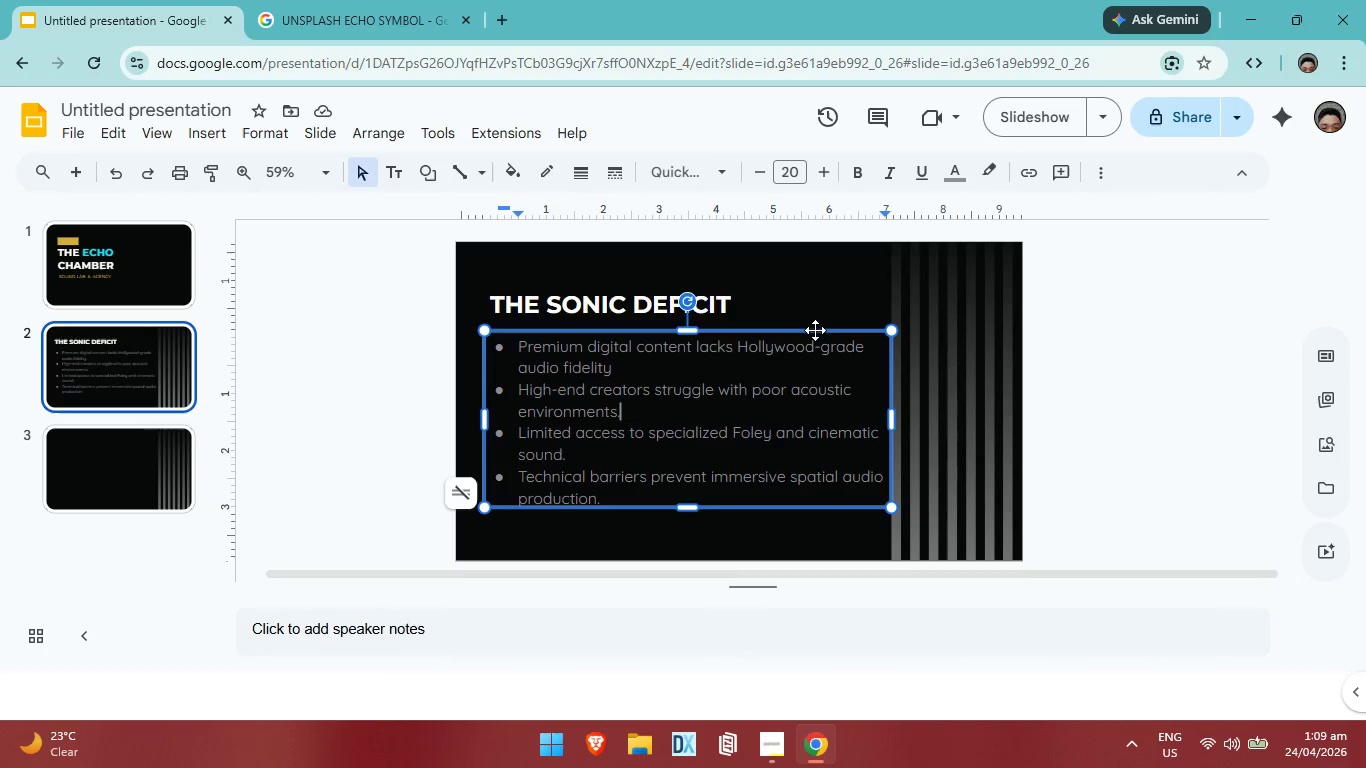 
left_click_drag(start_coordinate=[815, 330], to_coordinate=[810, 328])
 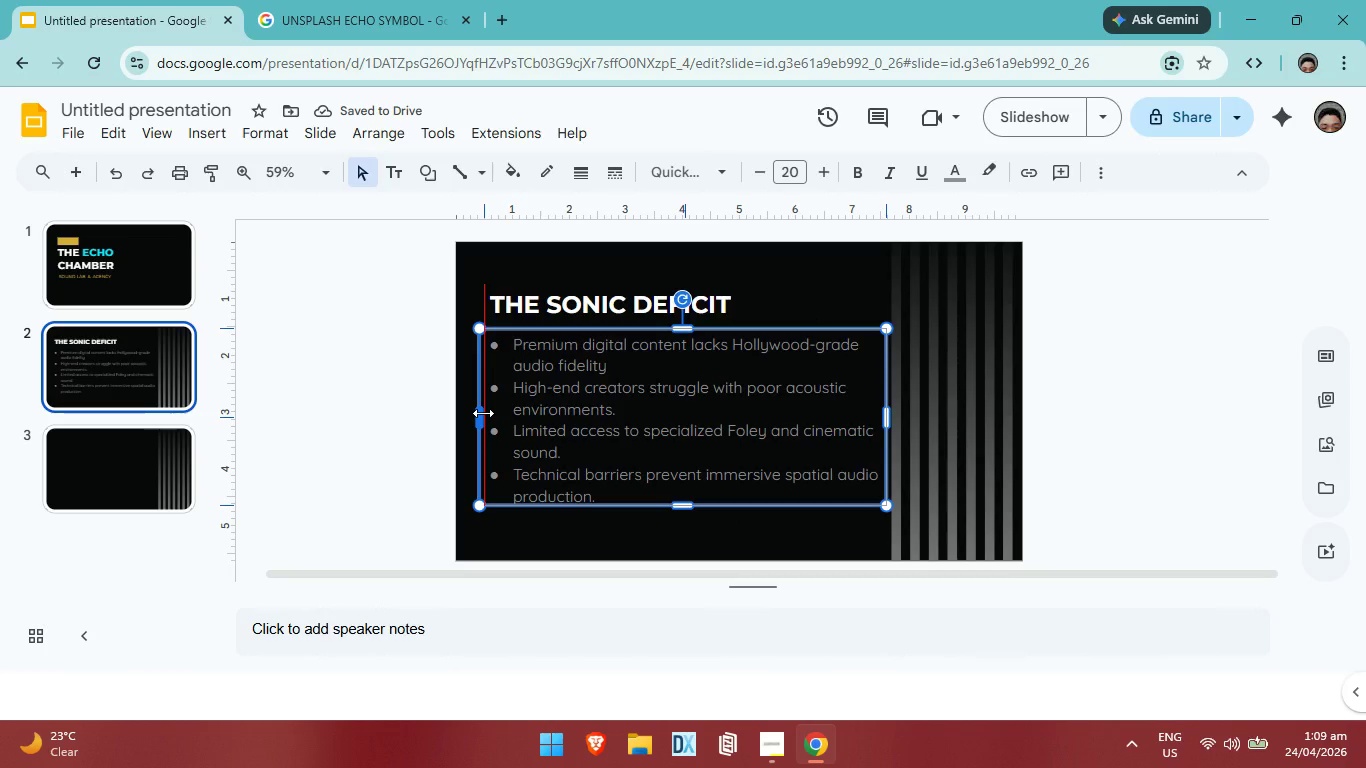 
left_click([660, 541])
 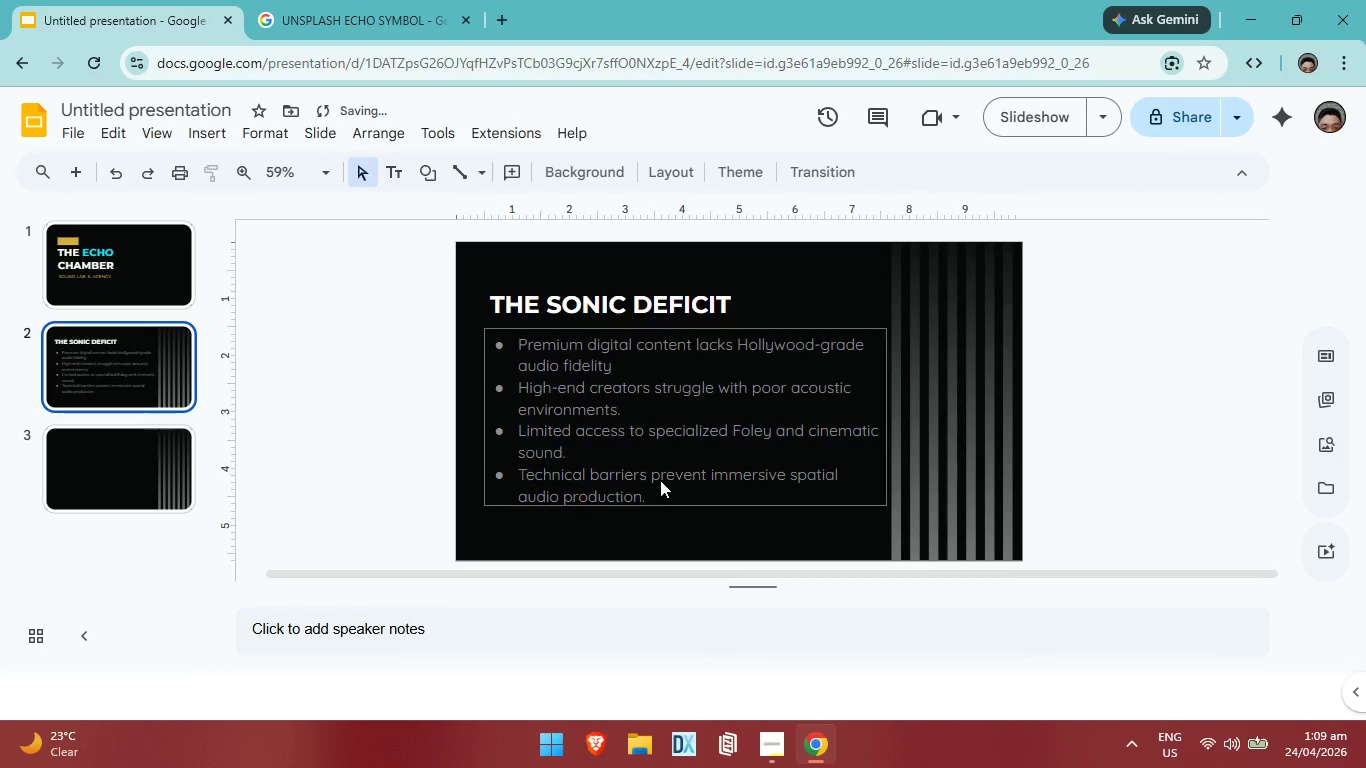 
left_click([660, 479])
 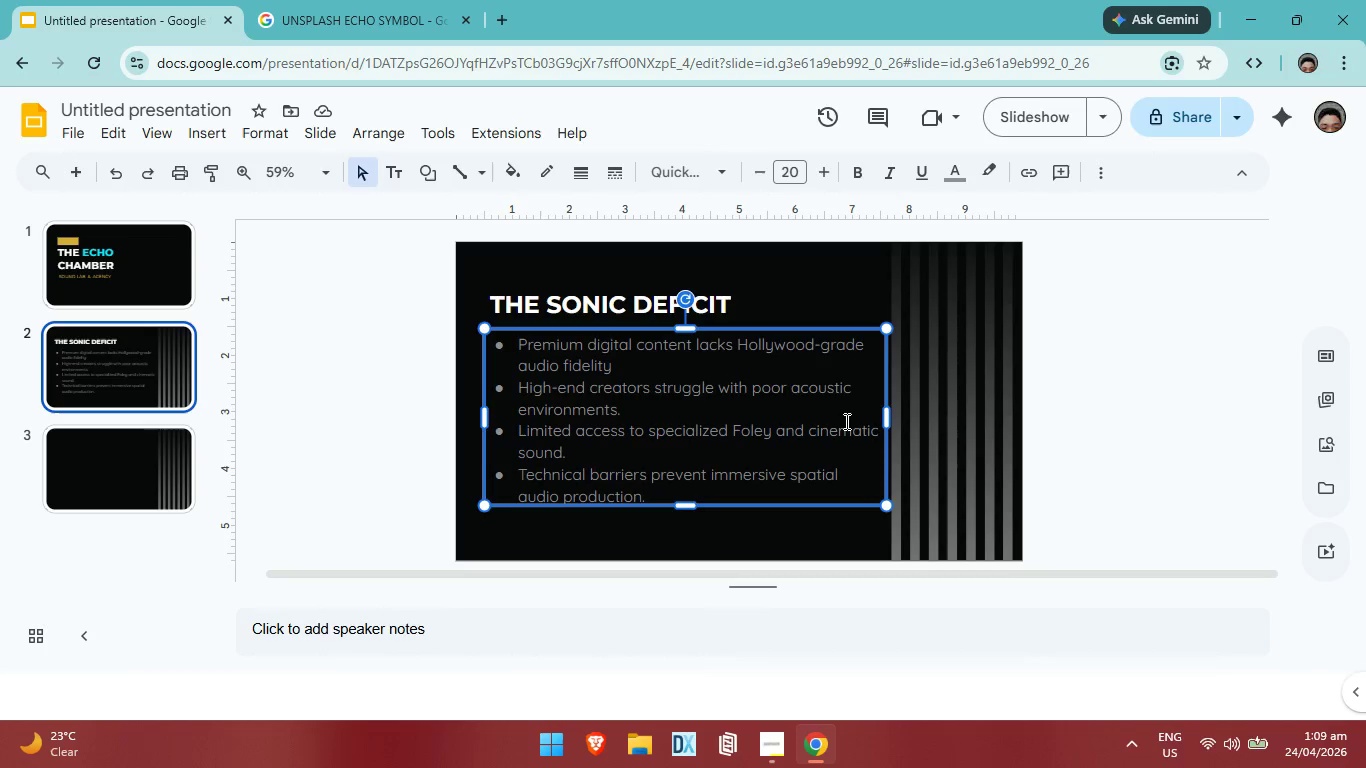 
wait(9.72)
 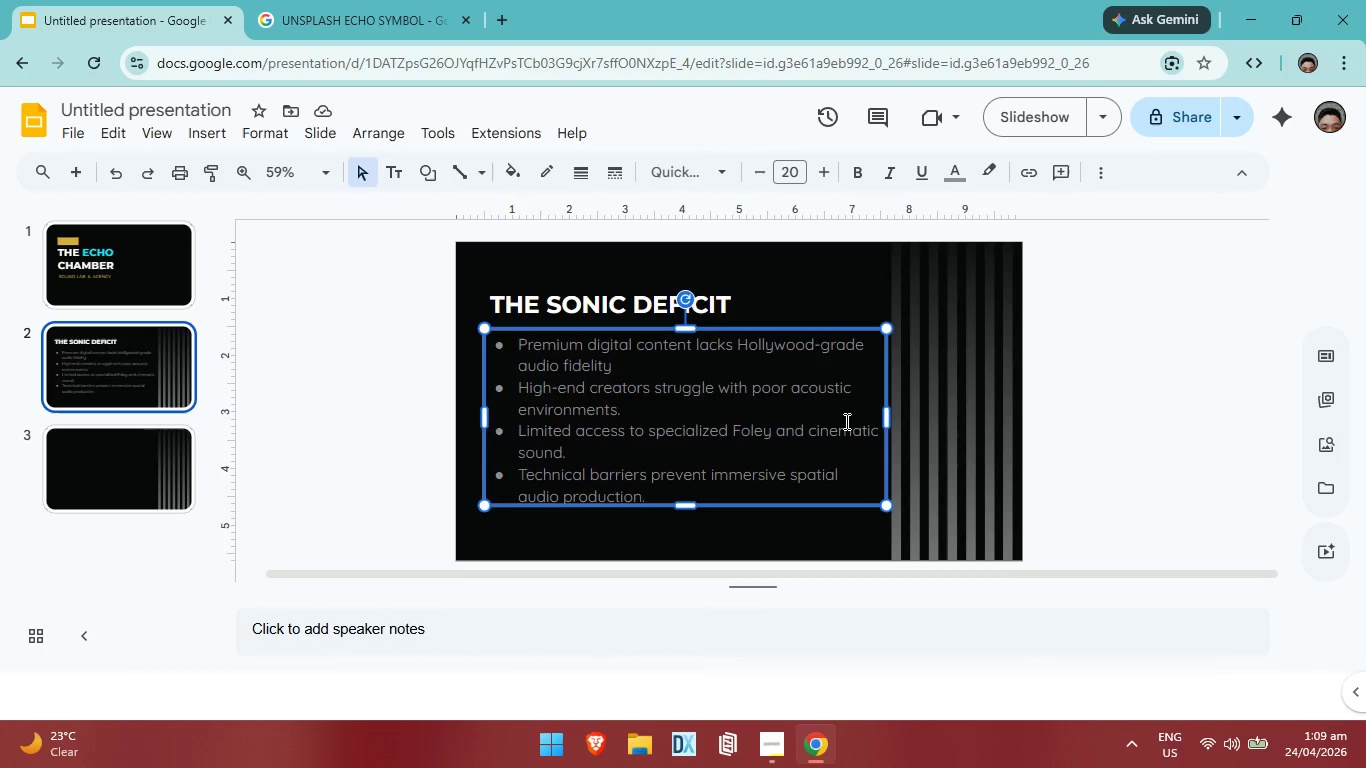 
left_click_drag(start_coordinate=[885, 414], to_coordinate=[876, 412])
 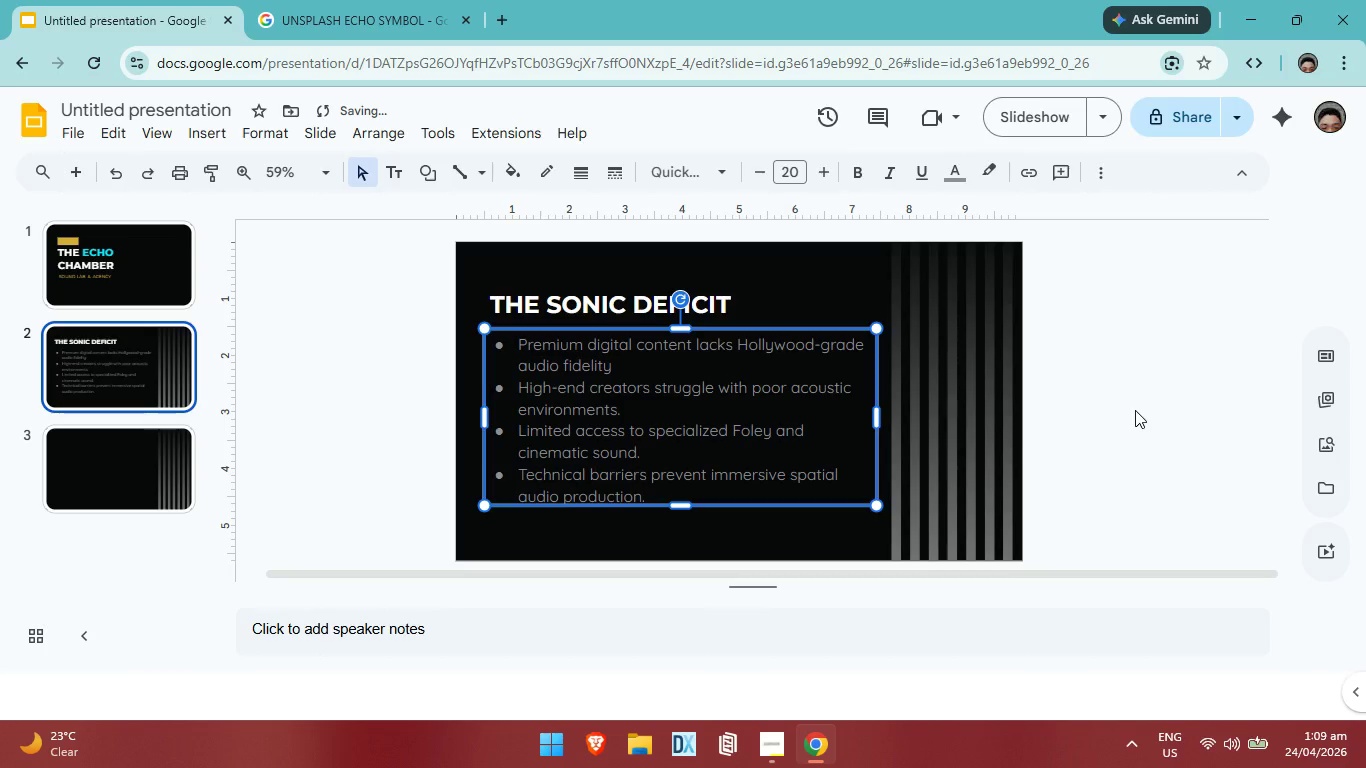 
left_click([1153, 410])
 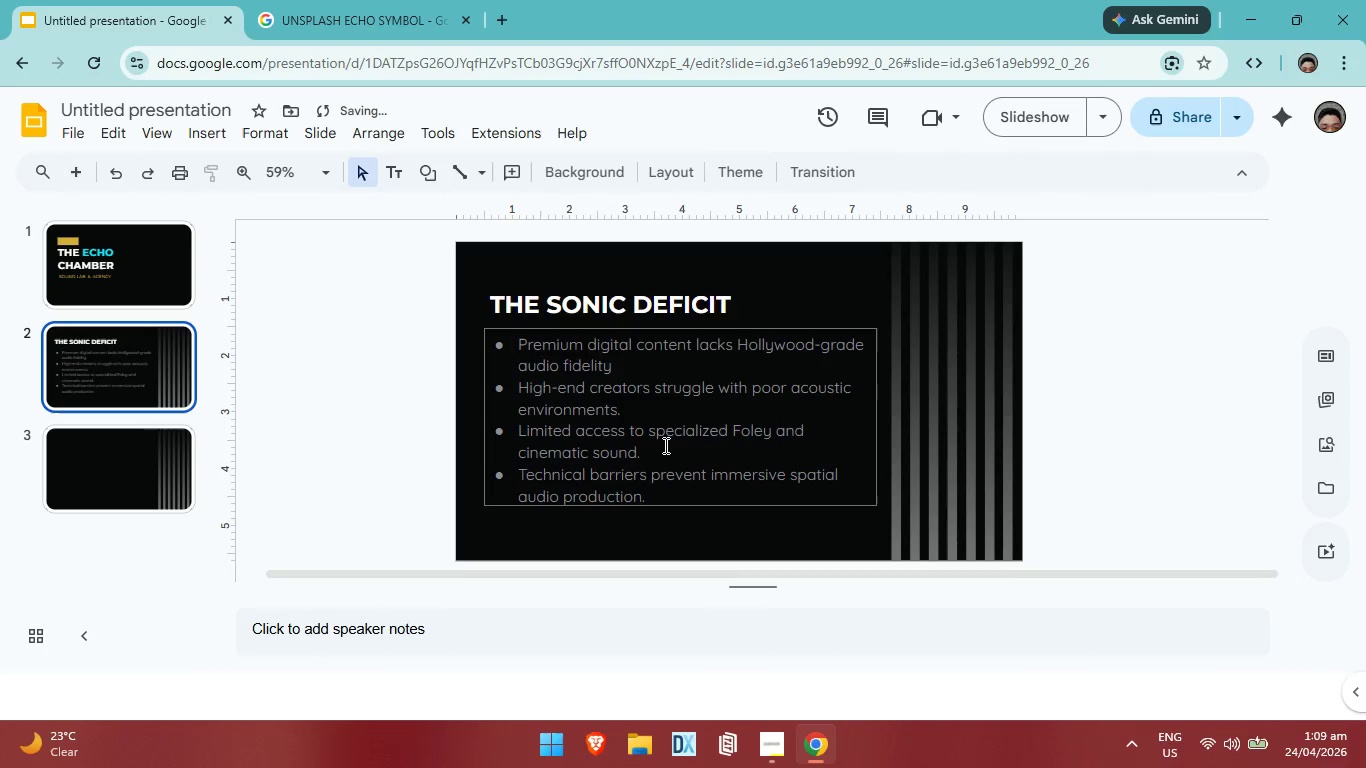 
left_click([664, 445])
 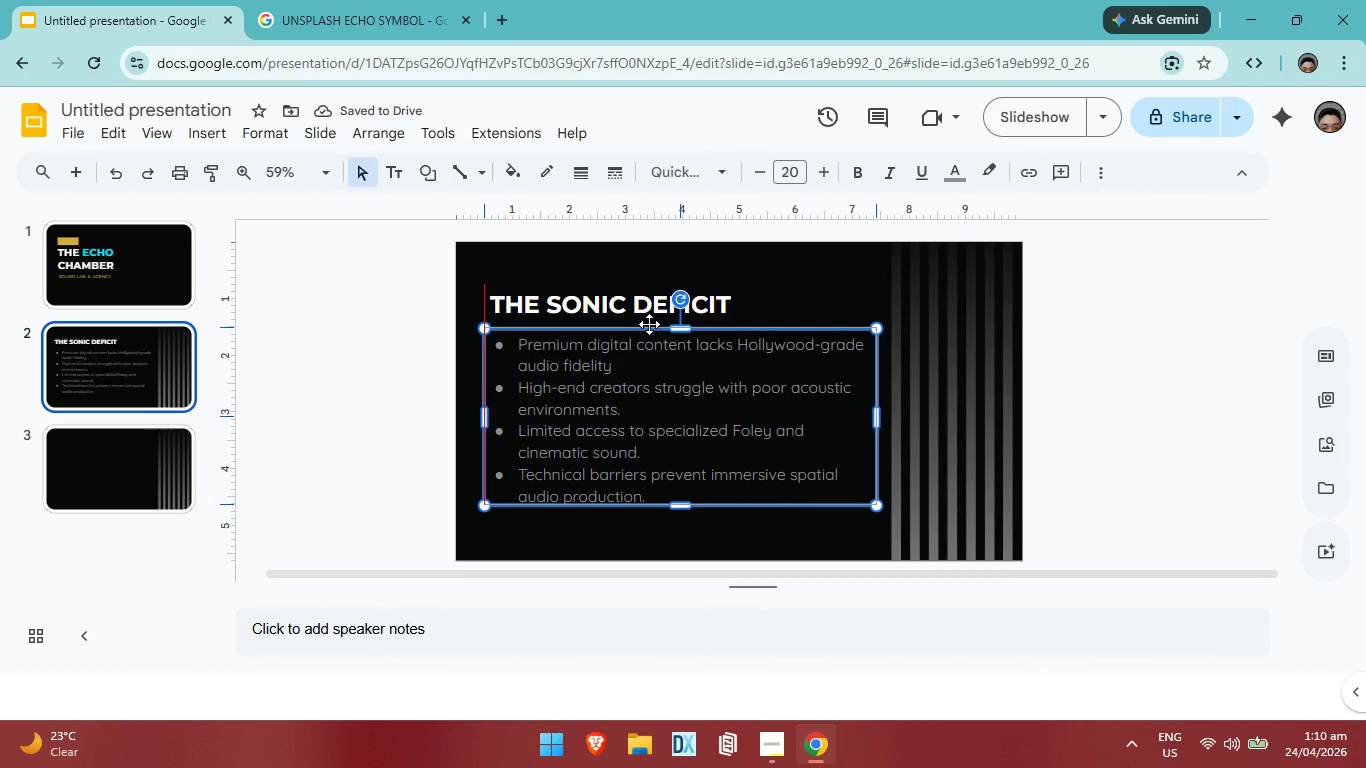 
left_click([618, 308])
 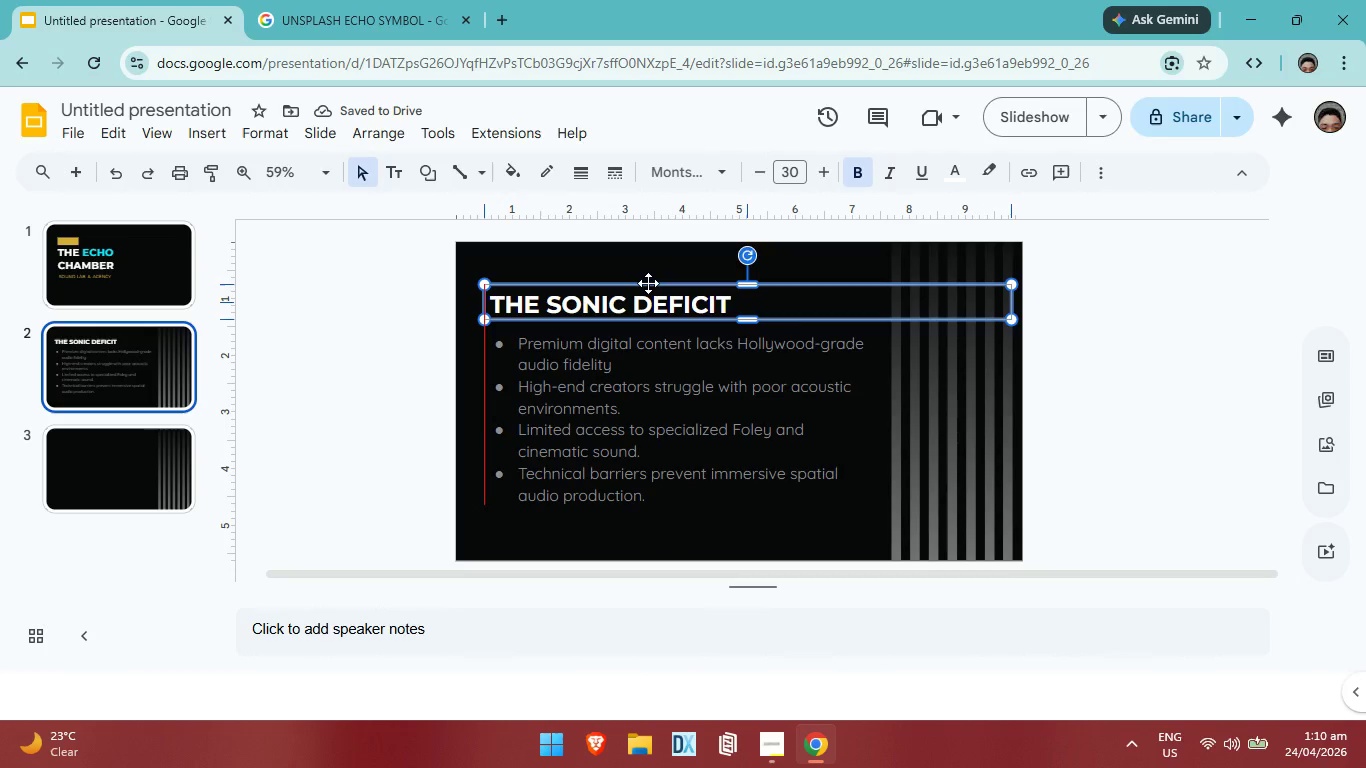 
left_click([648, 283])
 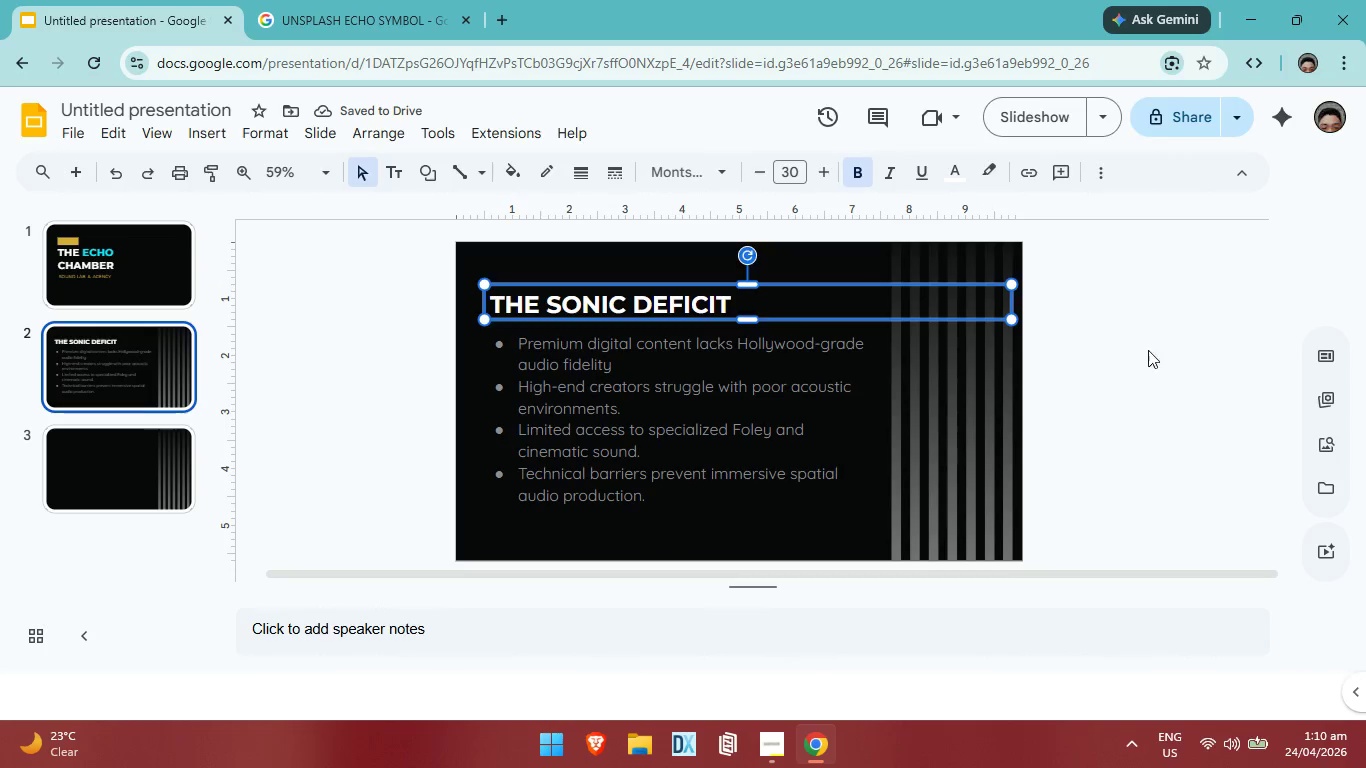 
left_click([1160, 350])
 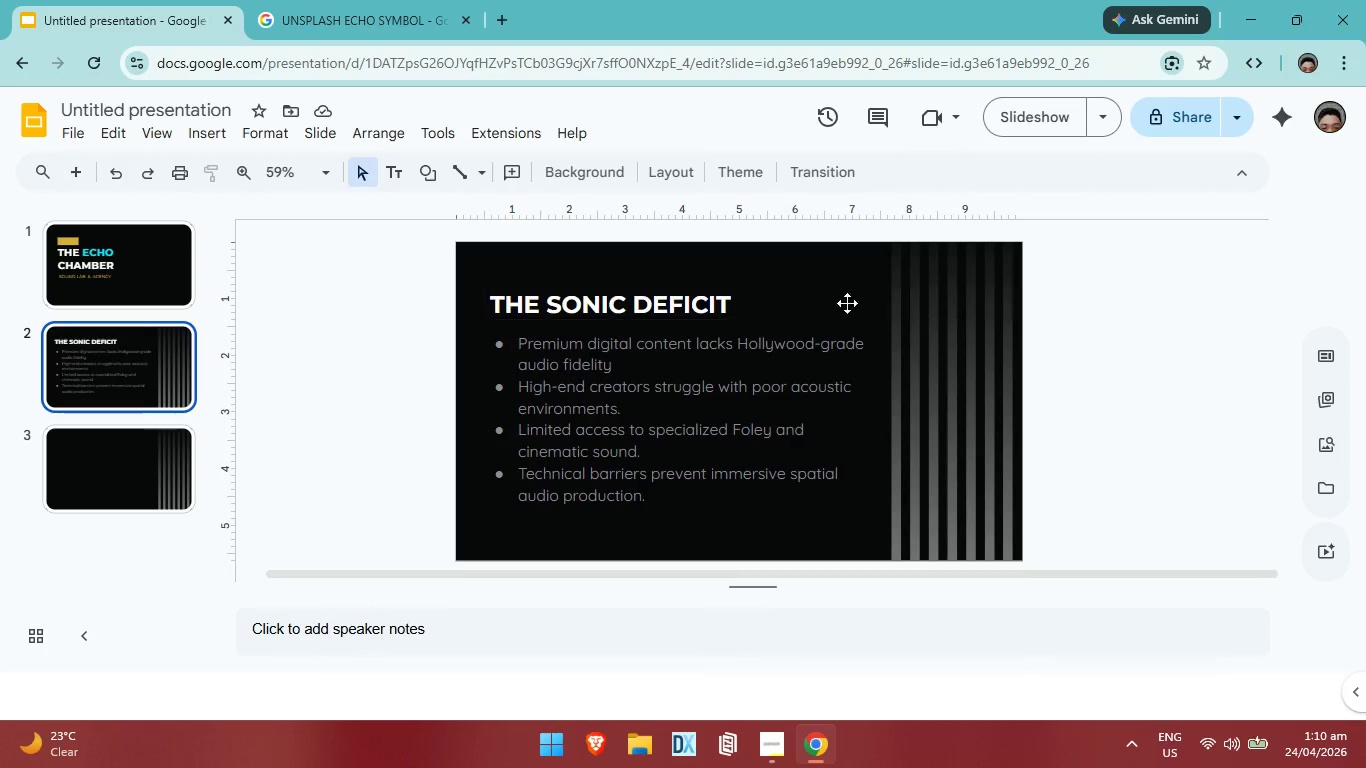 
wait(16.64)
 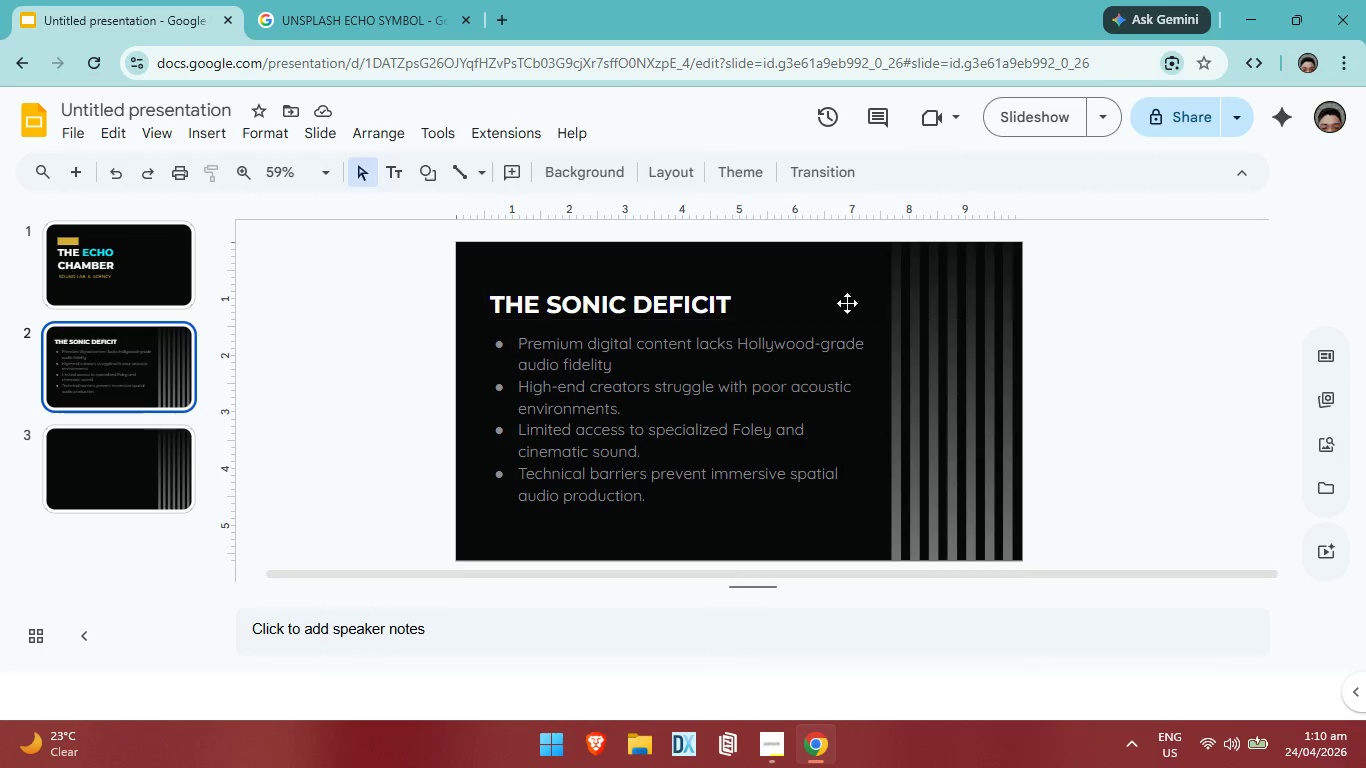 
left_click([707, 313])
 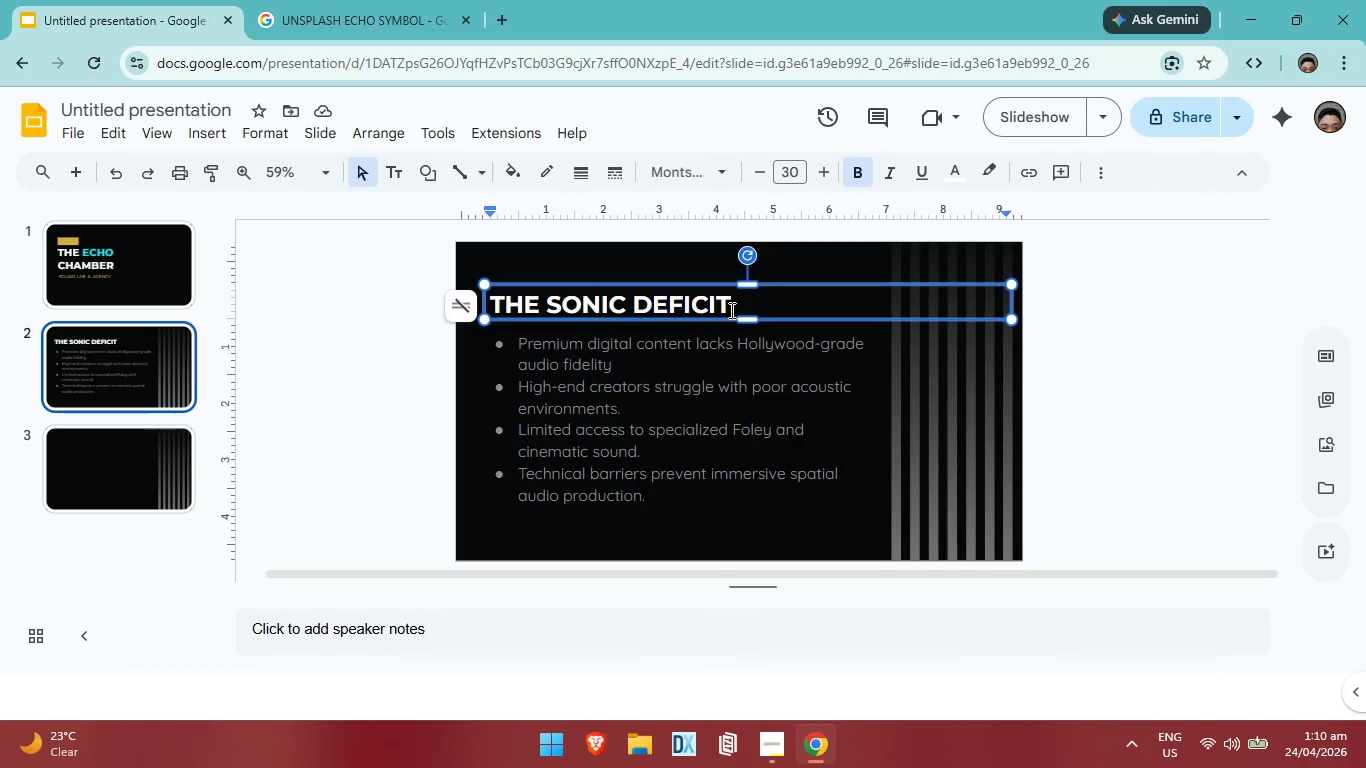 
left_click([730, 310])
 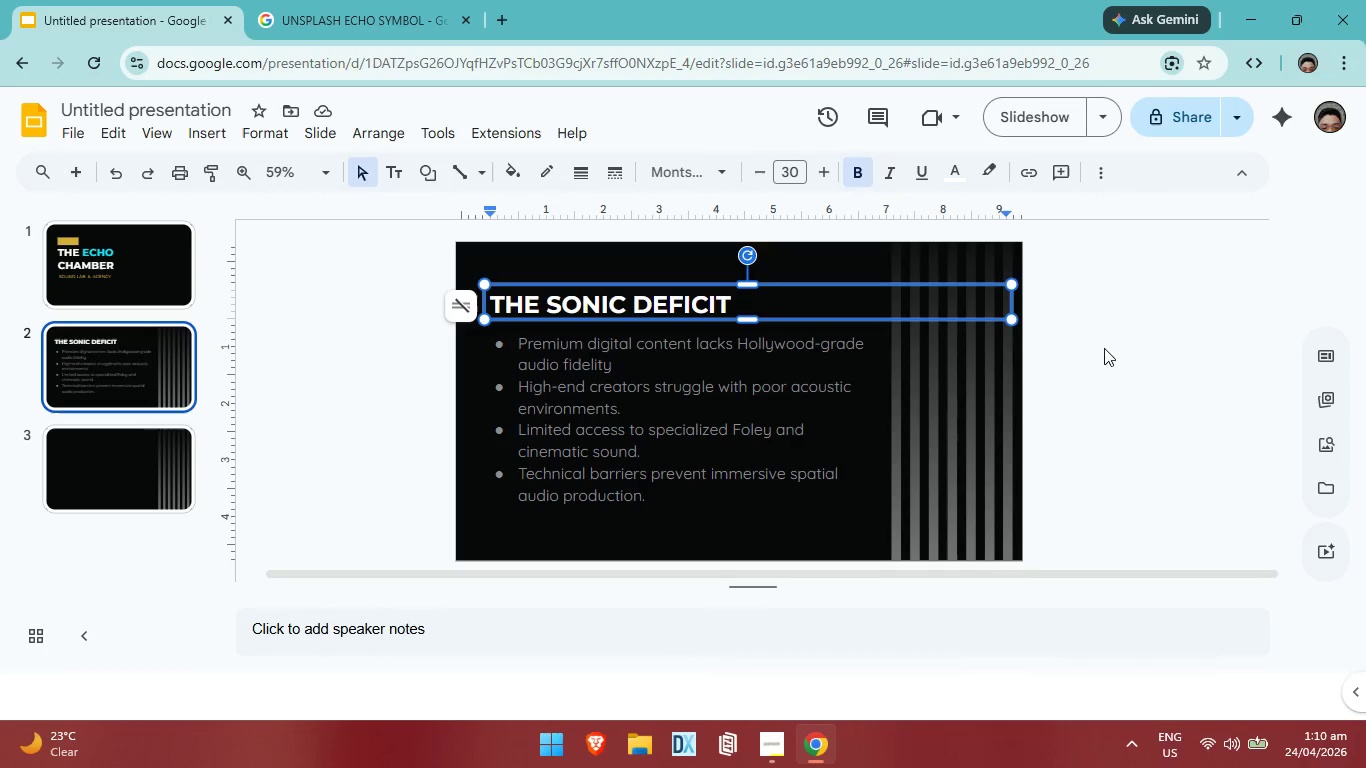 
left_click([1124, 353])
 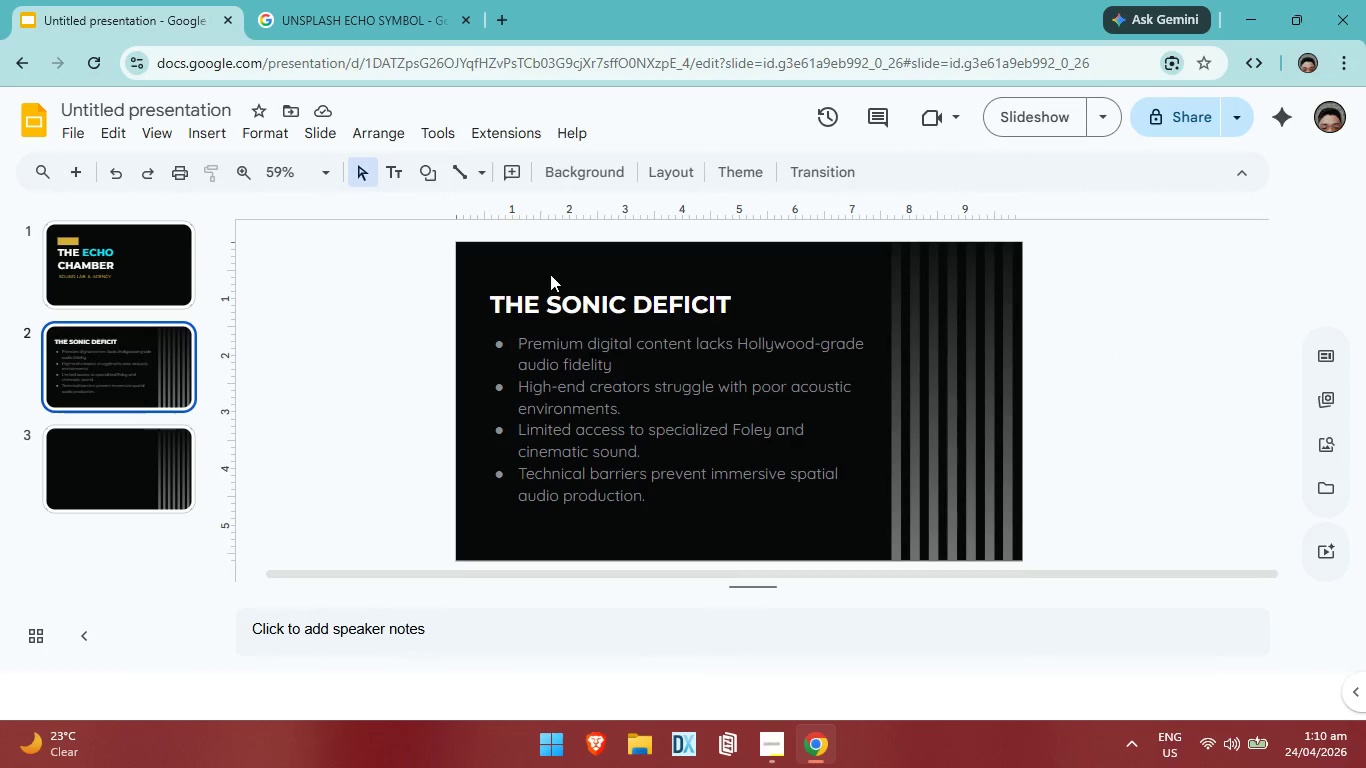 
left_click([549, 267])
 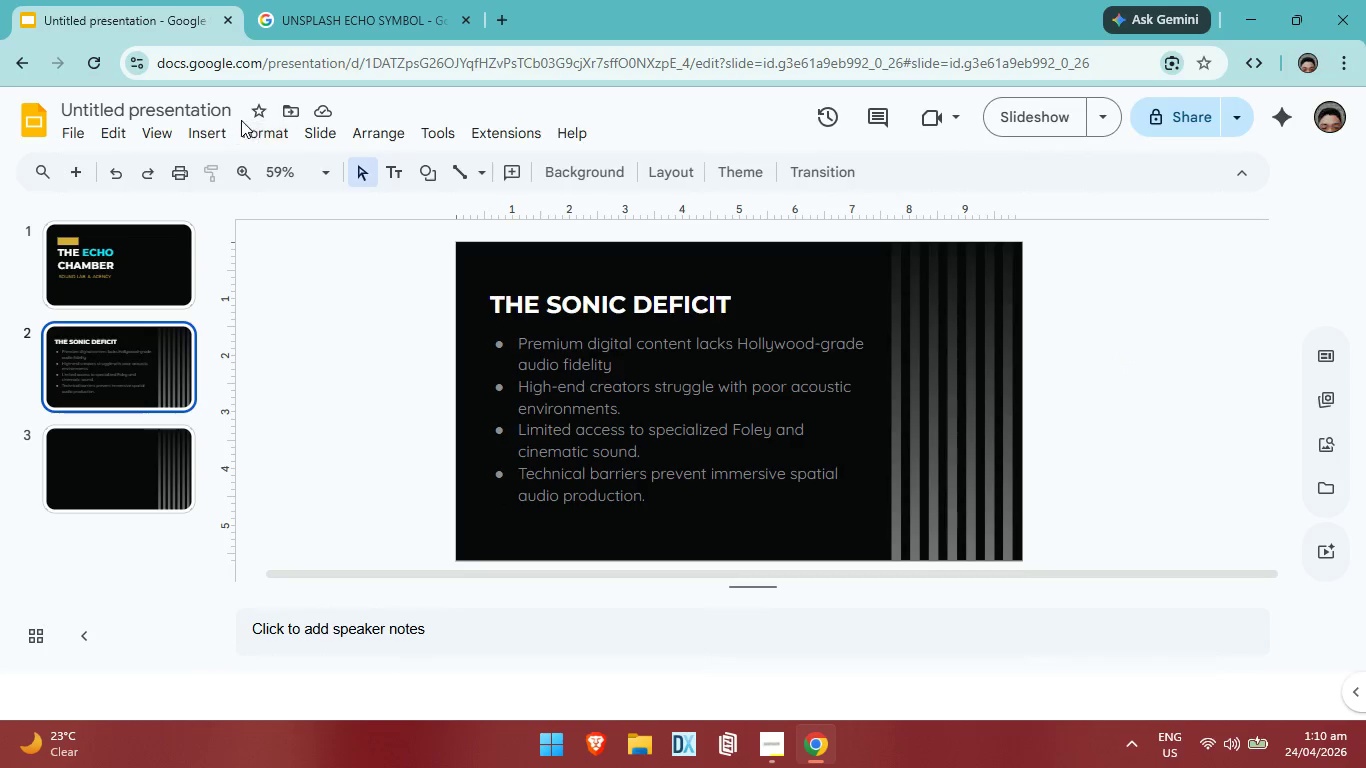 
left_click([227, 126])
 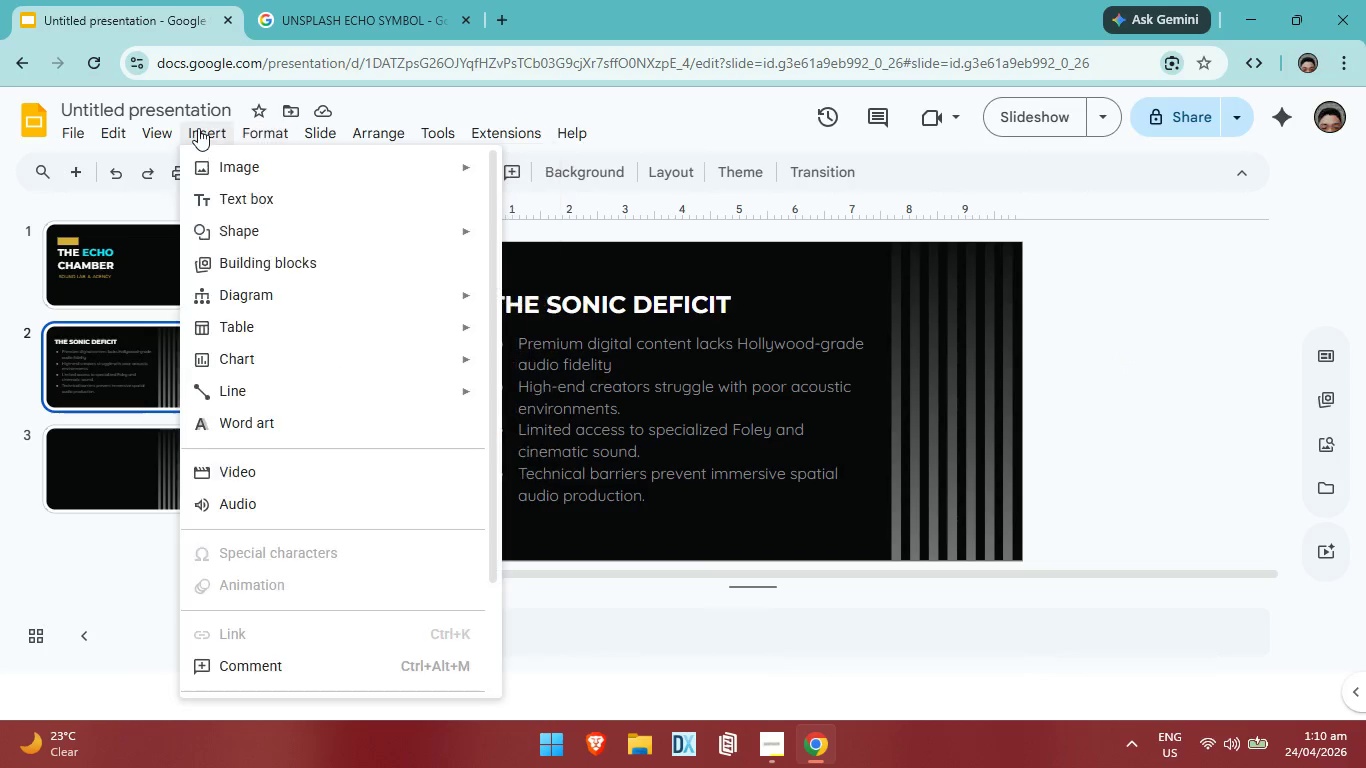 
left_click([198, 128])
 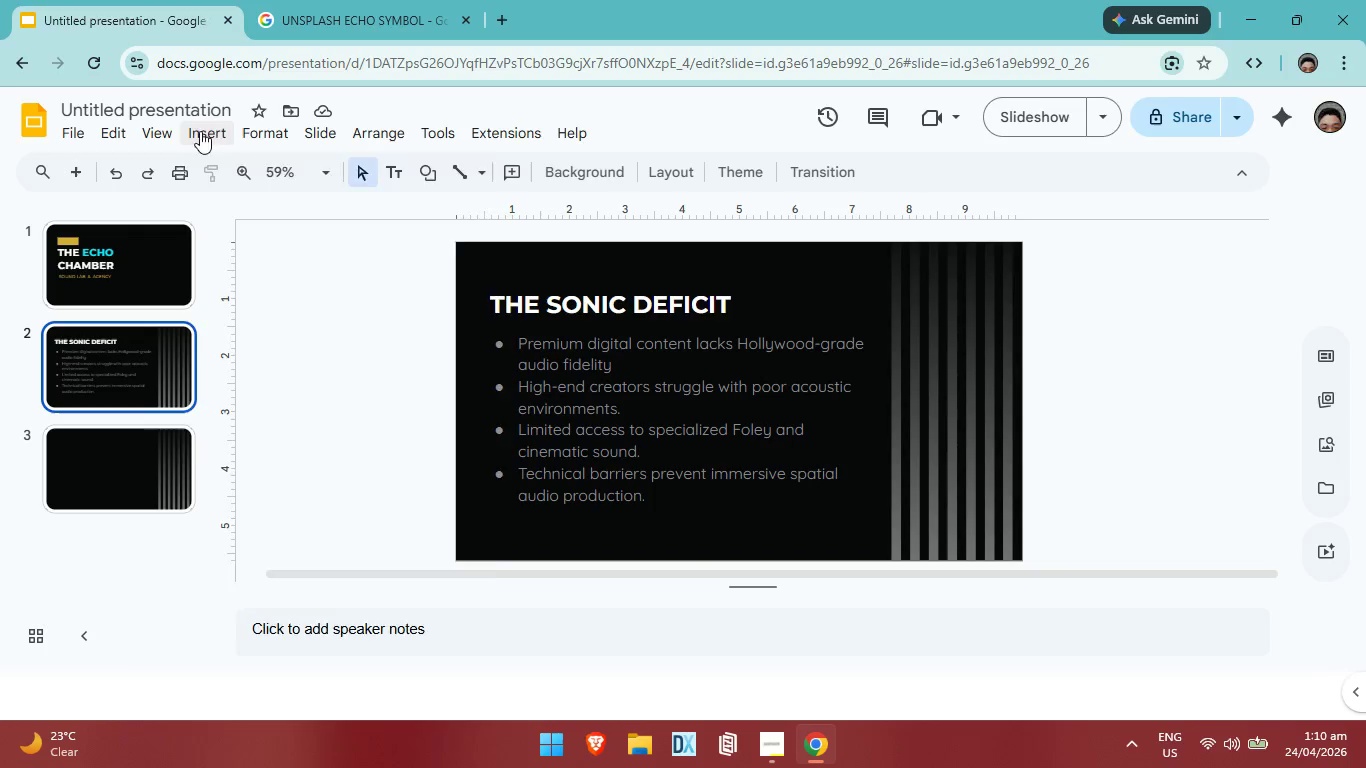 
left_click([200, 131])
 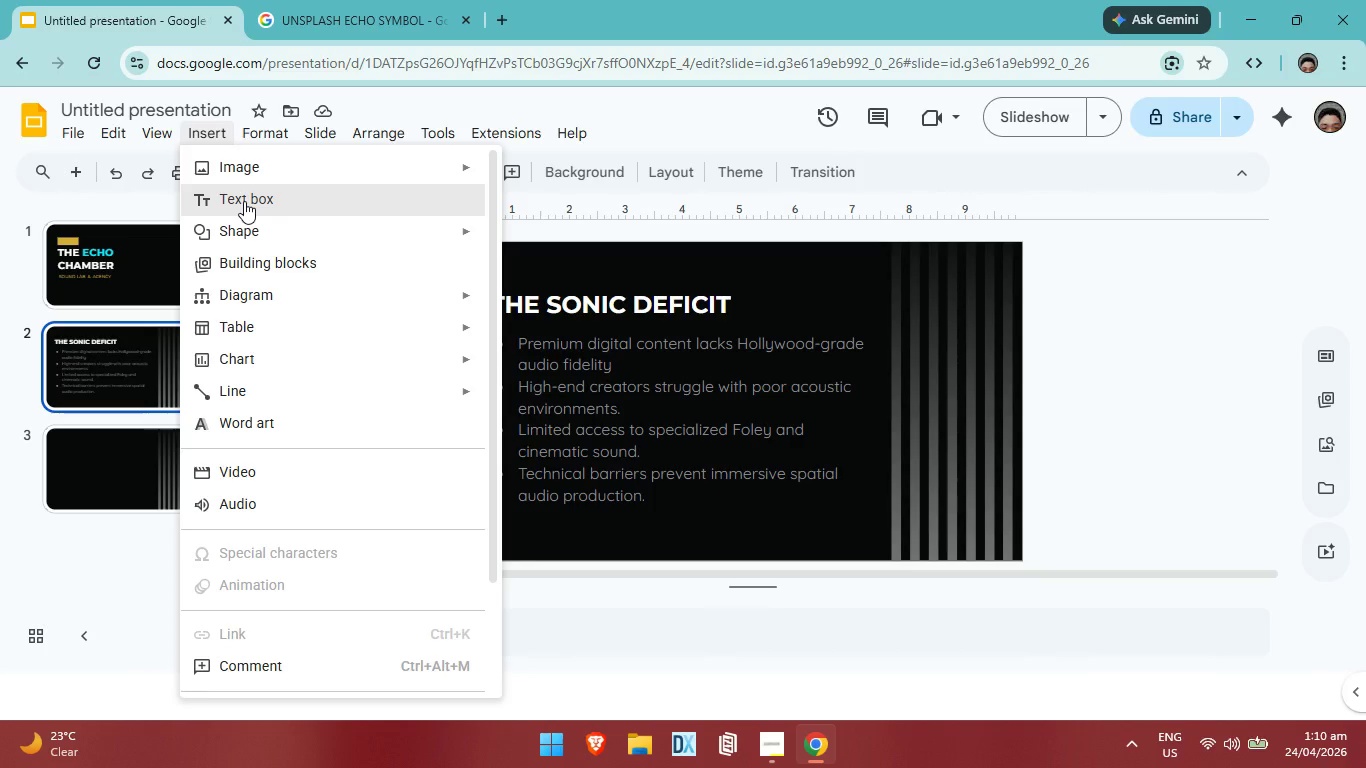 
left_click([244, 200])
 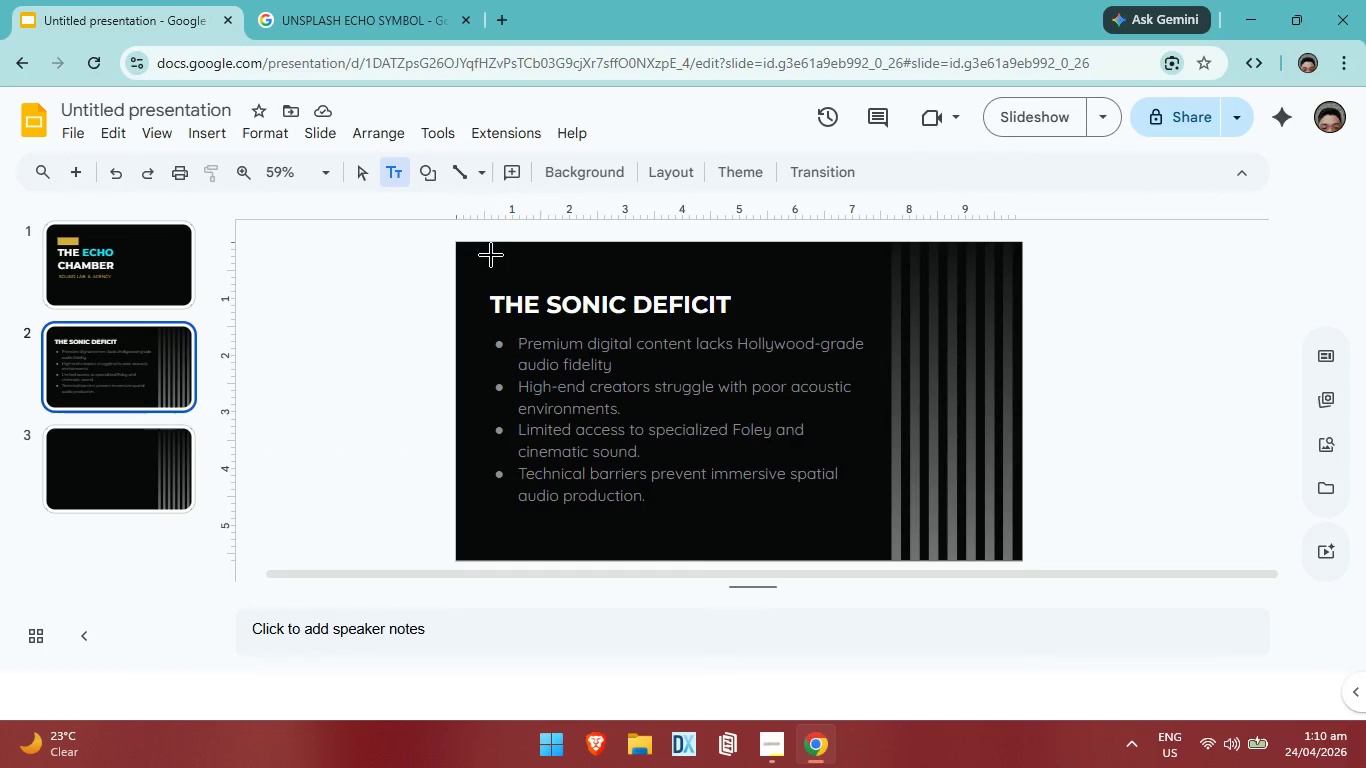 
left_click_drag(start_coordinate=[491, 255], to_coordinate=[524, 255])
 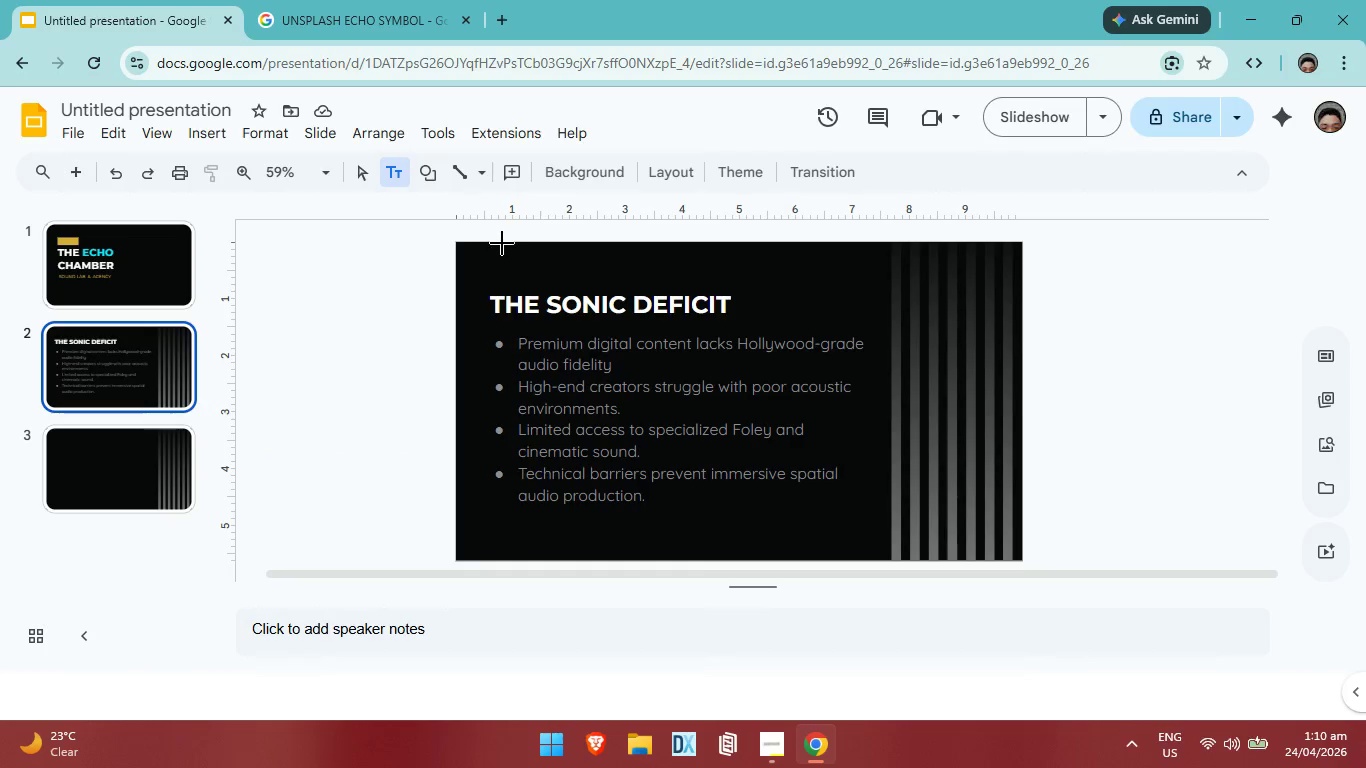 
left_click([201, 132])
 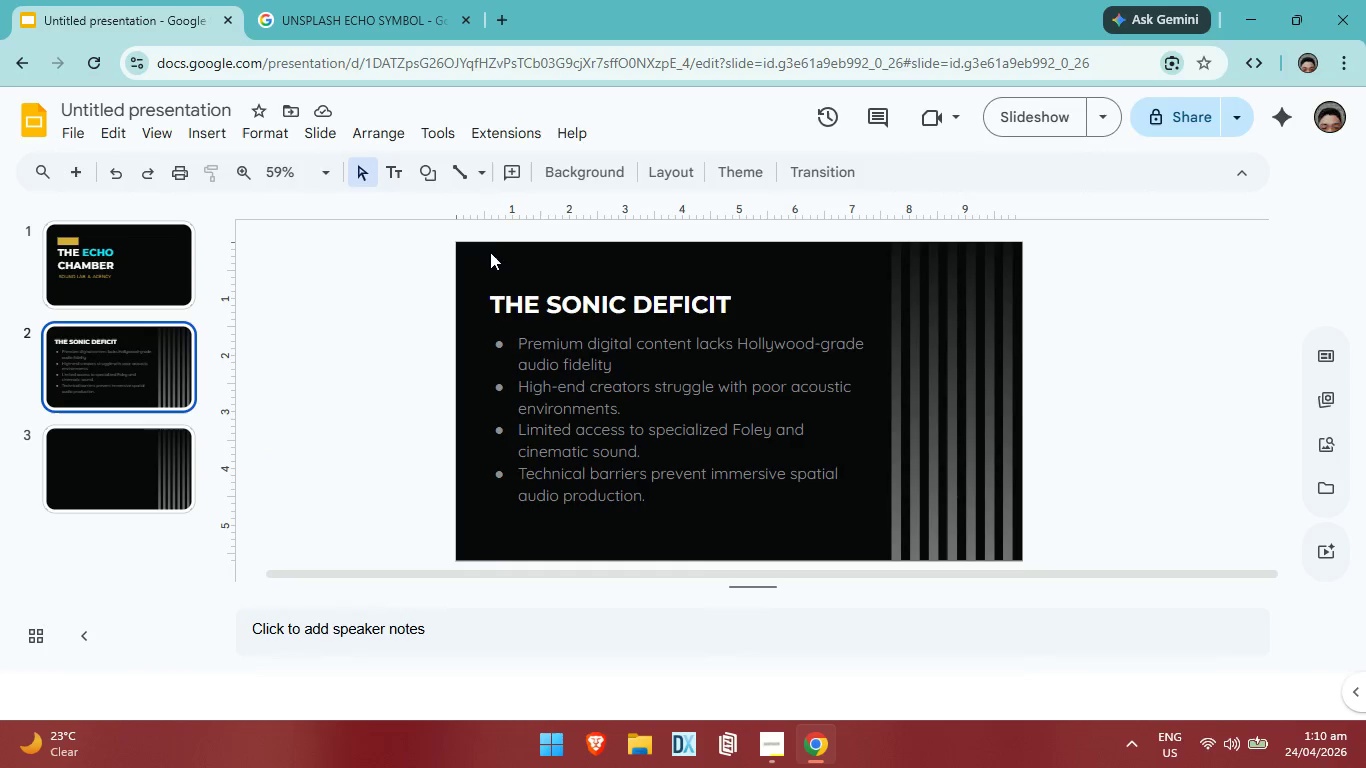 
left_click_drag(start_coordinate=[484, 254], to_coordinate=[615, 267])
 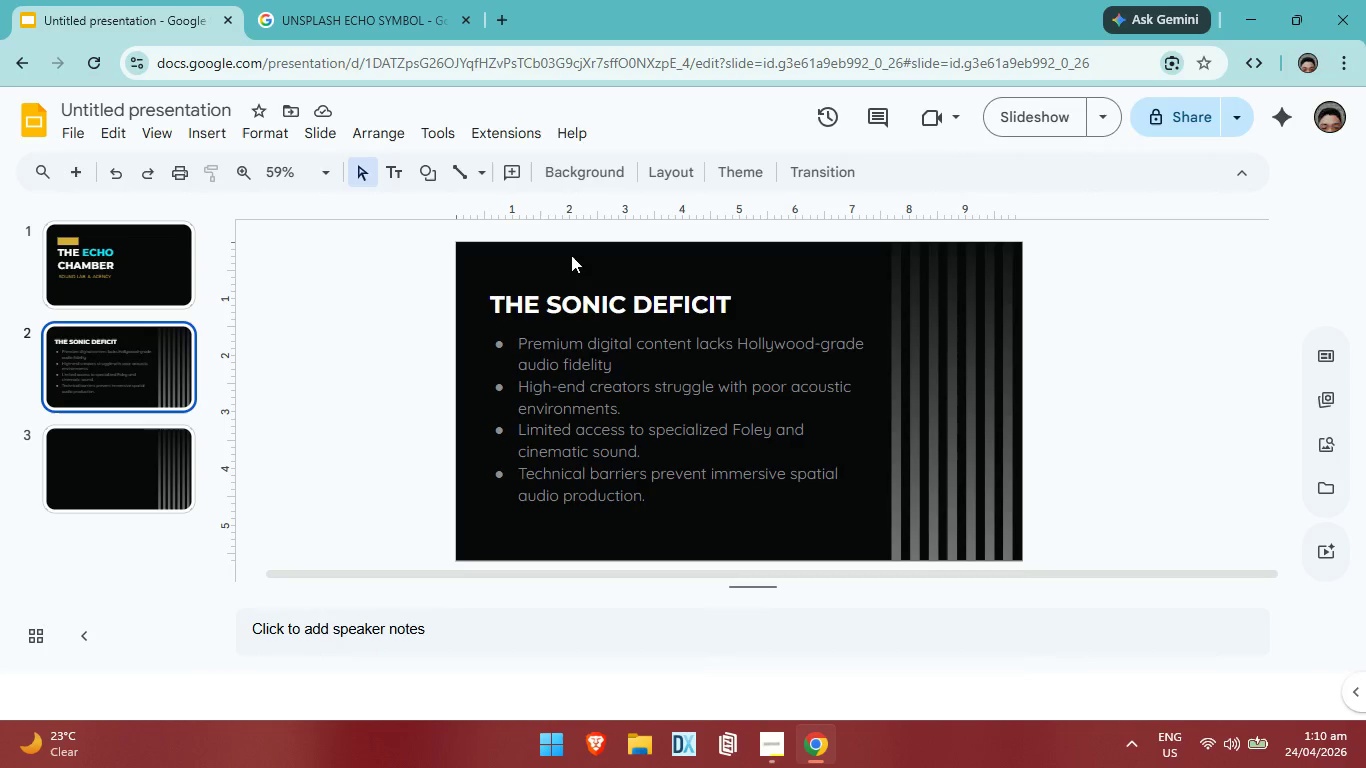 
double_click([603, 261])
 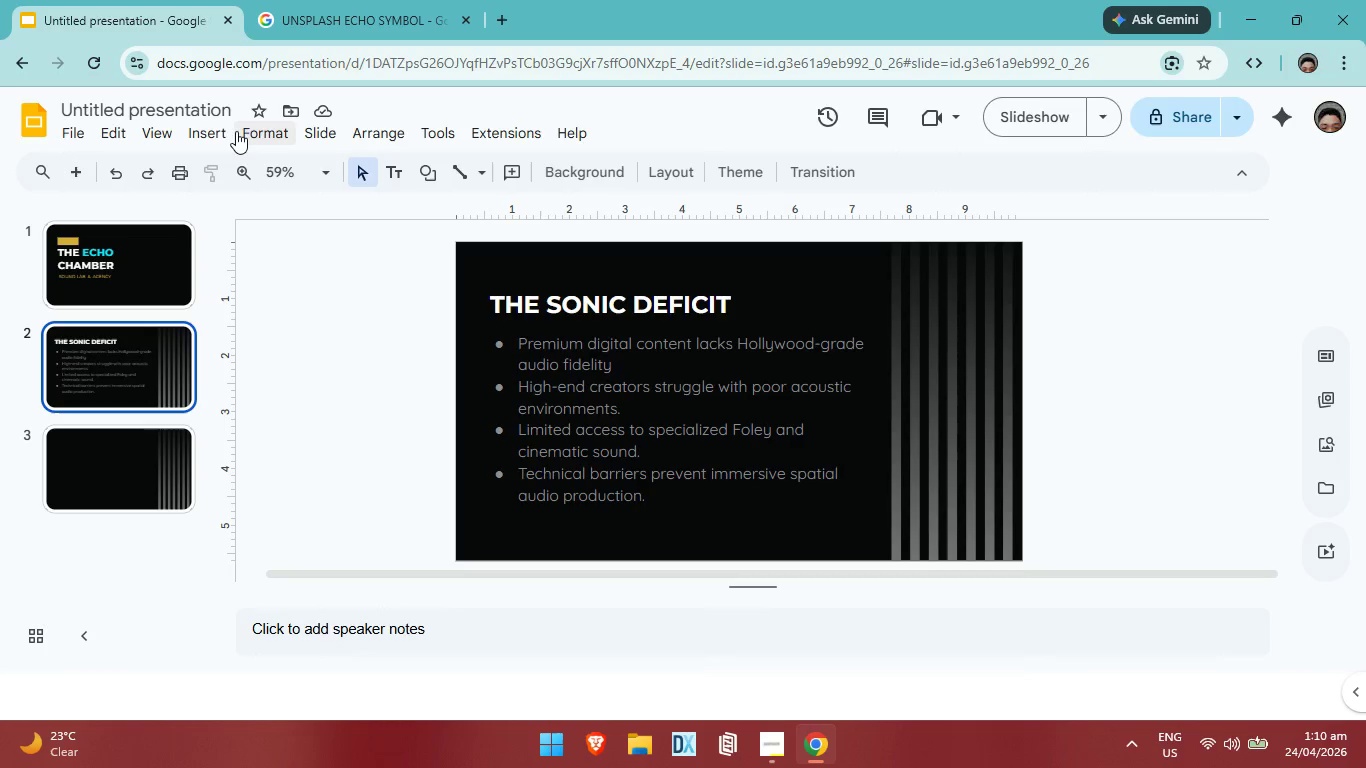 
left_click([209, 131])
 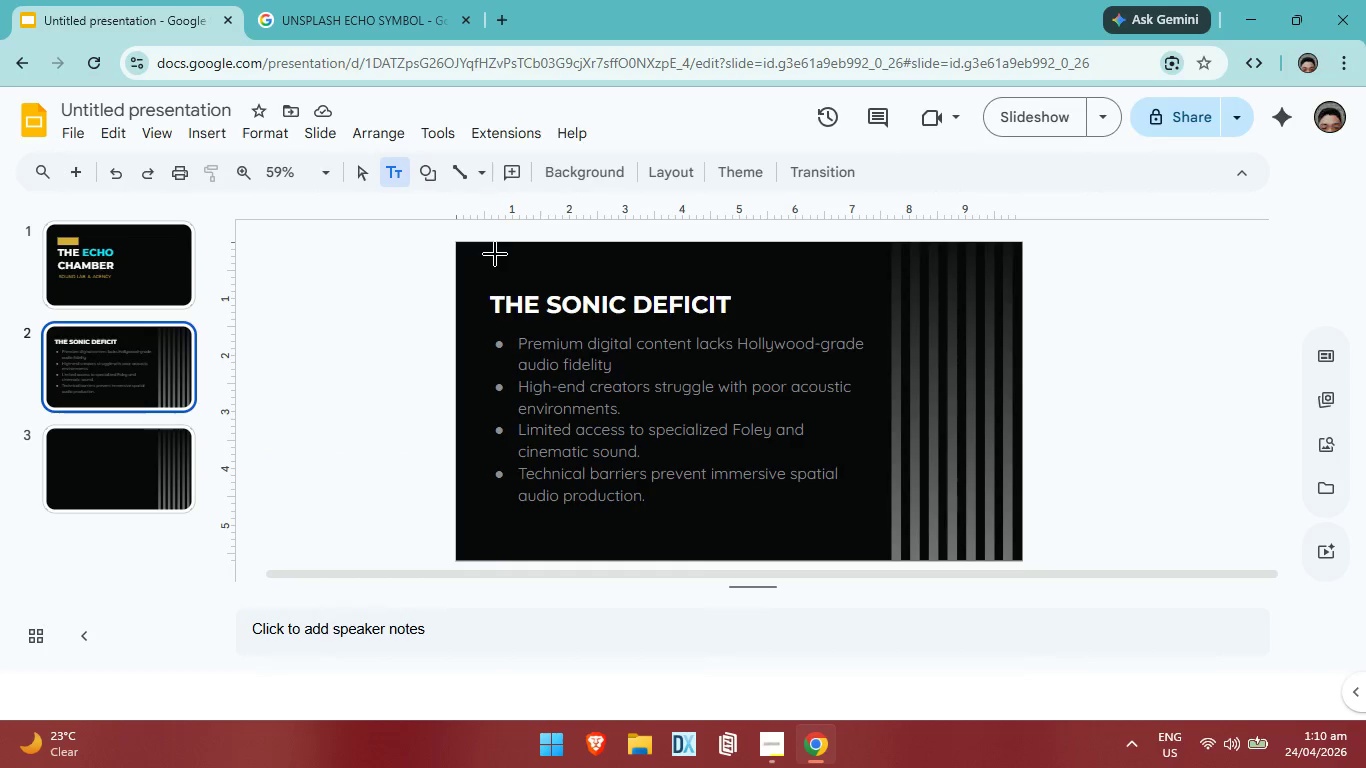 
left_click_drag(start_coordinate=[492, 249], to_coordinate=[608, 262])
 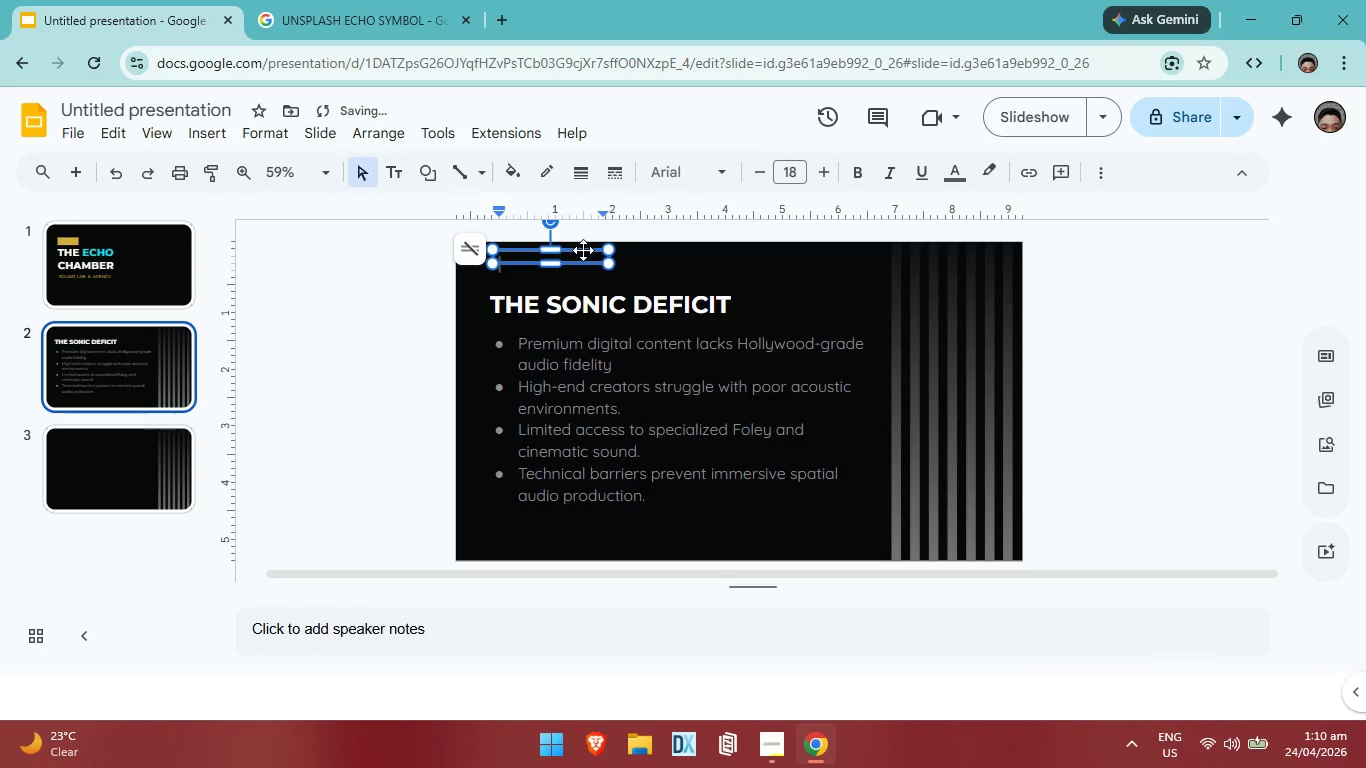 
double_click([583, 250])
 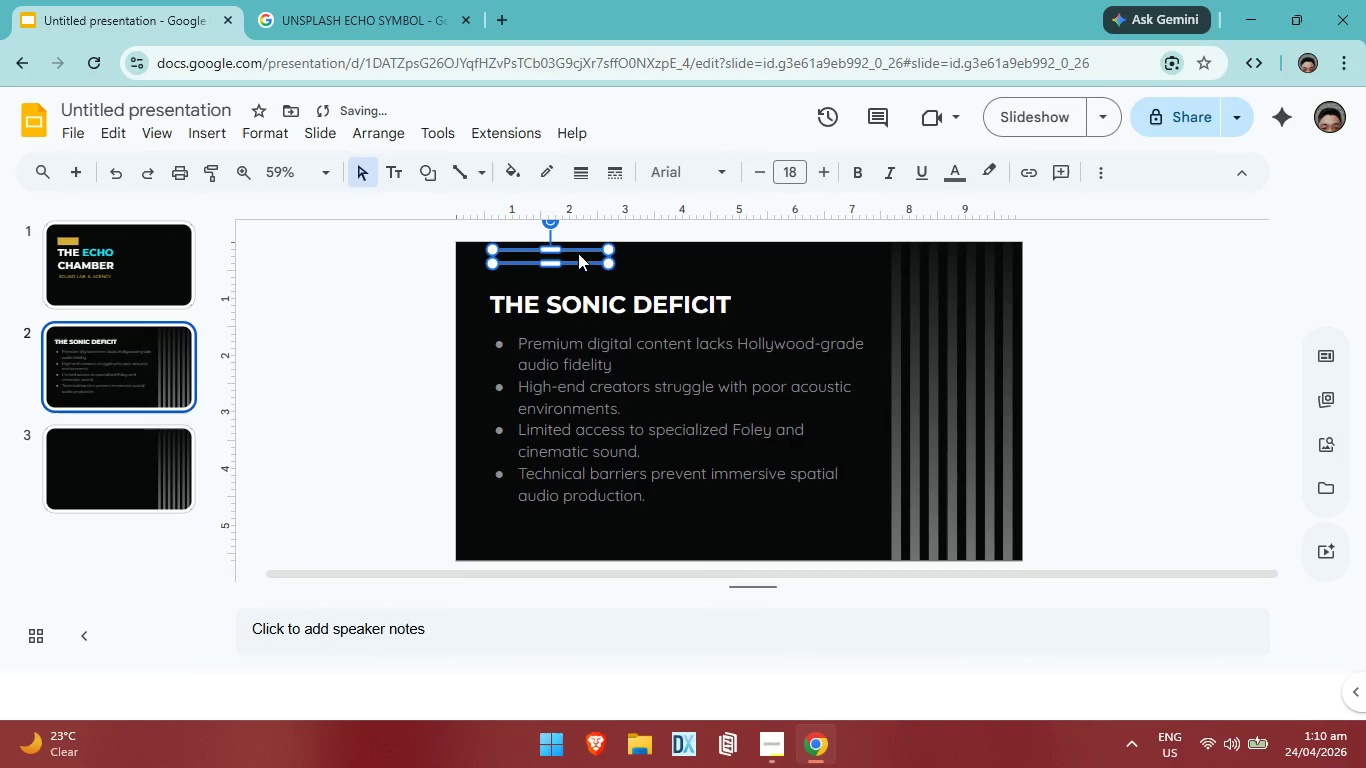 
double_click([578, 253])
 